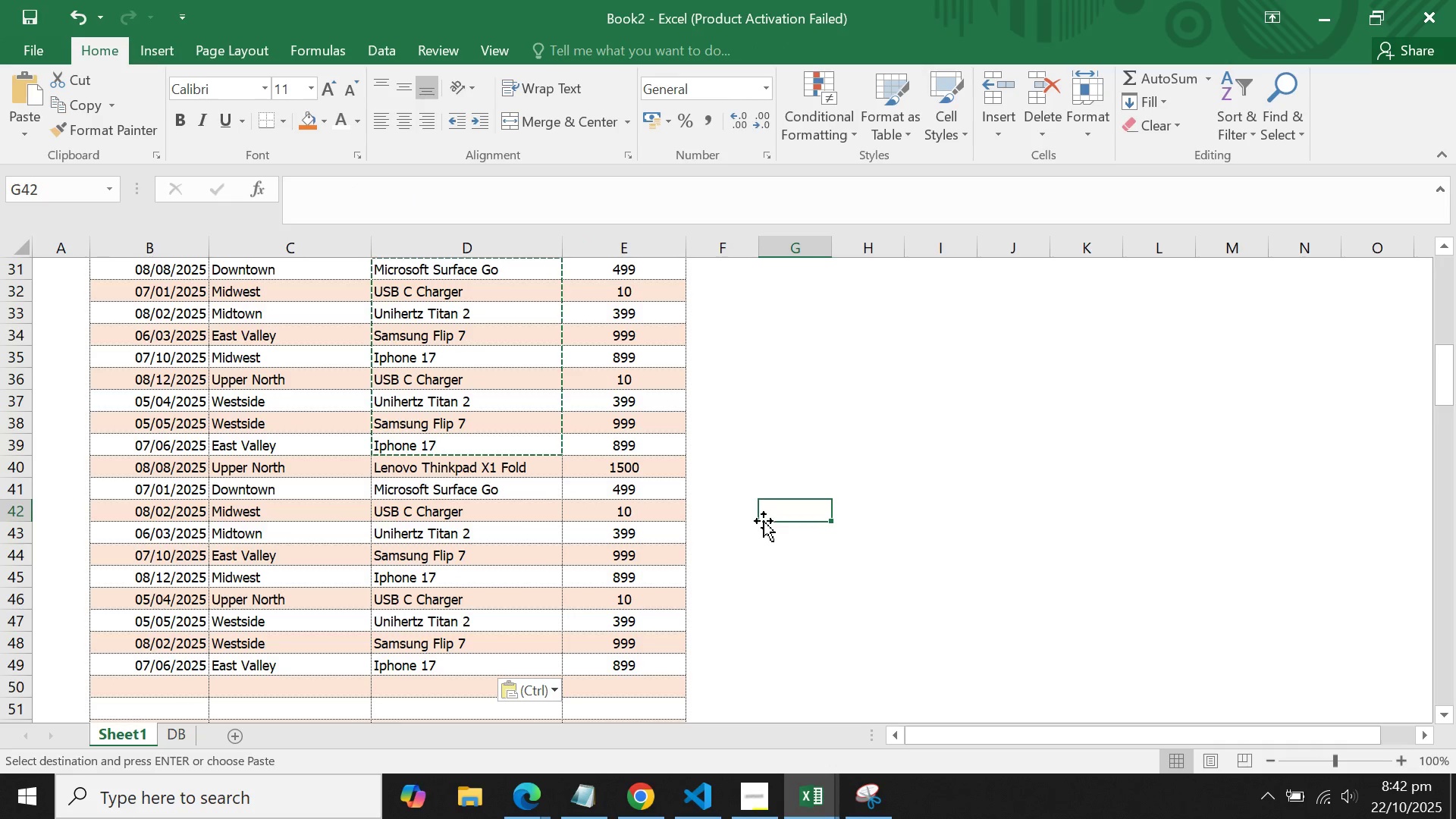 
scroll: coordinate [763, 555], scroll_direction: up, amount: 12.0
 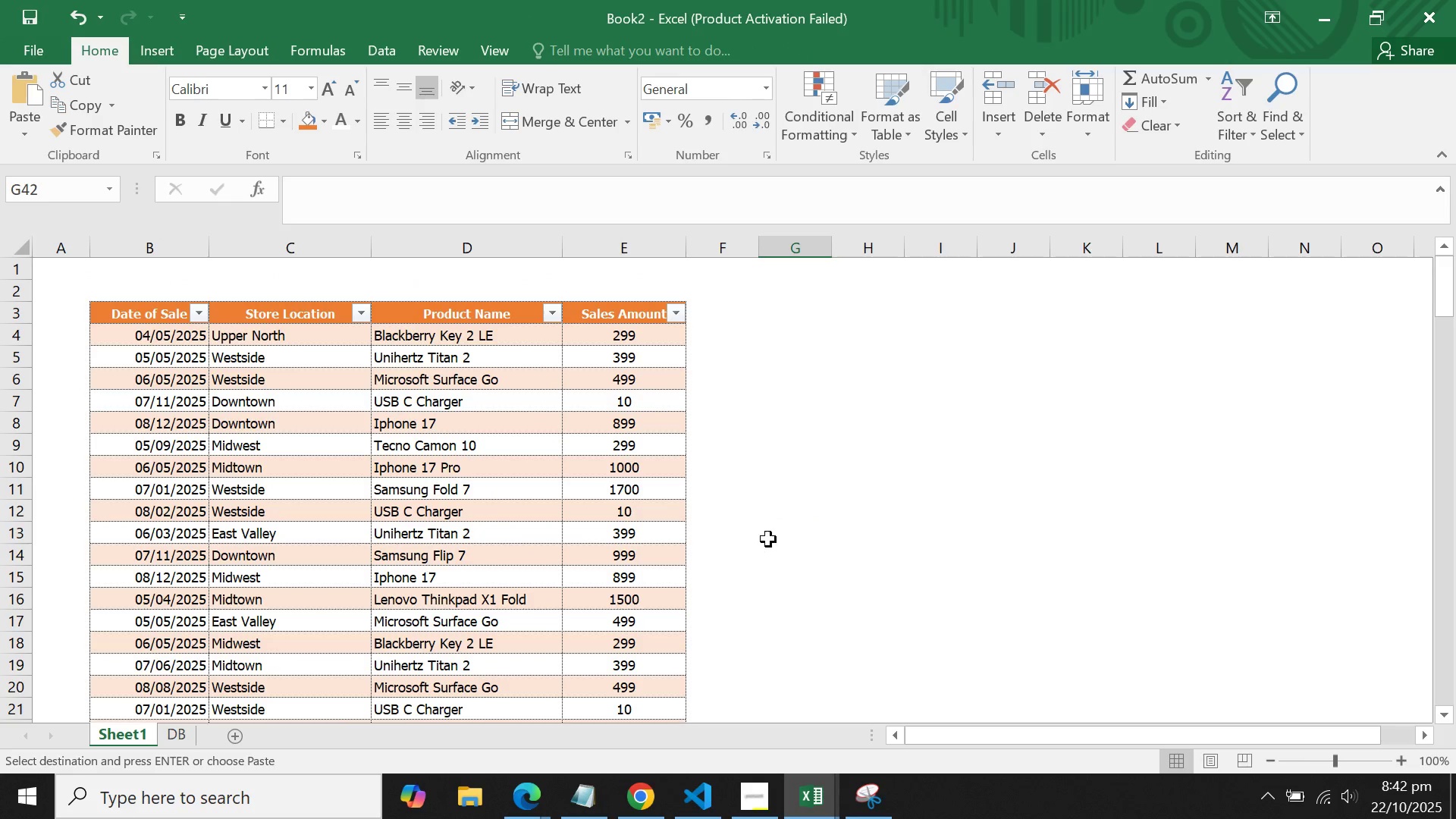 
left_click([768, 539])
 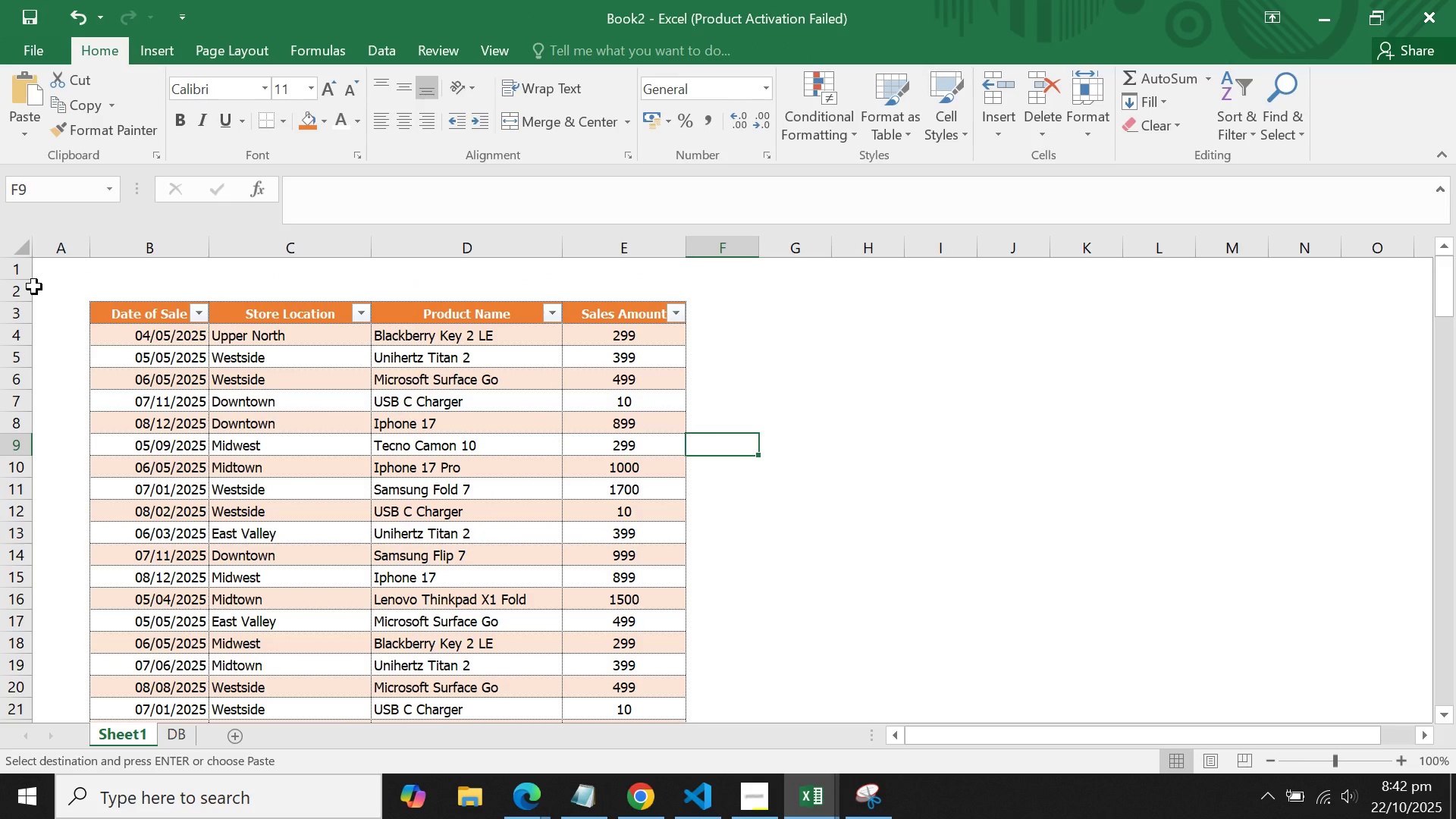 
left_click([0, 290])
 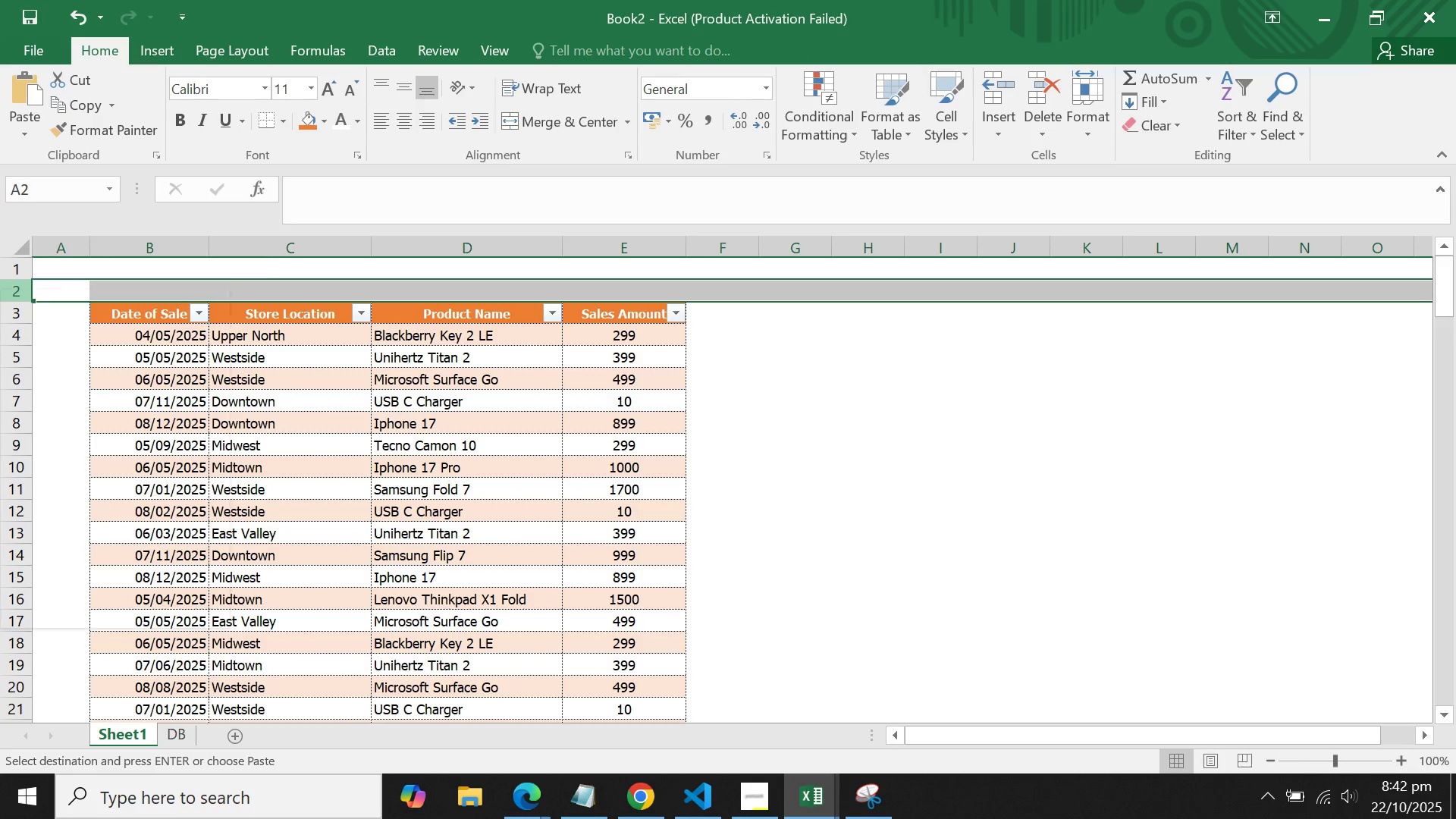 
right_click([0, 290])
 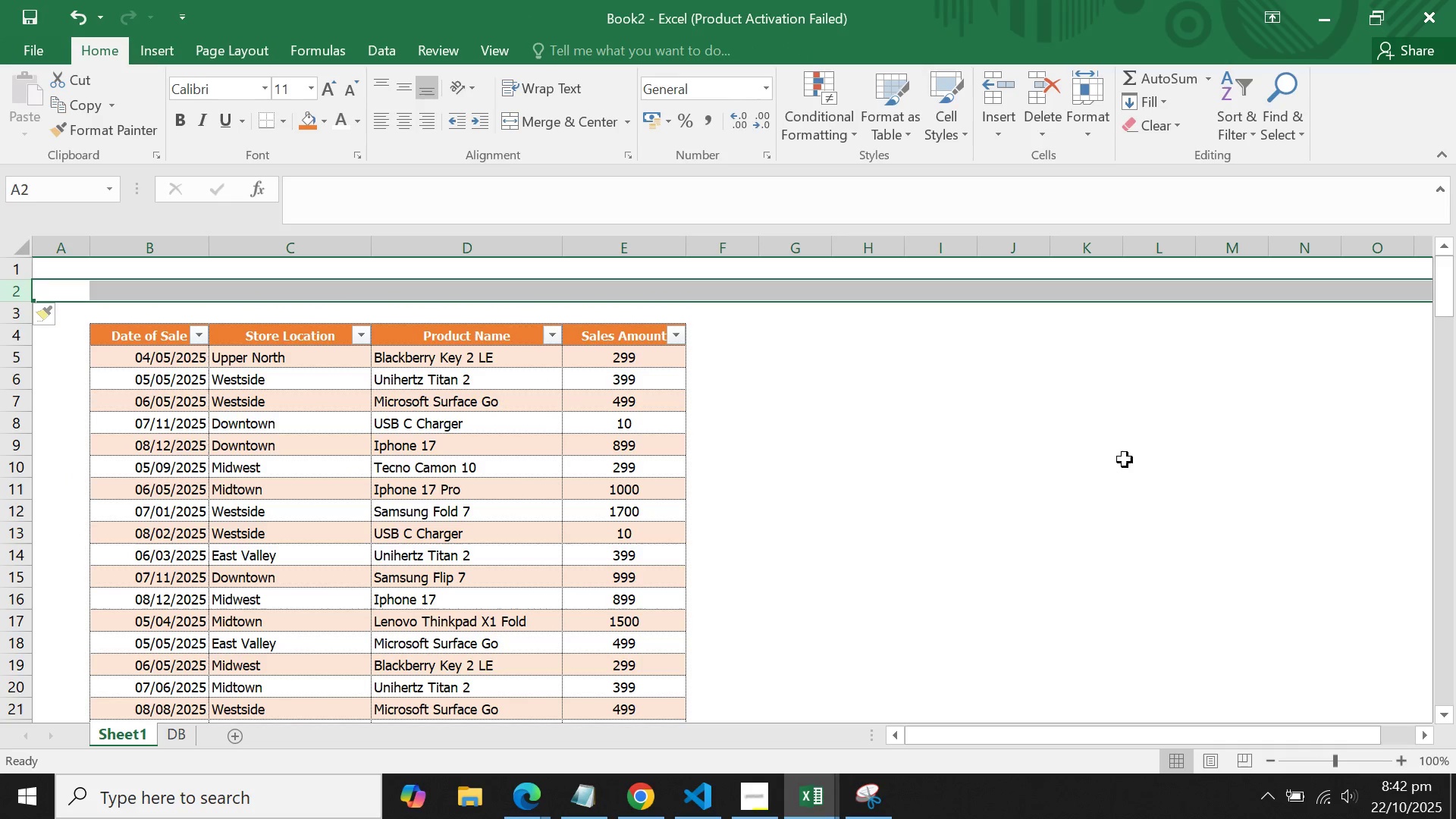 
double_click([963, 424])
 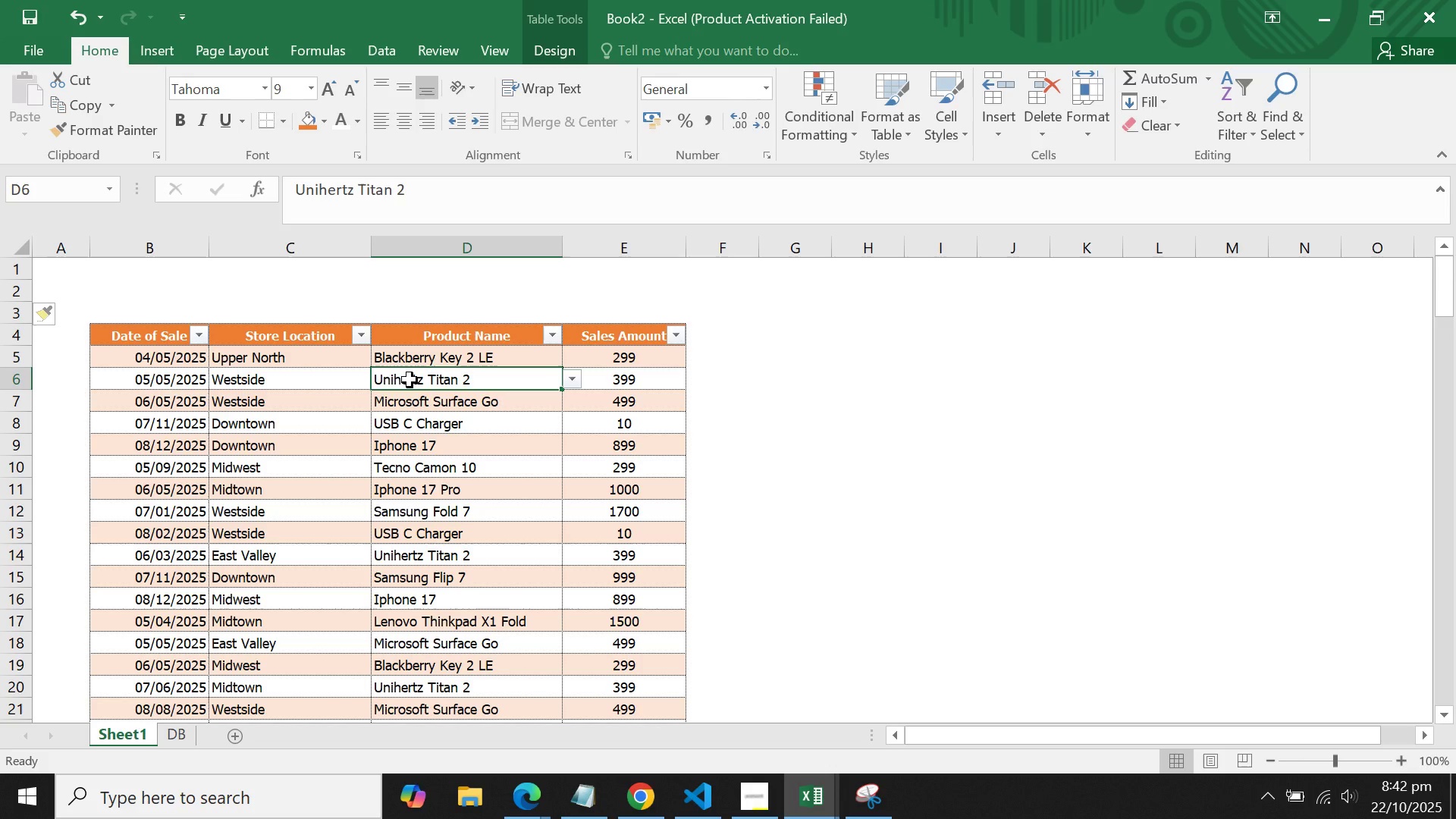 
wait(13.35)
 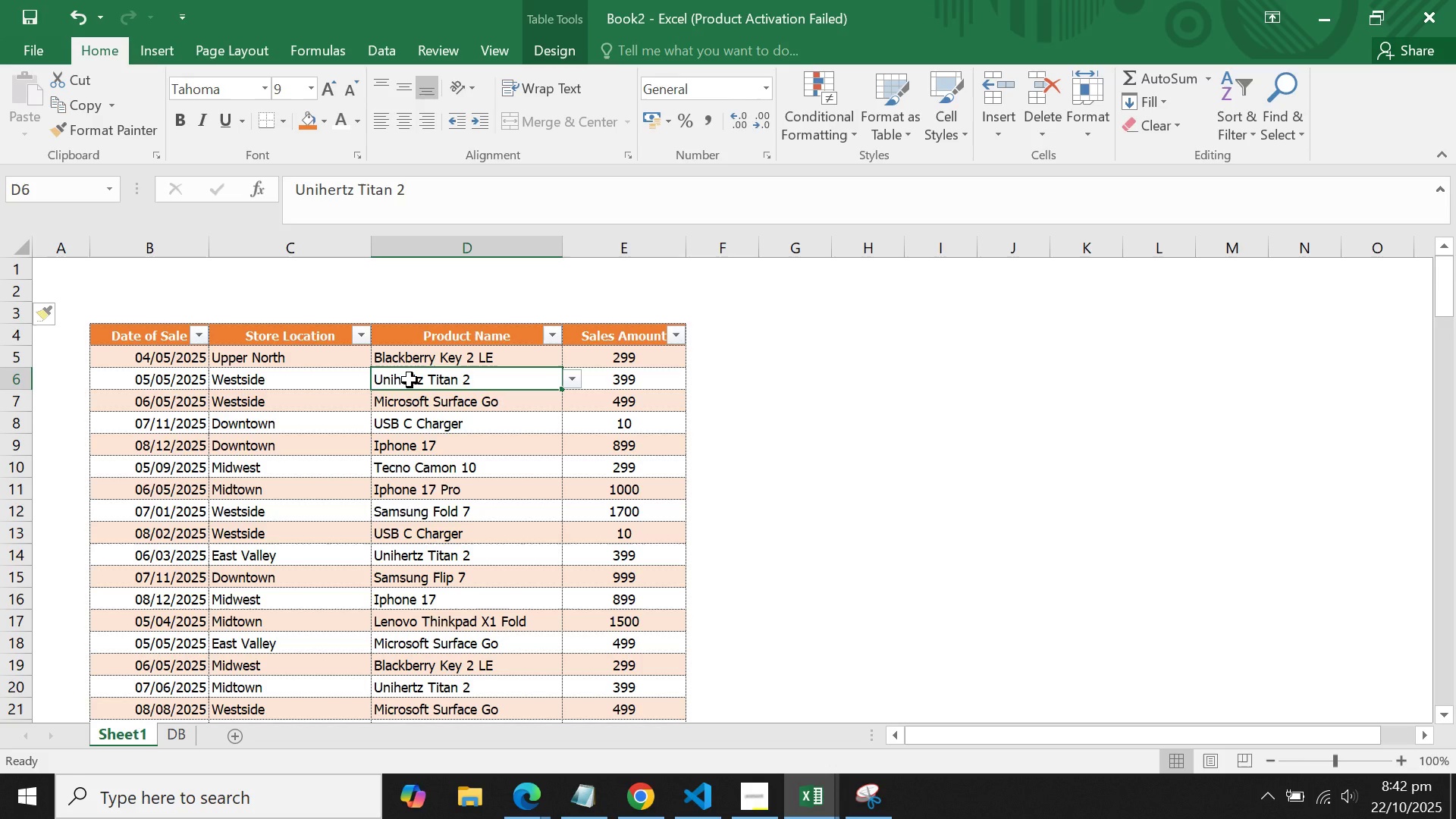 
scroll: coordinate [434, 391], scroll_direction: none, amount: 0.0
 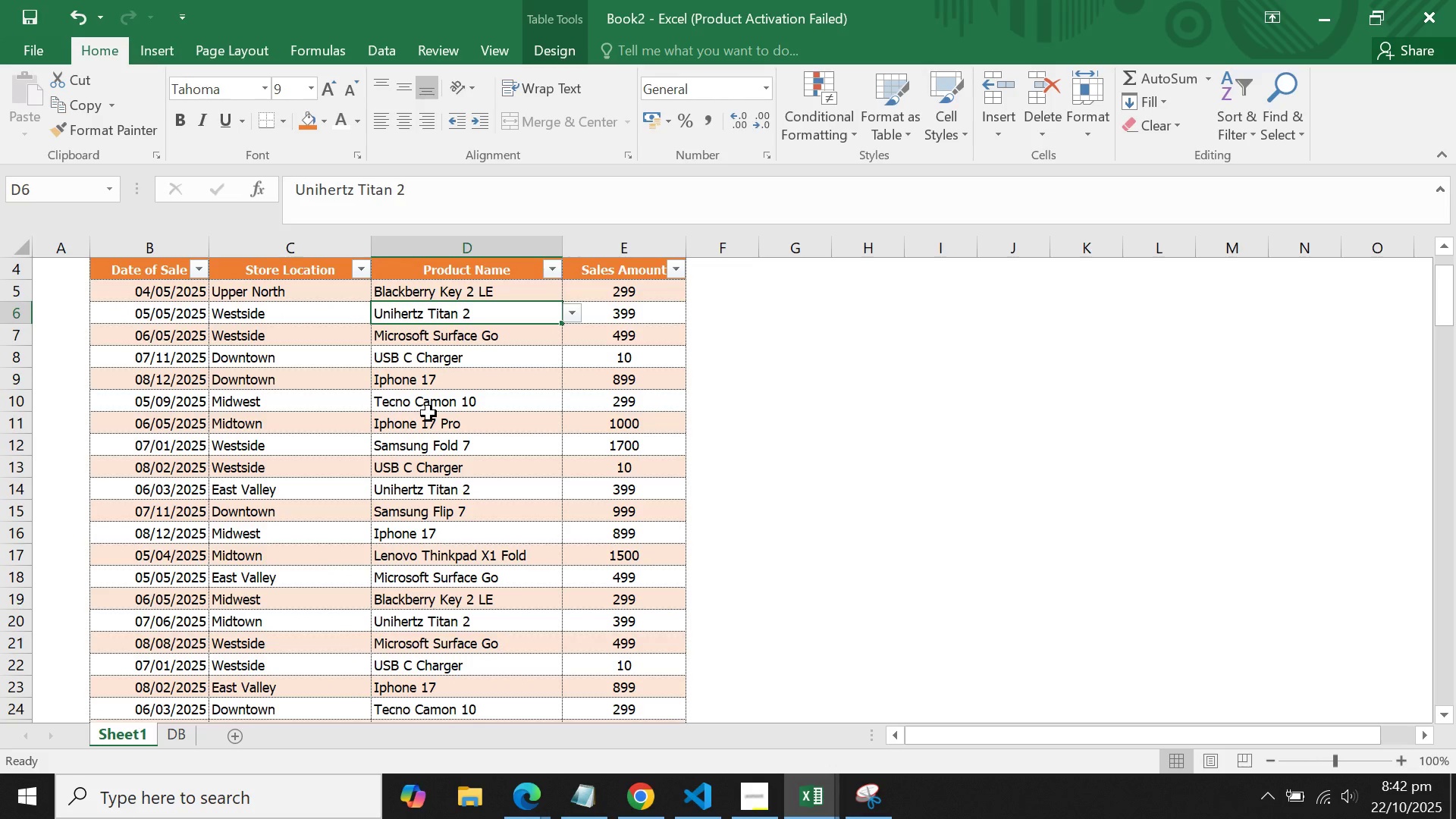 
left_click([428, 413])
 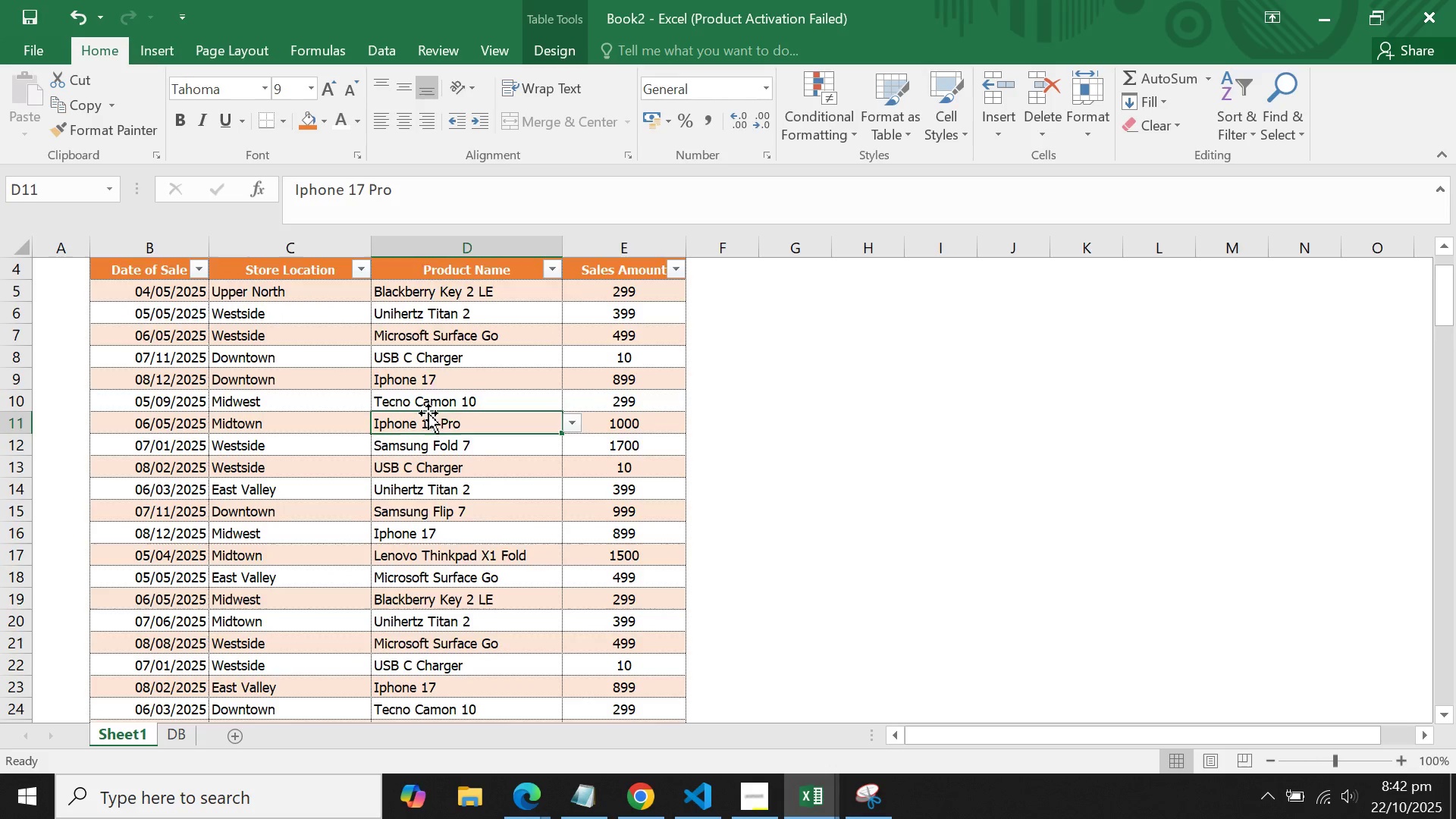 
scroll: coordinate [428, 413], scroll_direction: down, amount: 2.0
 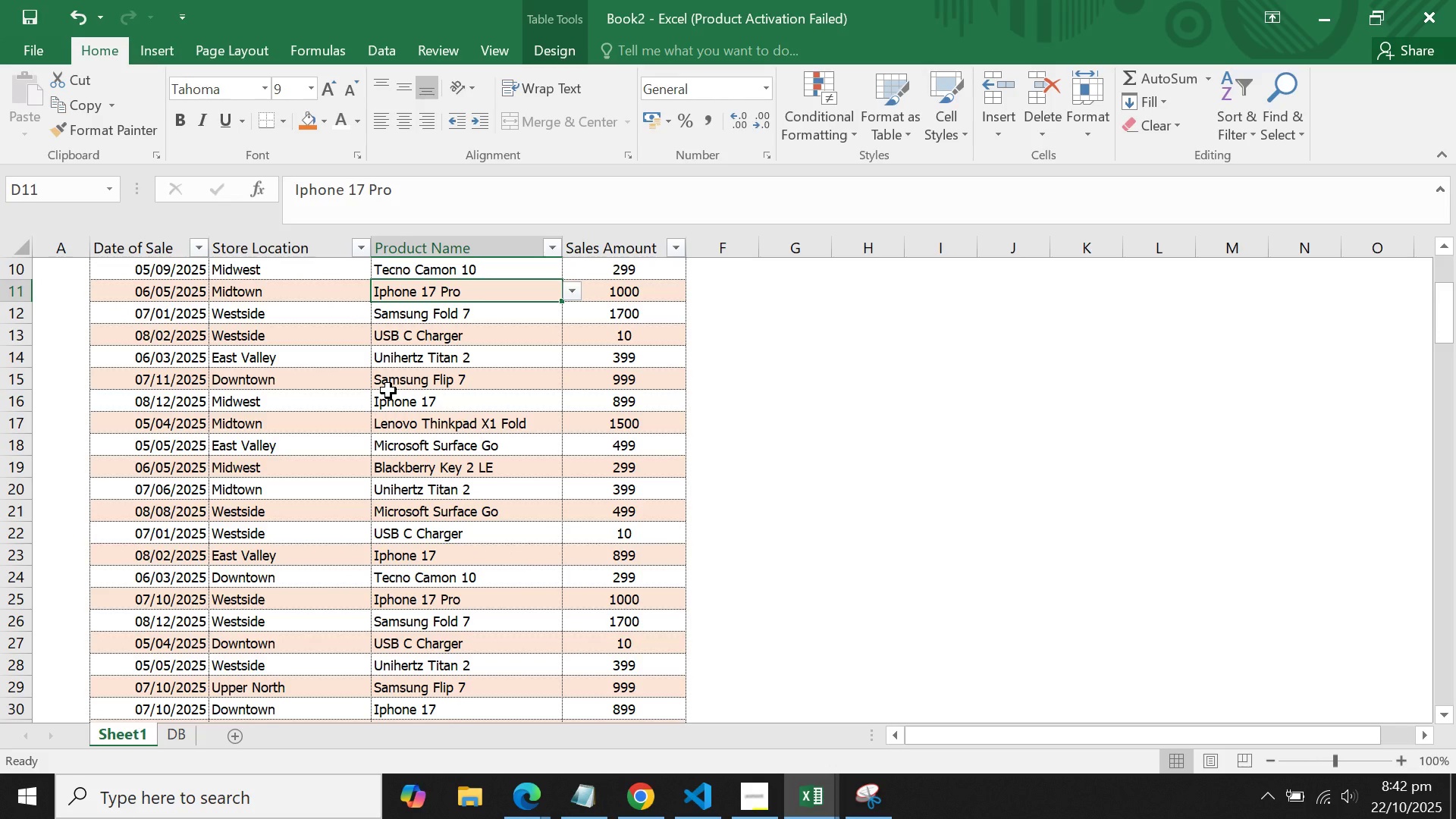 
wait(12.94)
 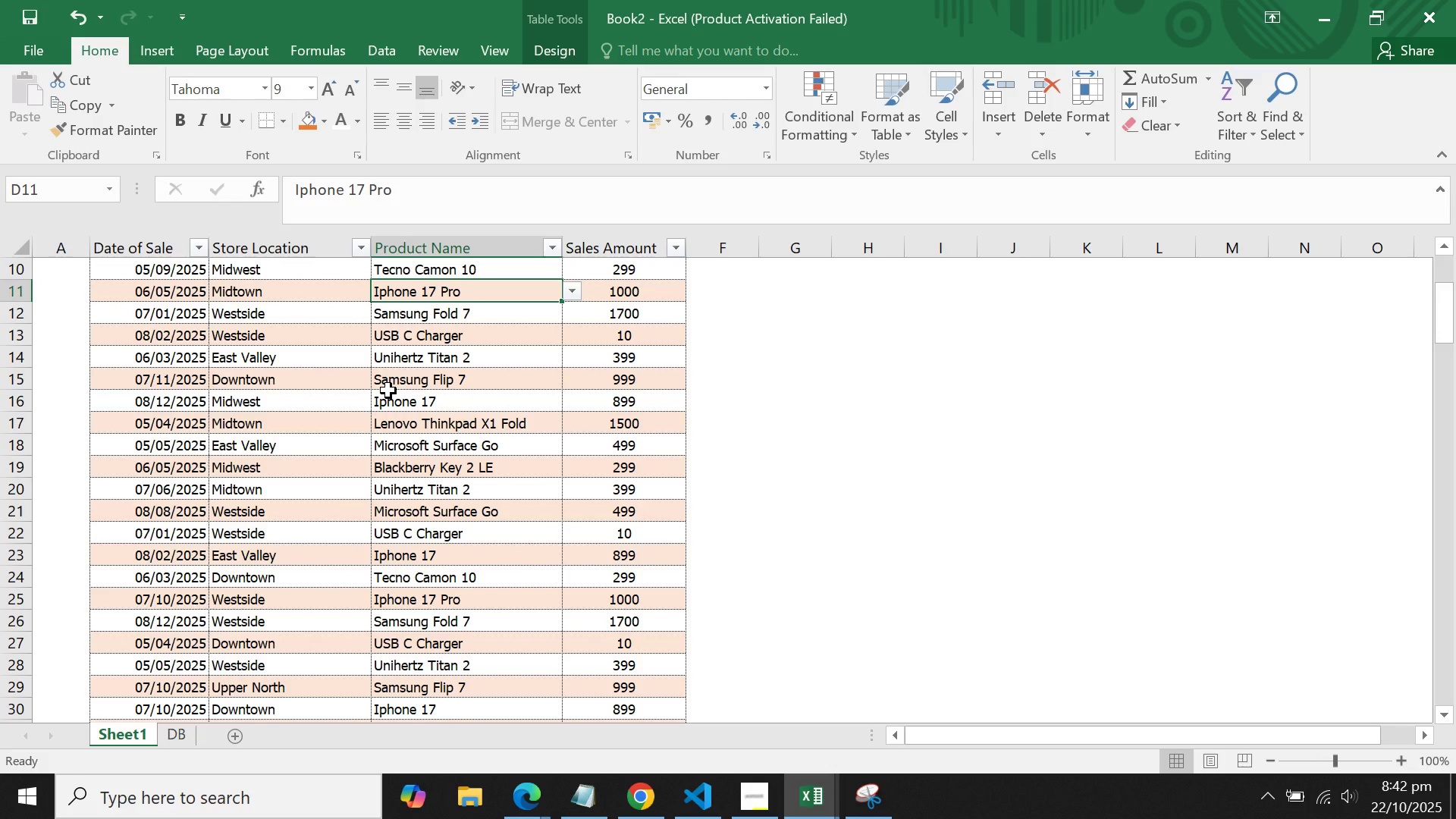 
scroll: coordinate [778, 519], scroll_direction: up, amount: 1.0
 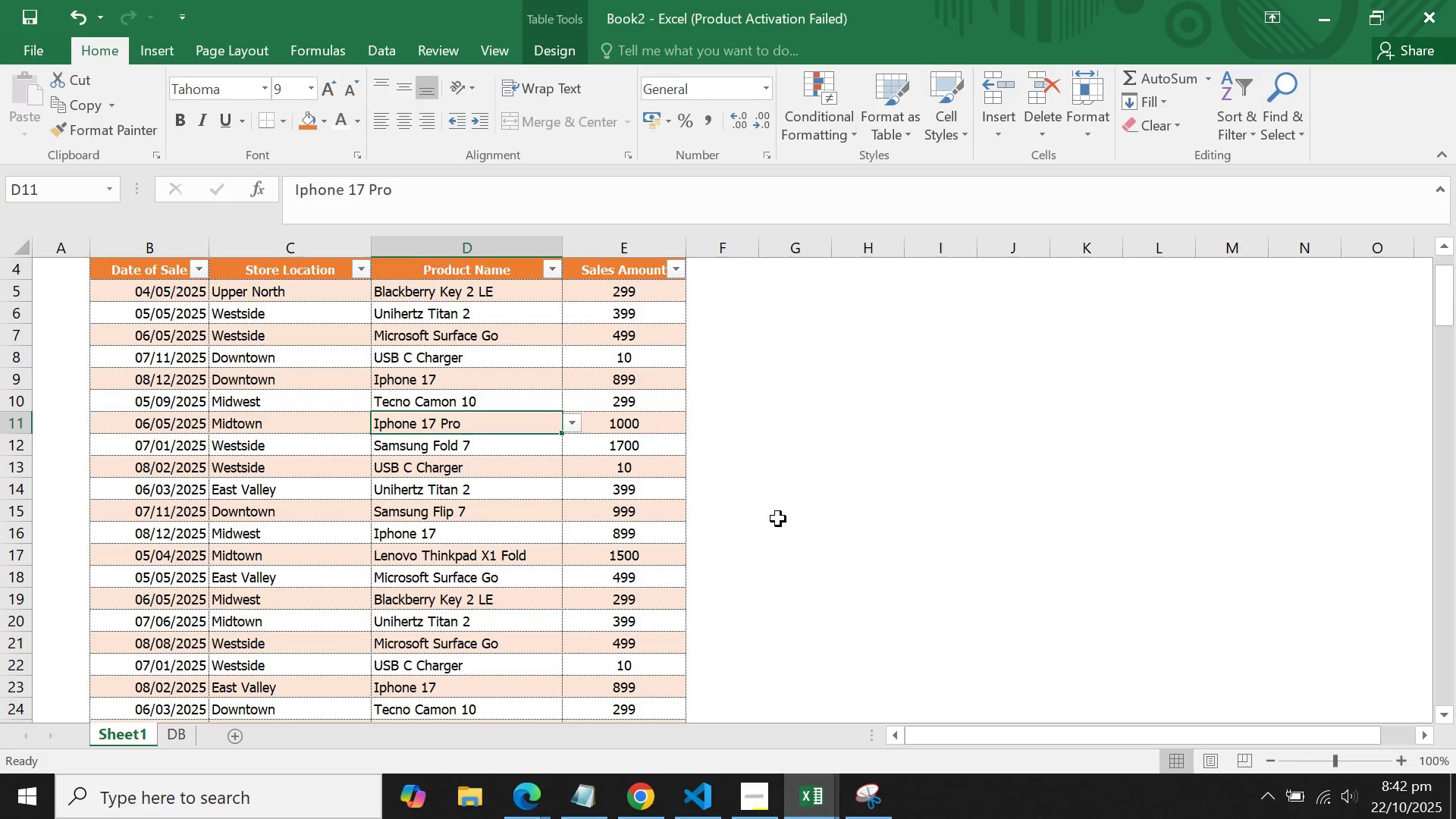 
left_click([778, 519])
 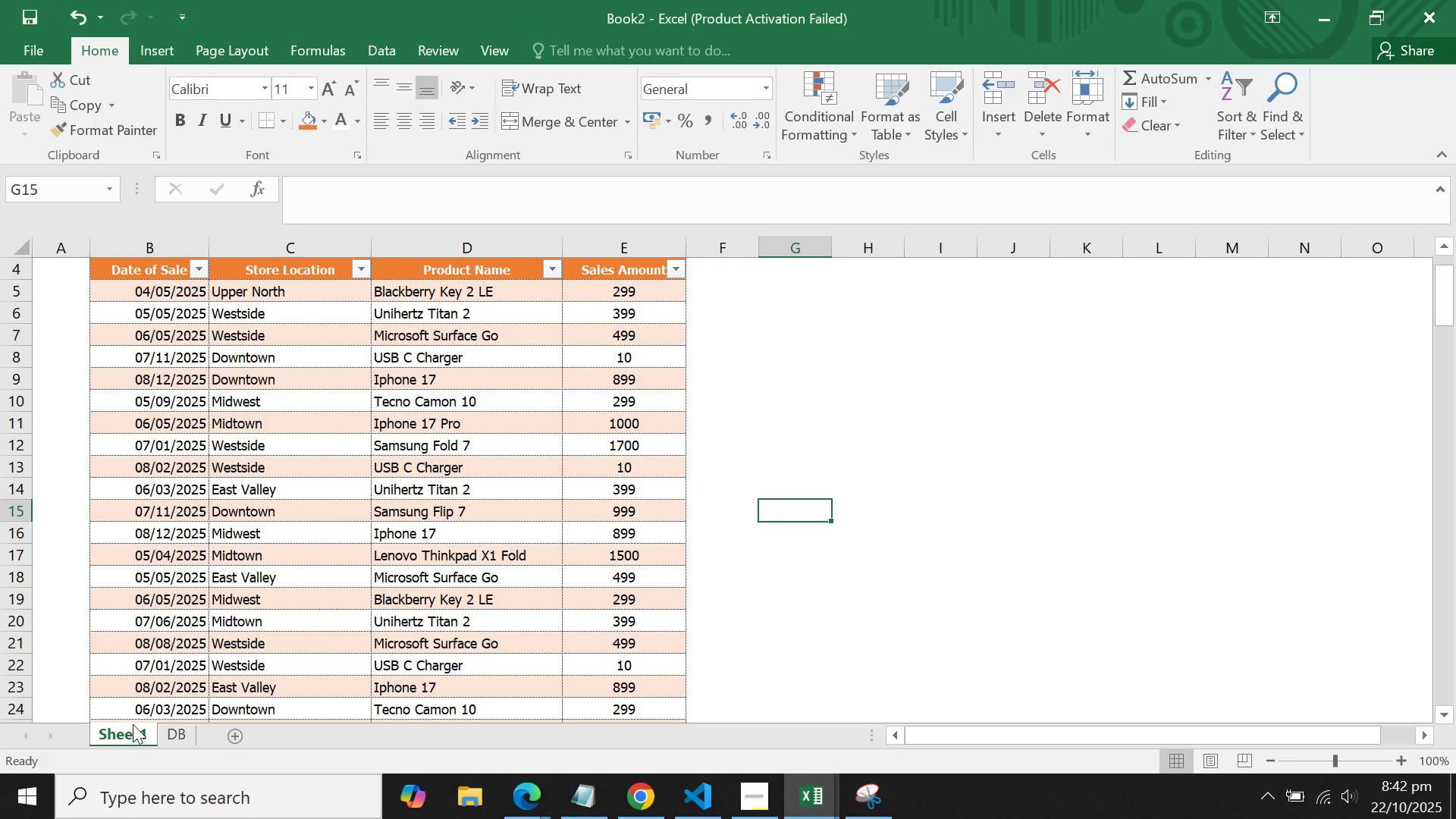 
right_click([125, 734])
 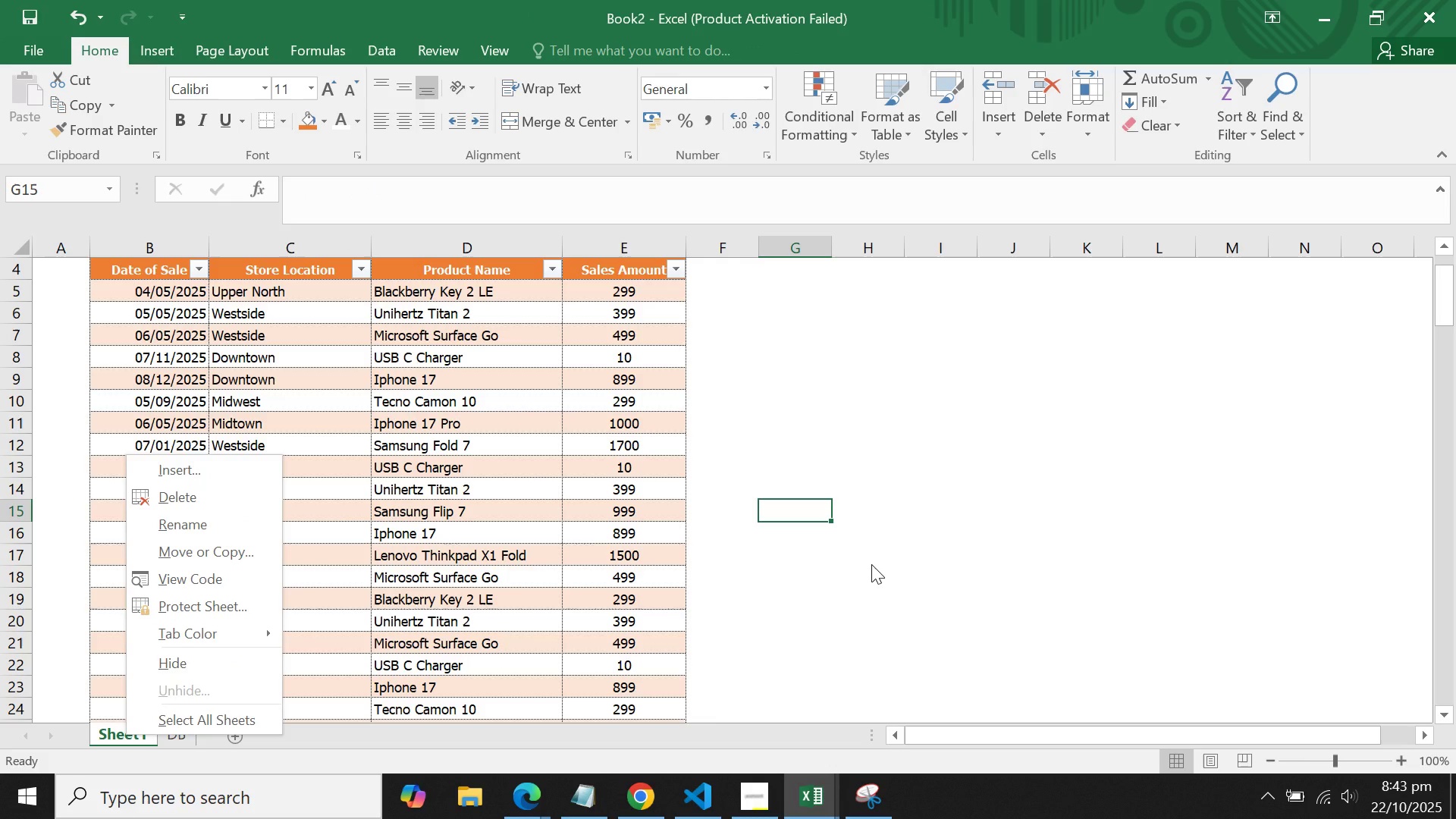 
wait(10.4)
 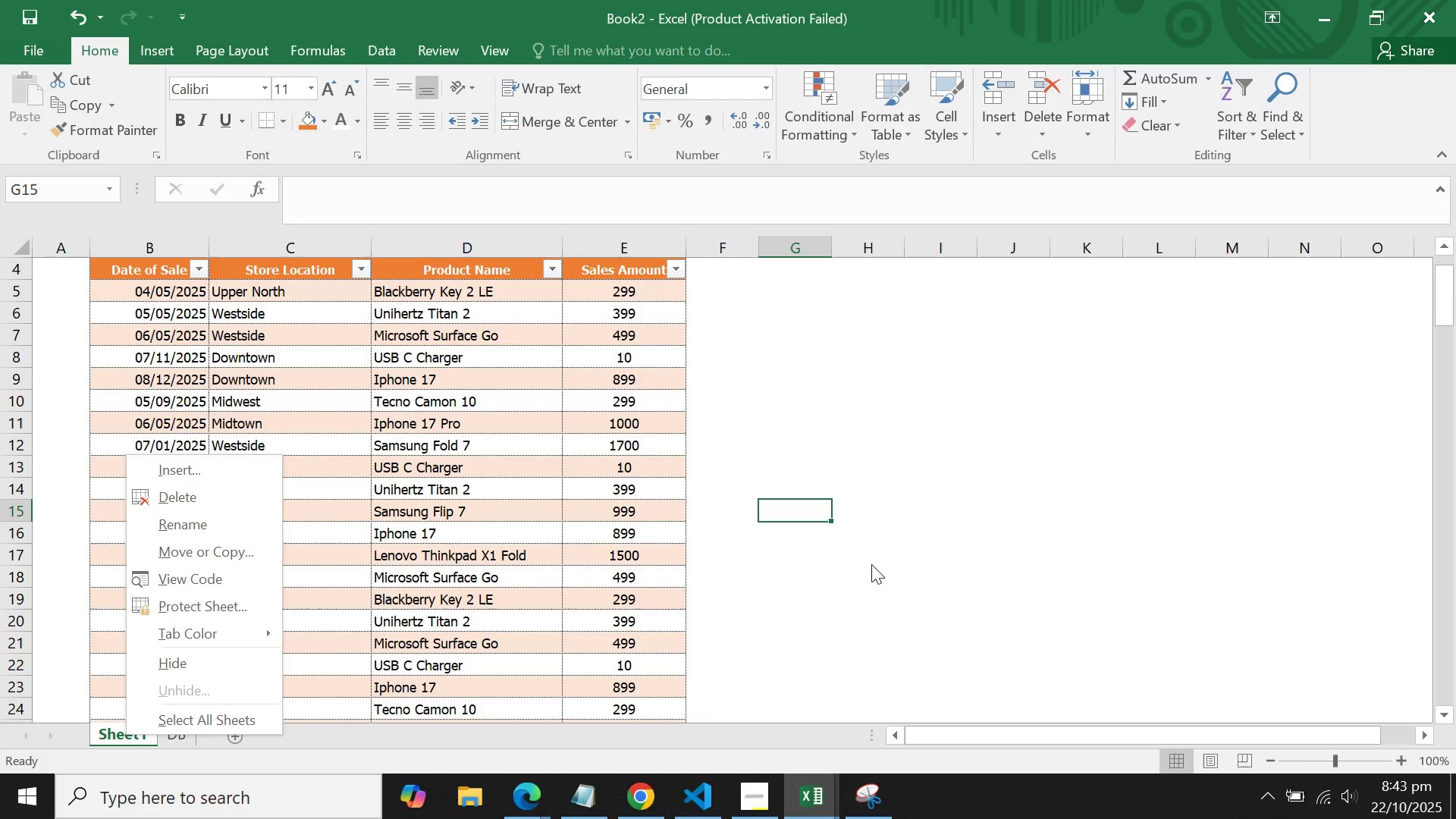 
left_click([219, 527])
 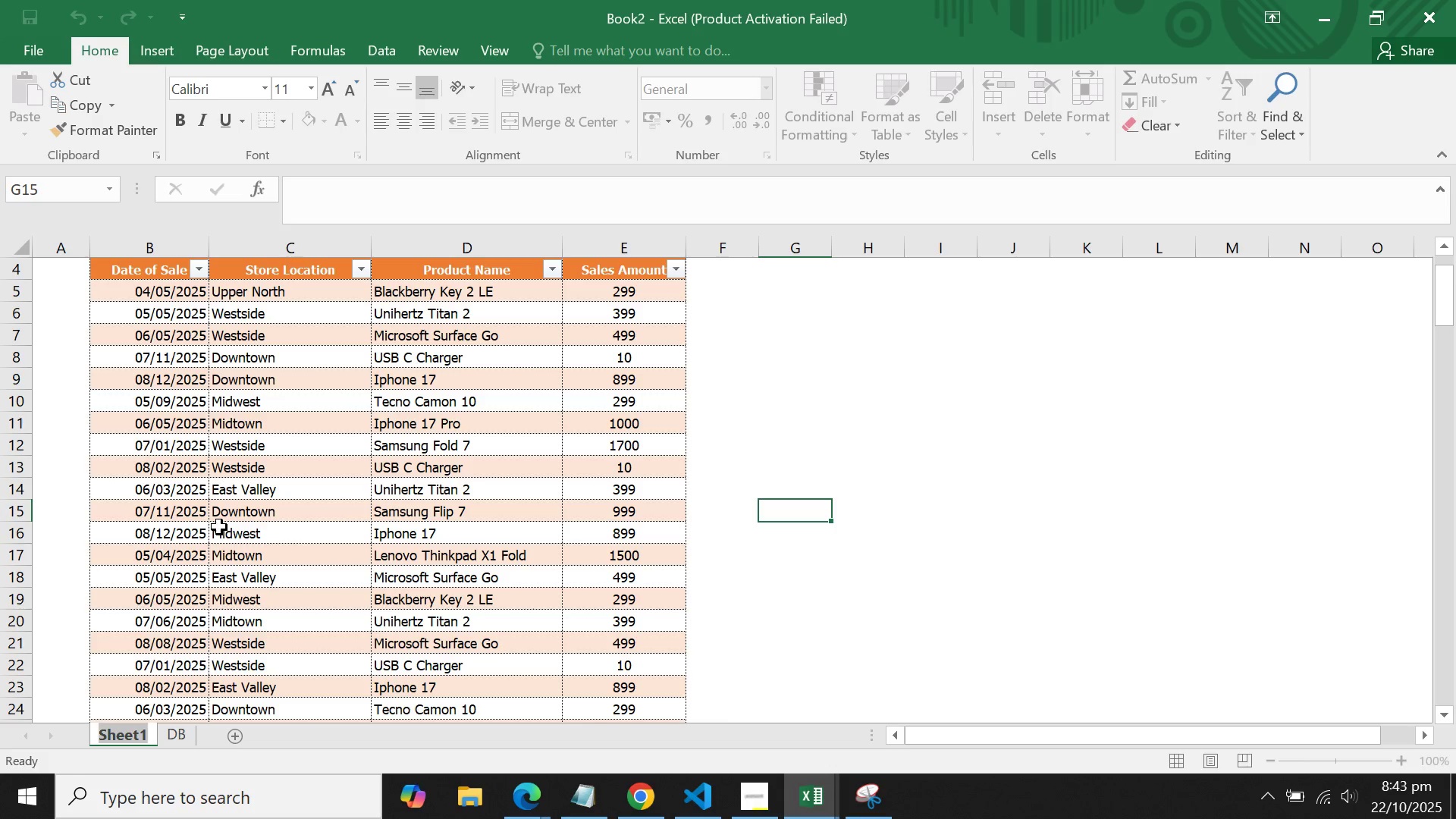 
type(Sales perforper)
key(Backspace)
key(Backspace)
key(Backspace)
type(Performance)
 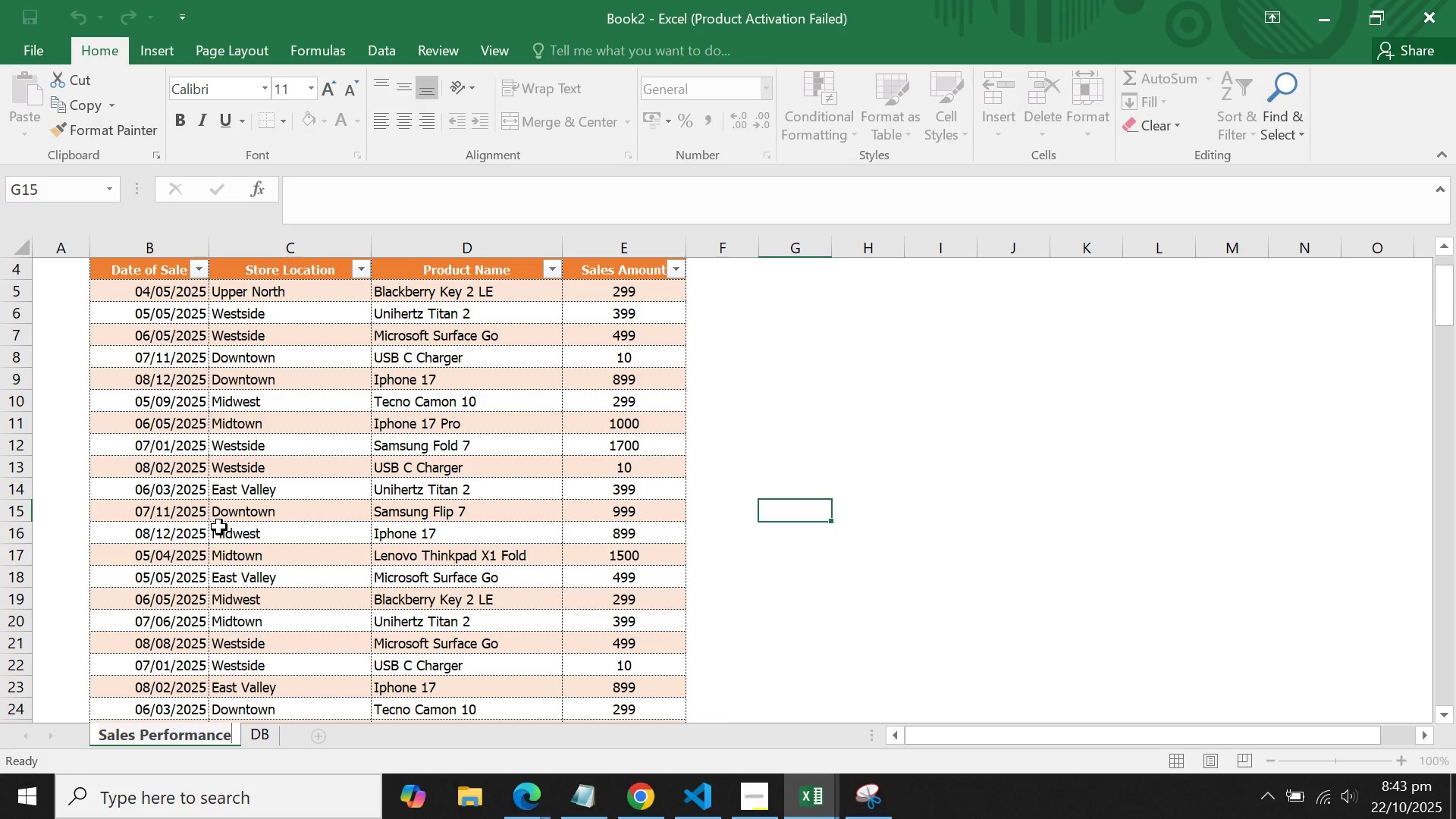 
double_click([1087, 500])
 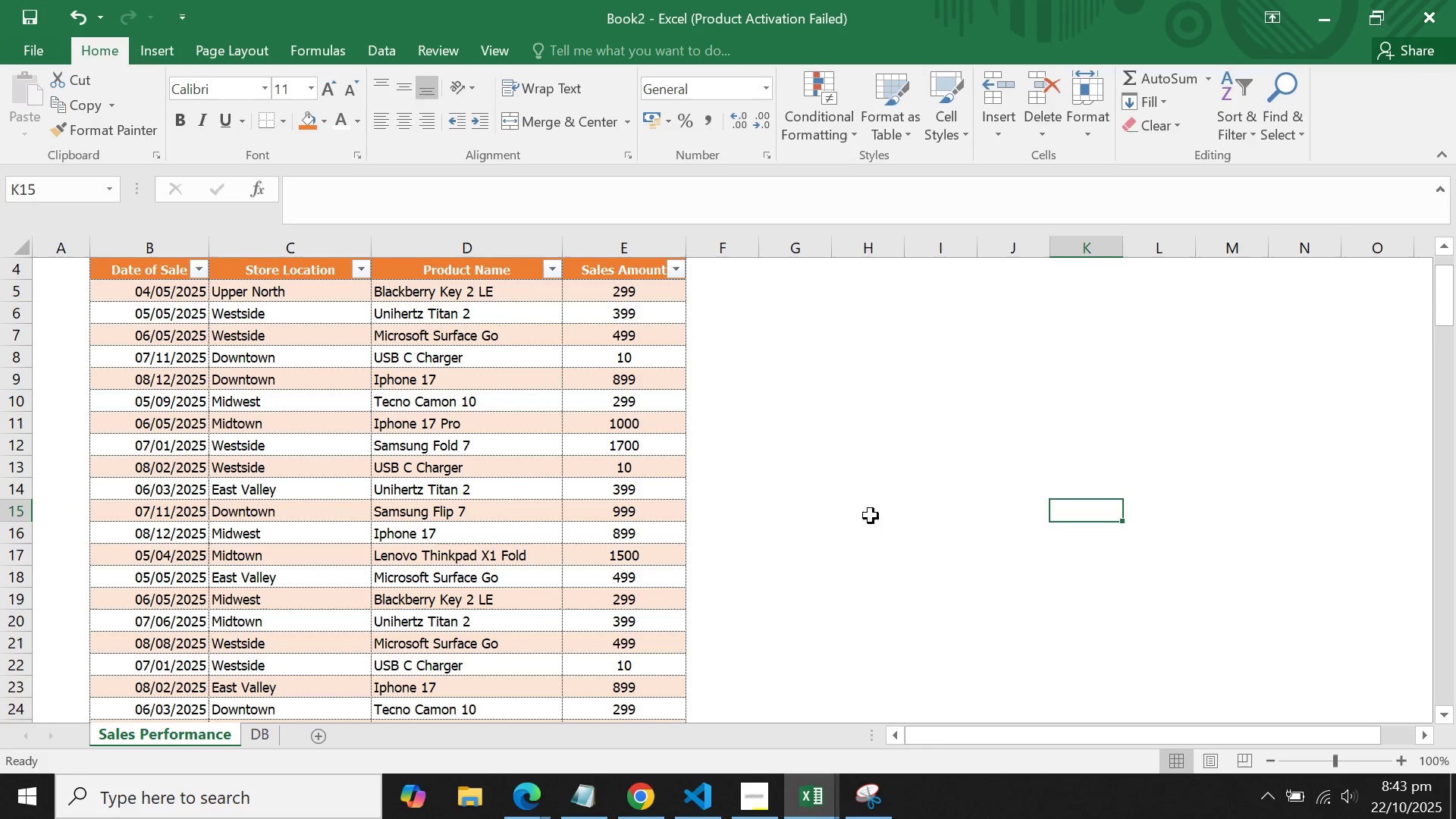 
scroll: coordinate [883, 518], scroll_direction: up, amount: 2.0
 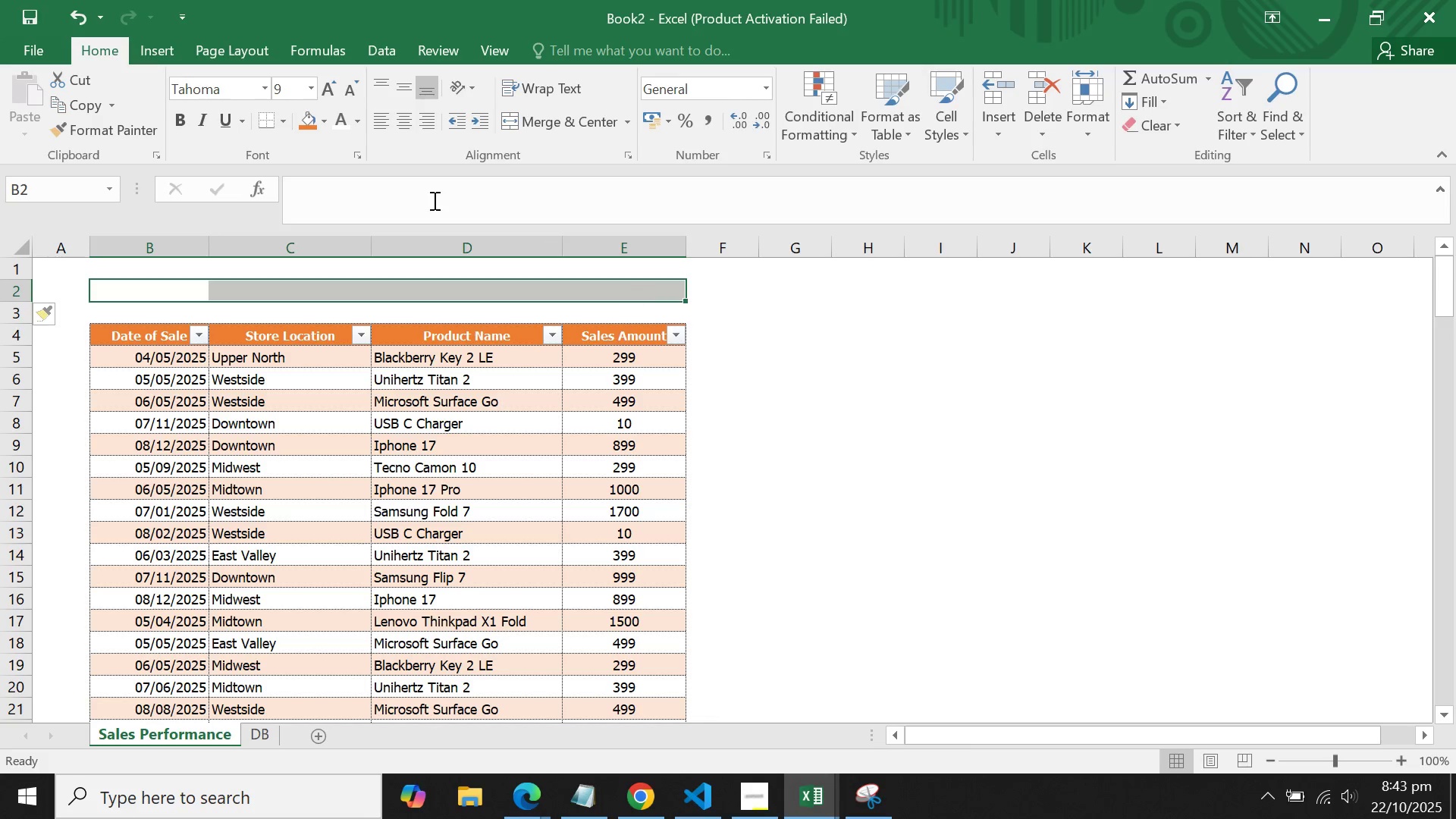 
left_click([283, 123])
 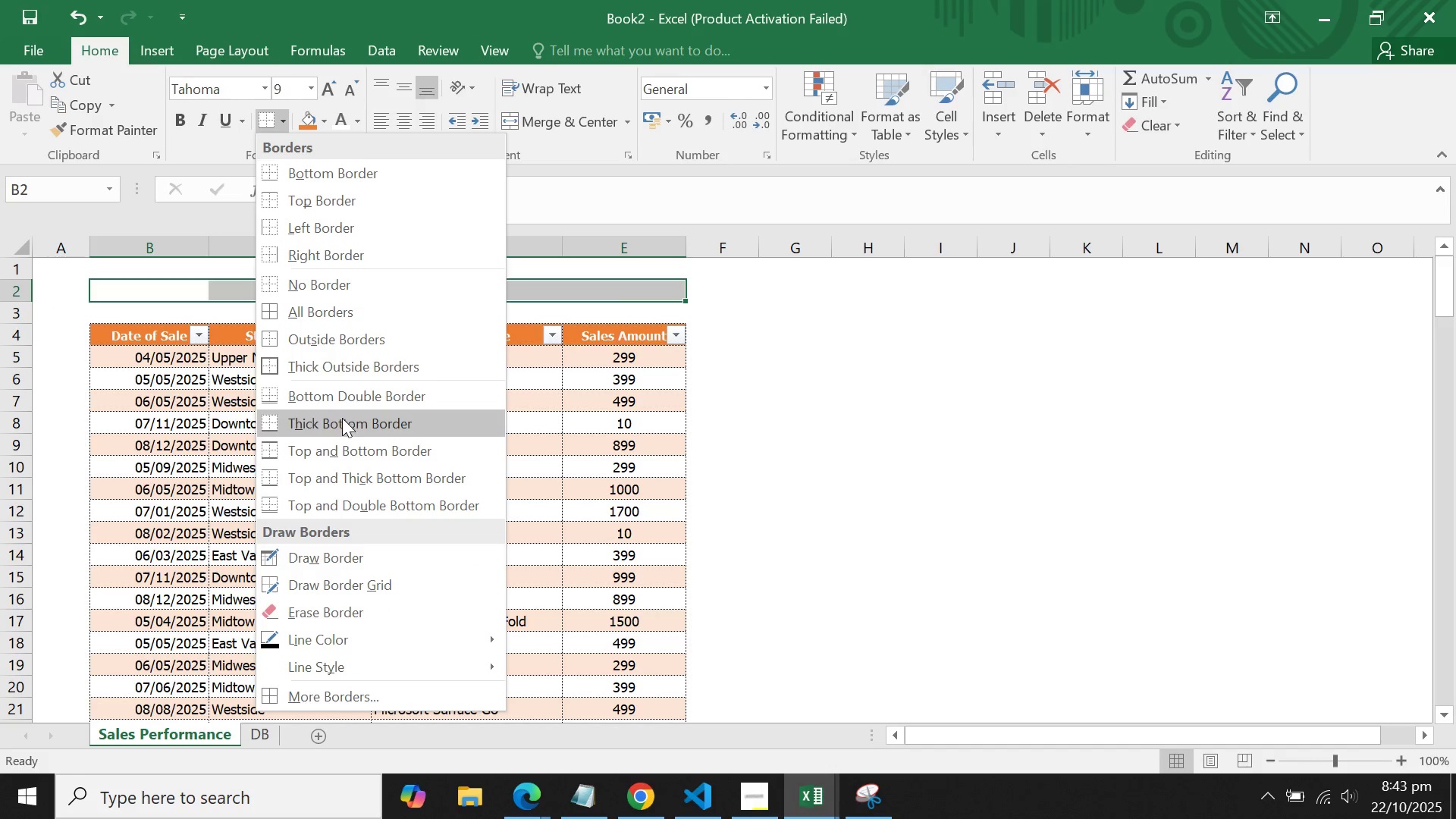 
left_click([347, 403])
 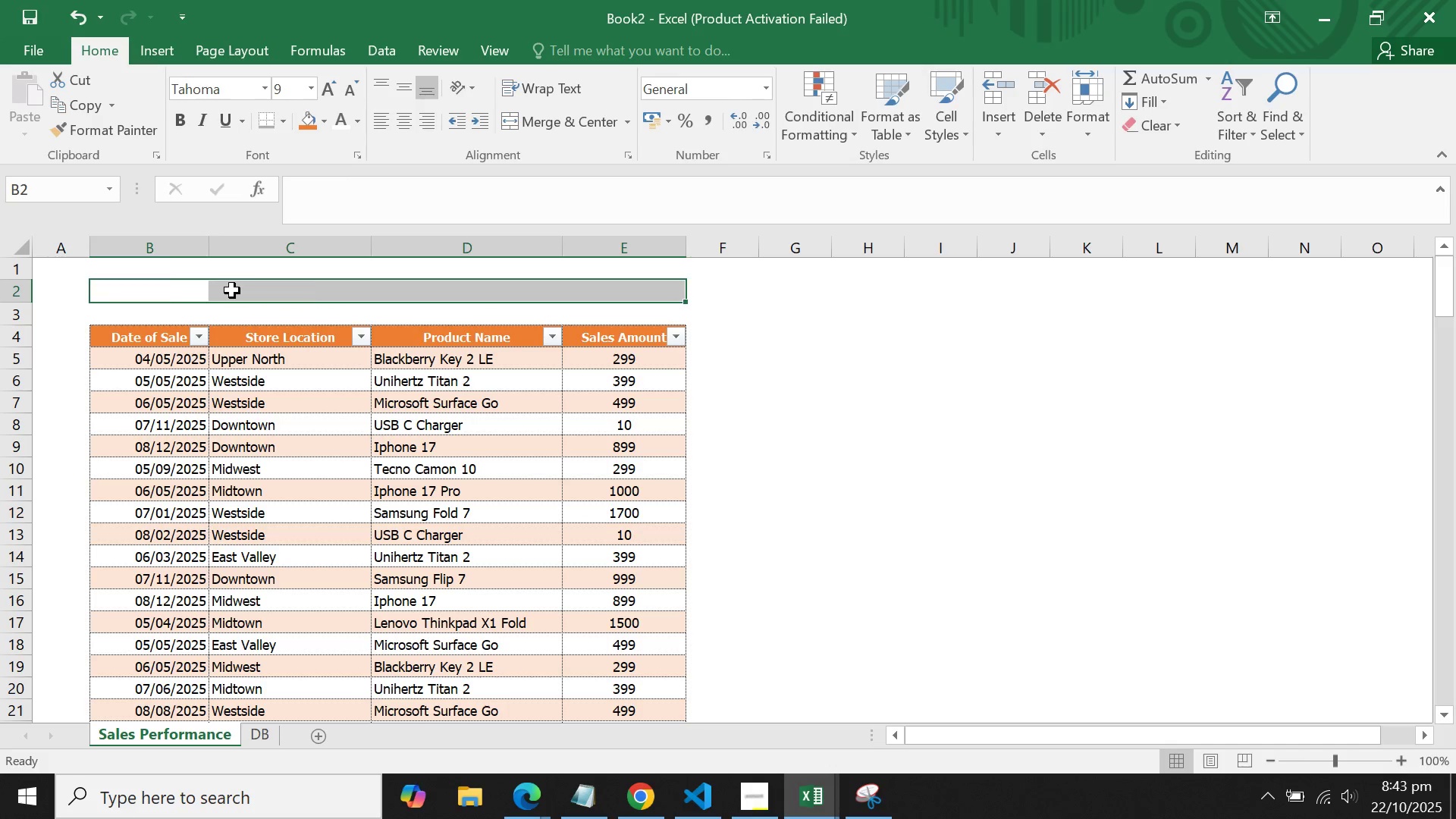 
left_click([232, 290])
 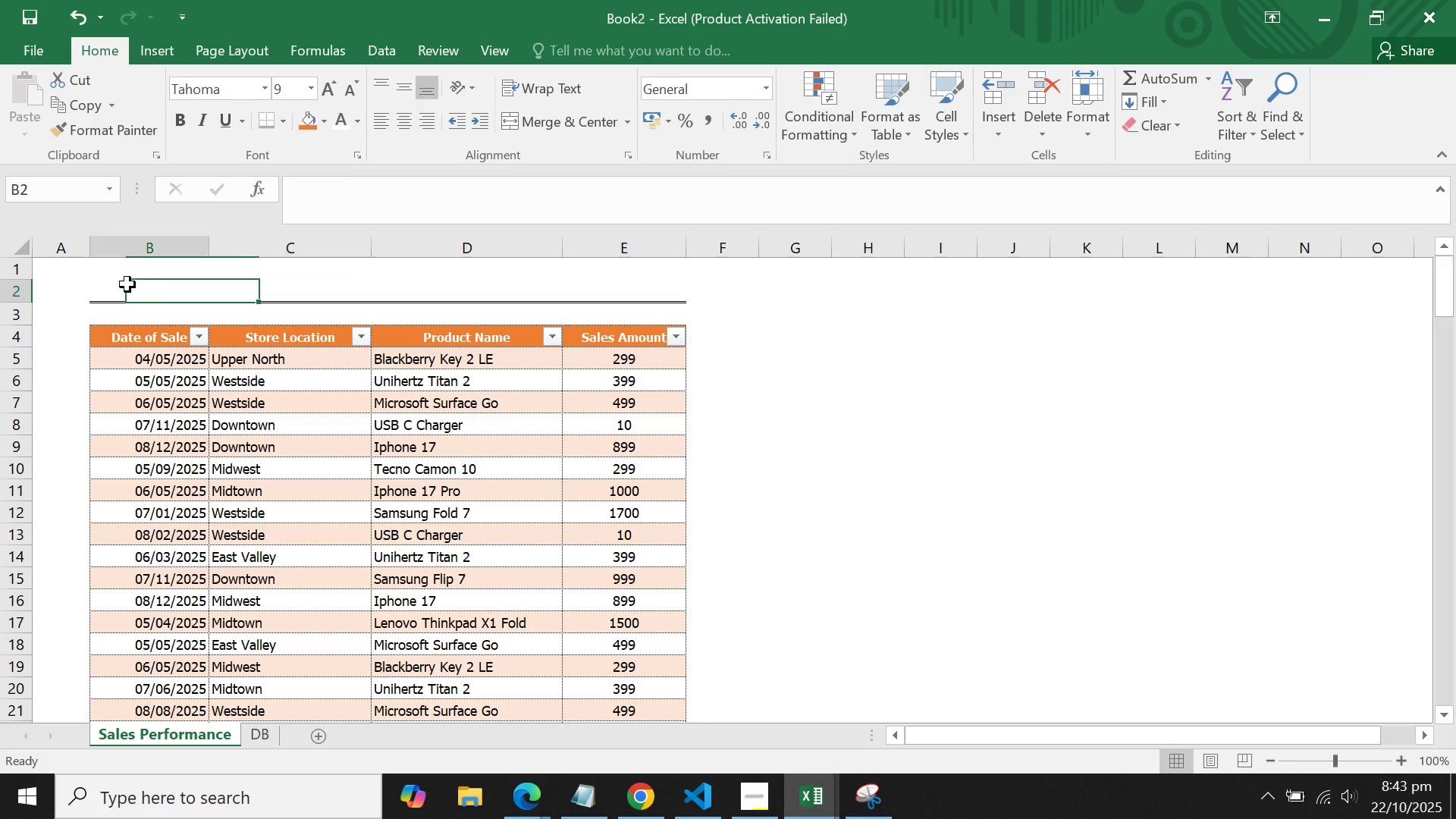 
left_click([127, 284])
 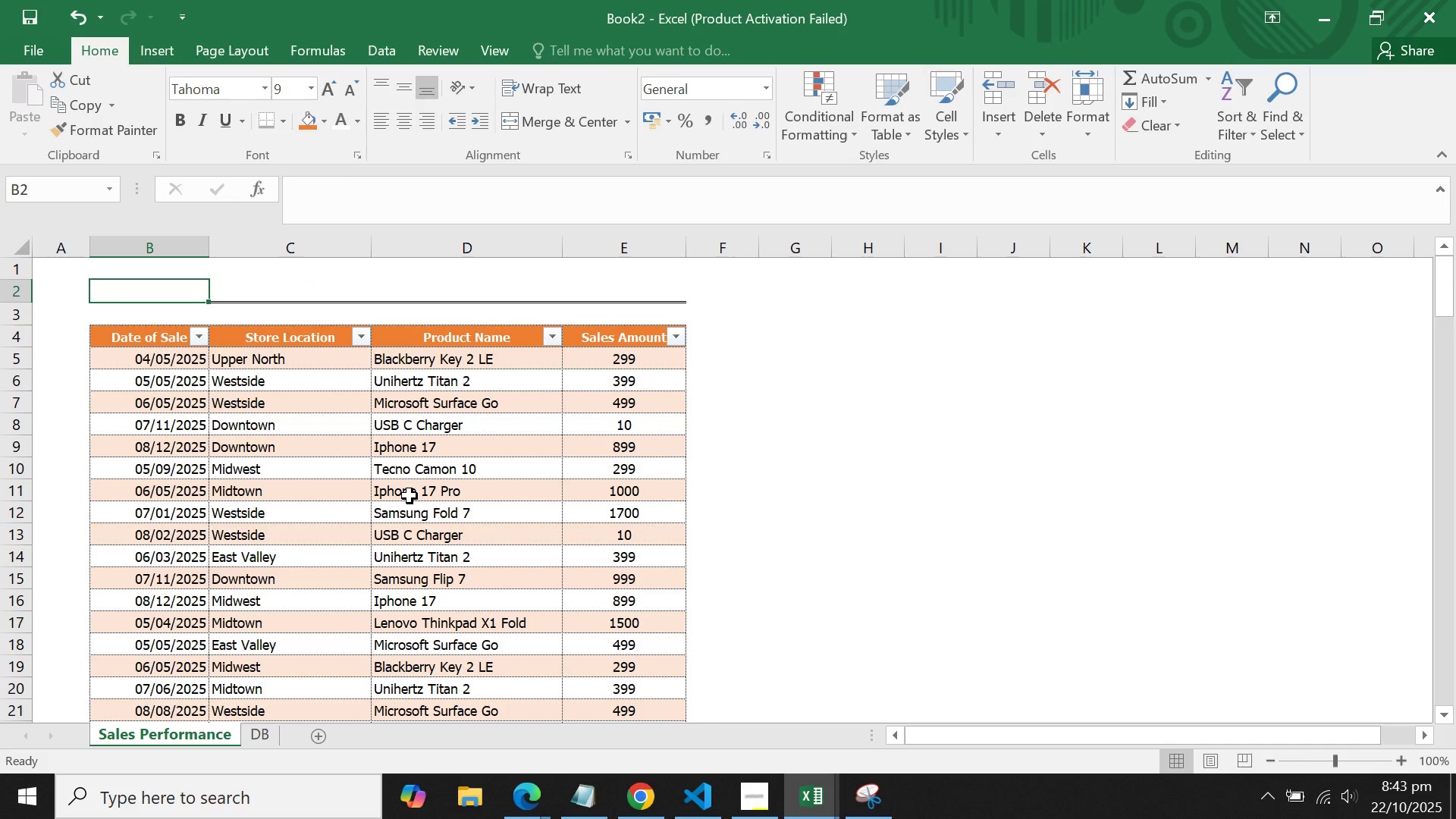 
type(Salres)
key(Backspace)
key(Backspace)
type(s Performance)
 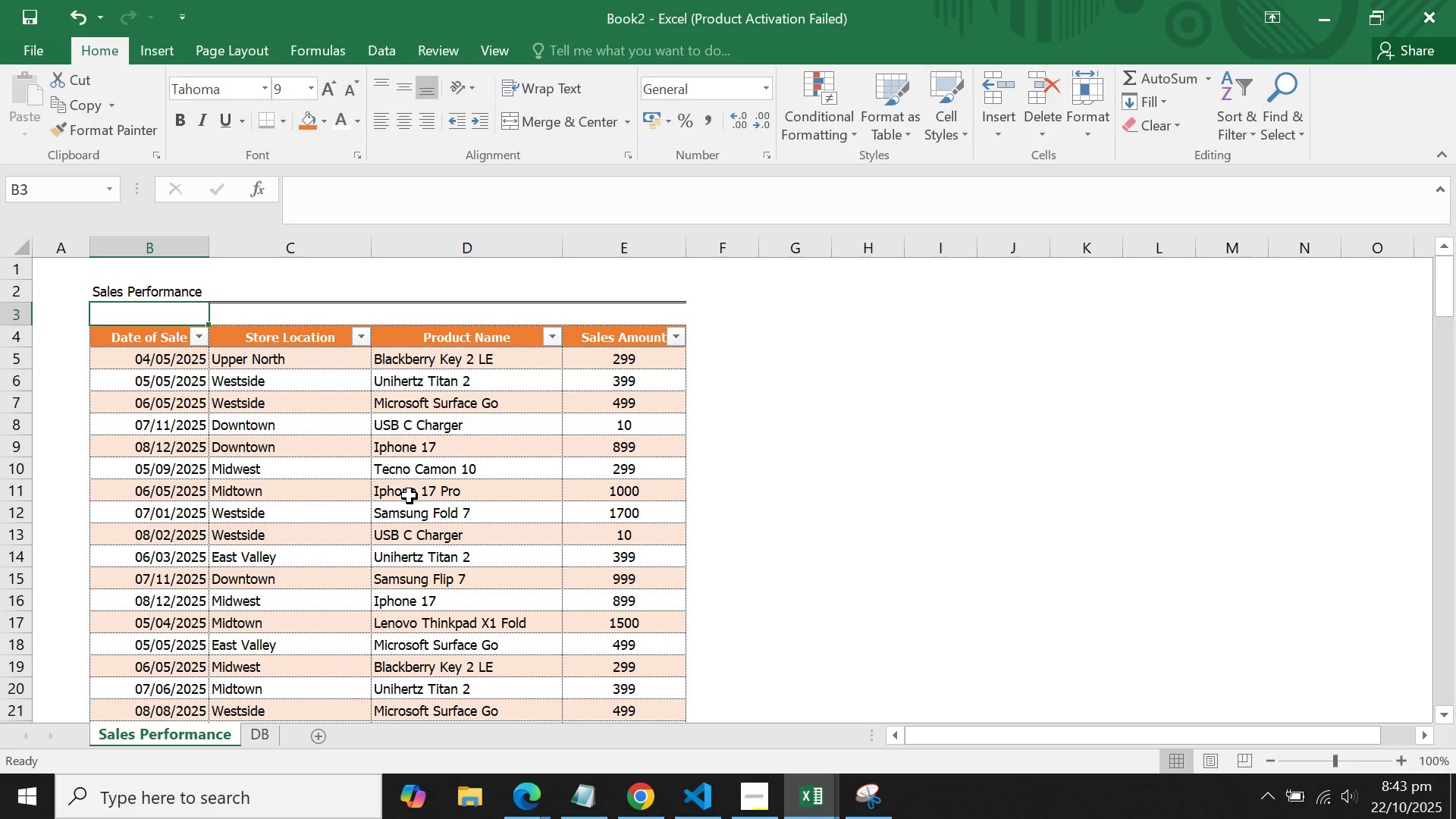 
 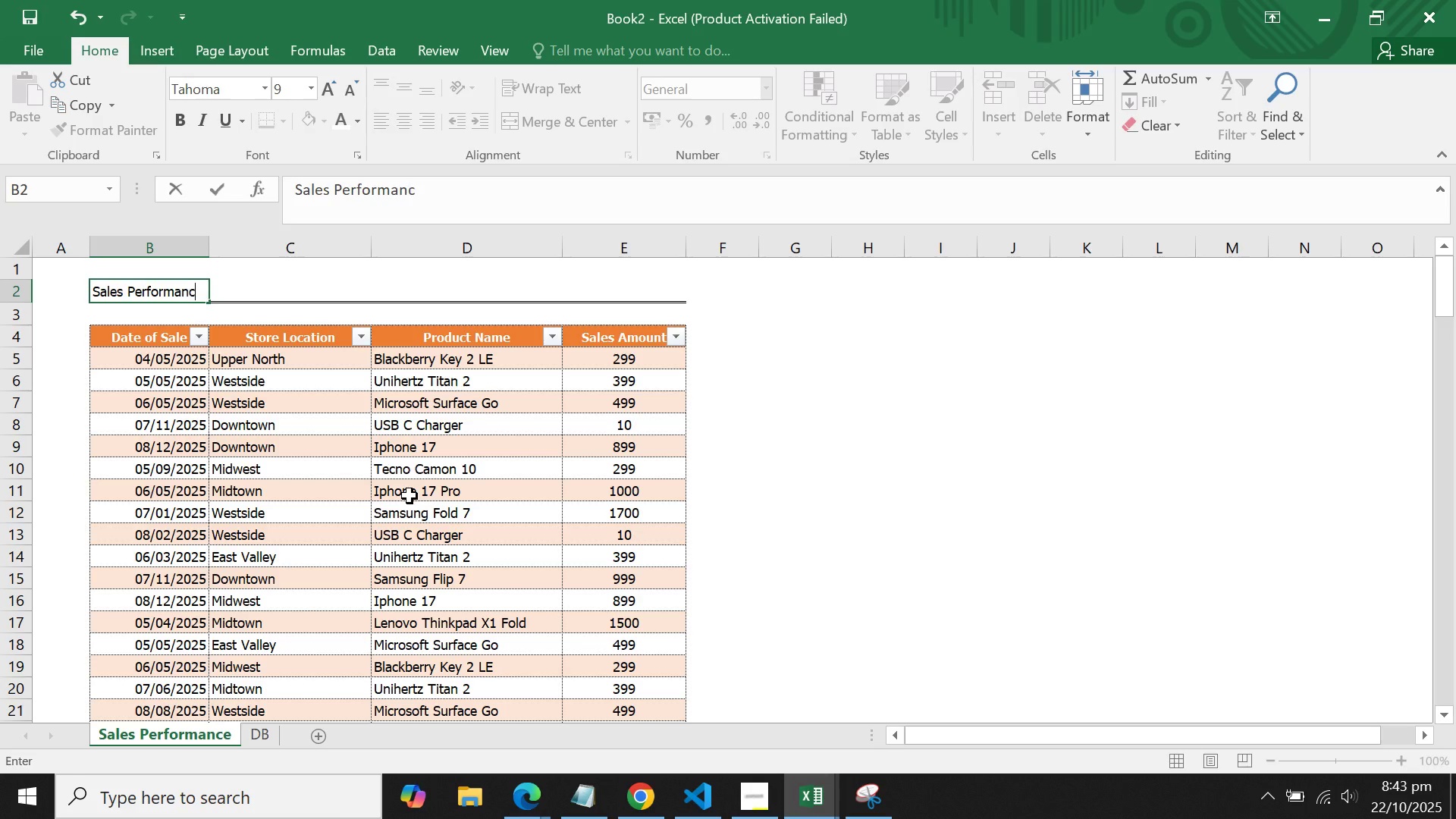 
key(Enter)
 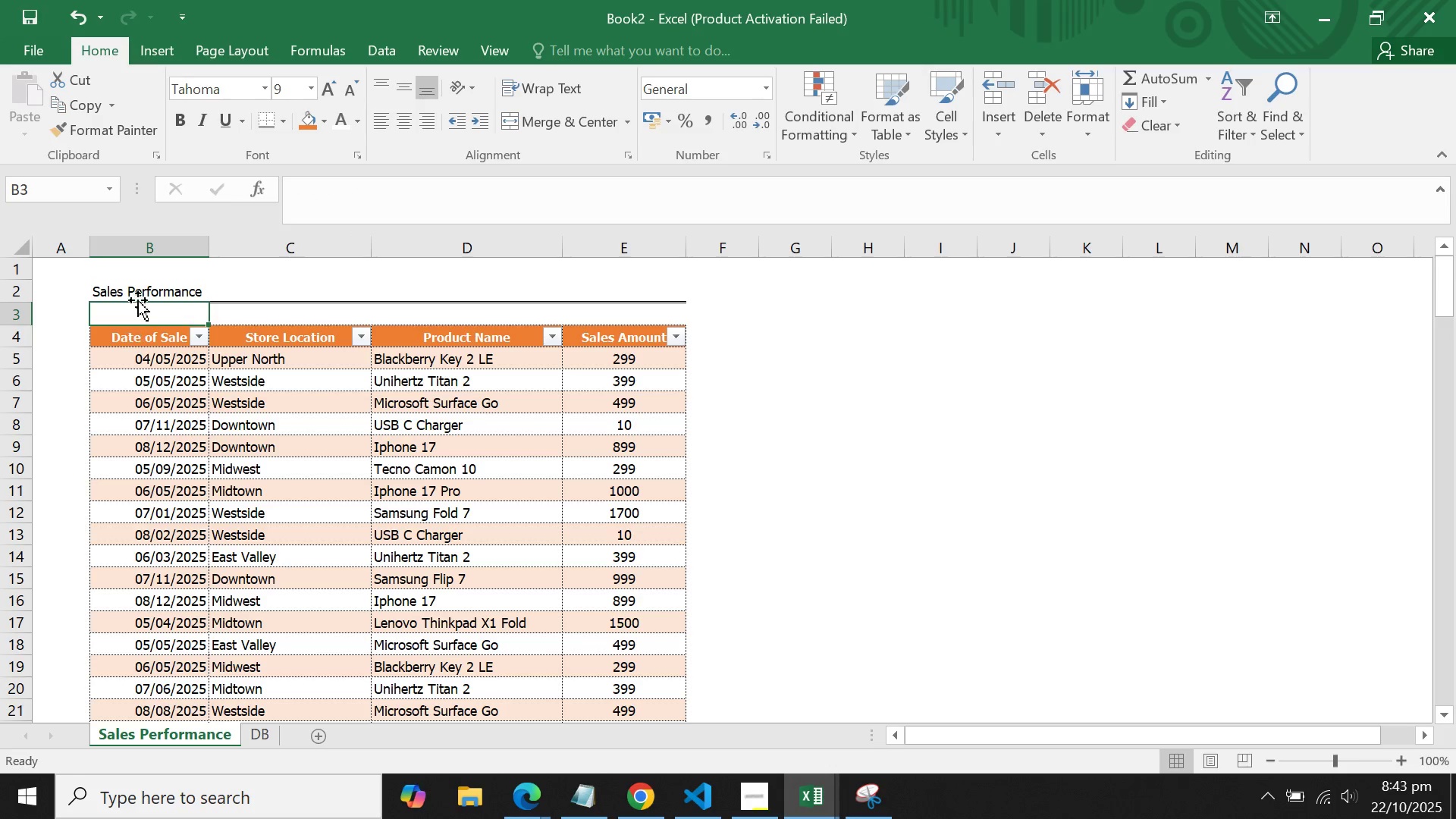 
left_click([139, 298])
 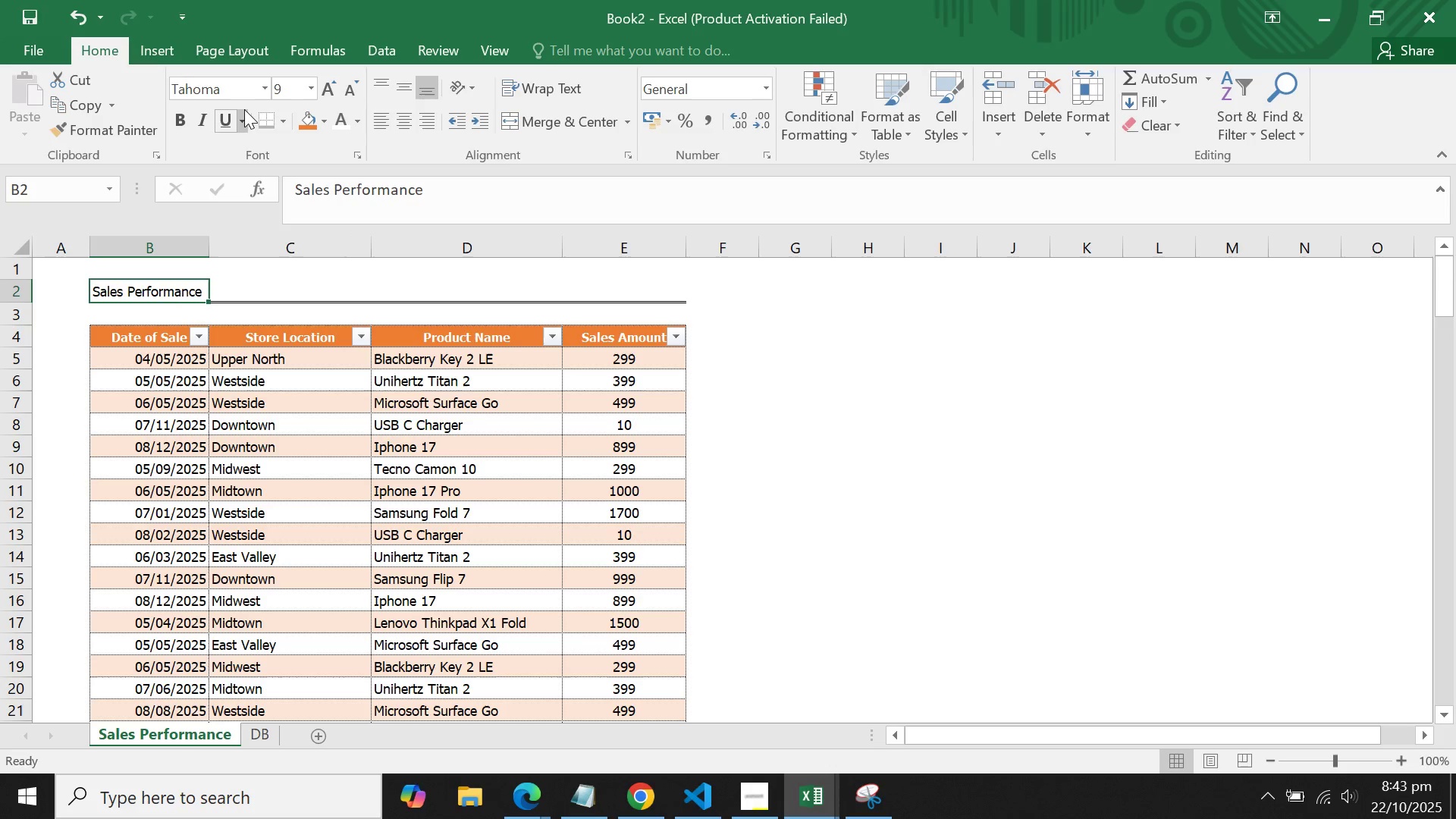 
mouse_move([277, 90])
 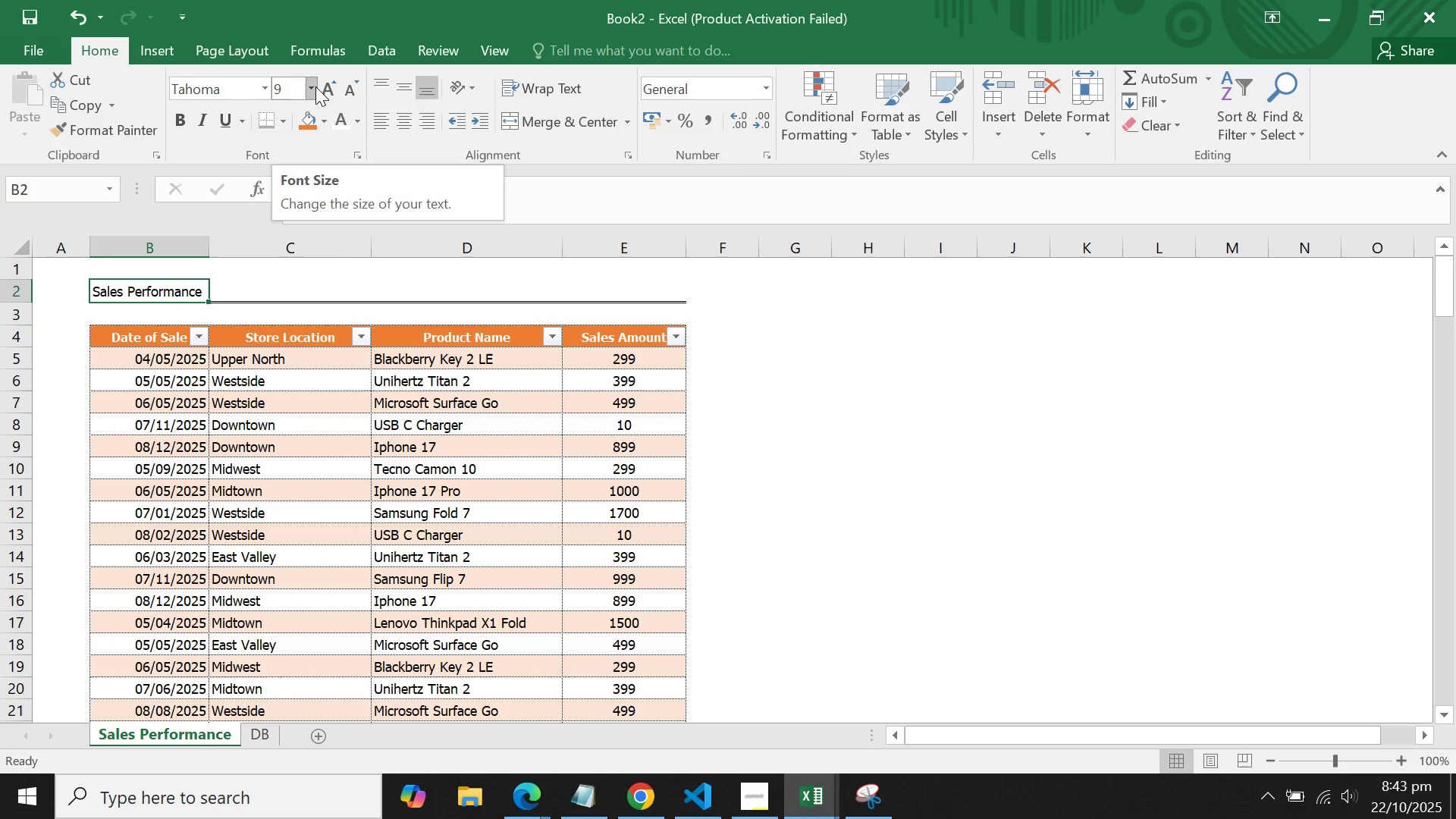 
left_click([315, 86])
 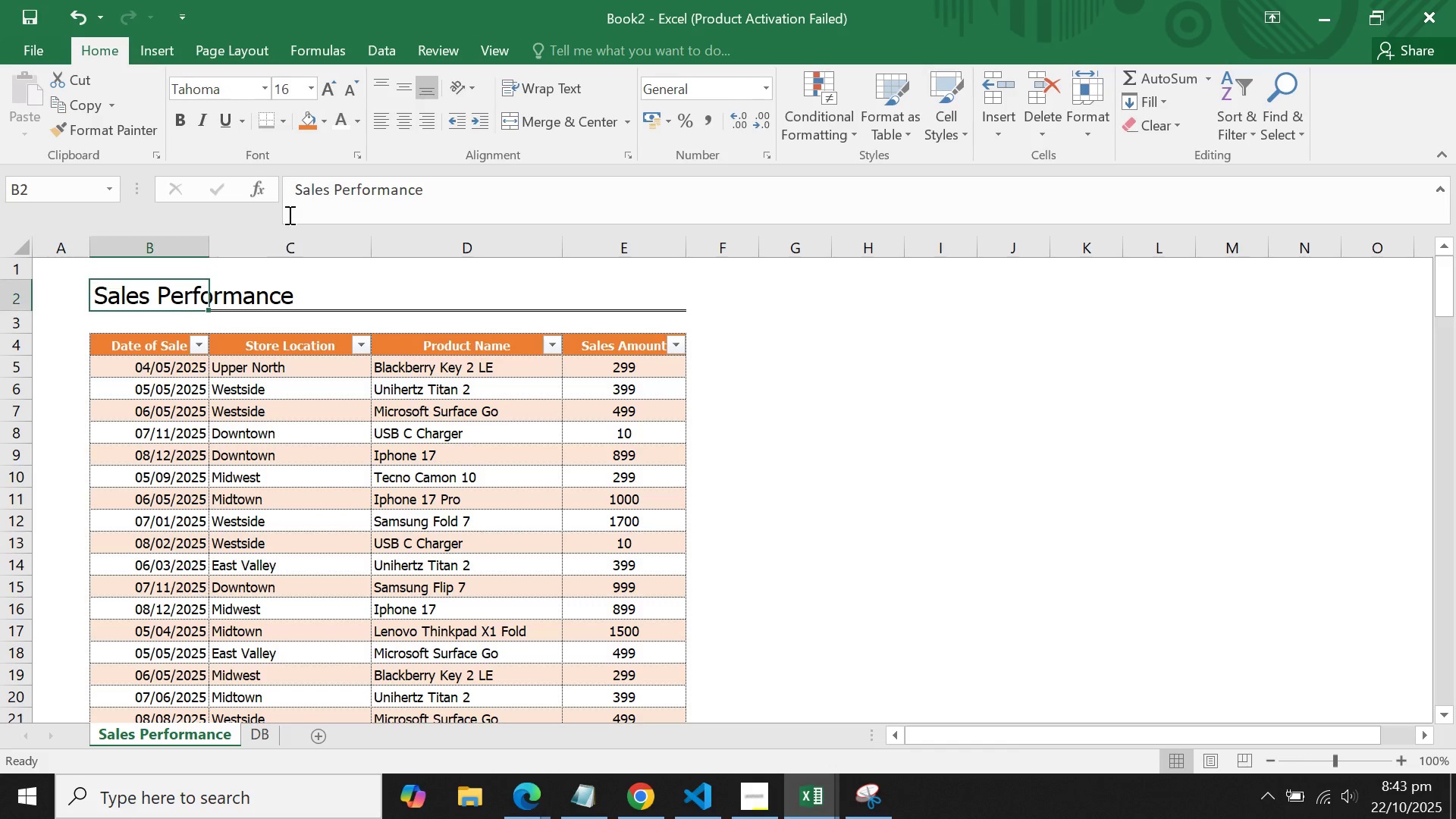 
wait(7.25)
 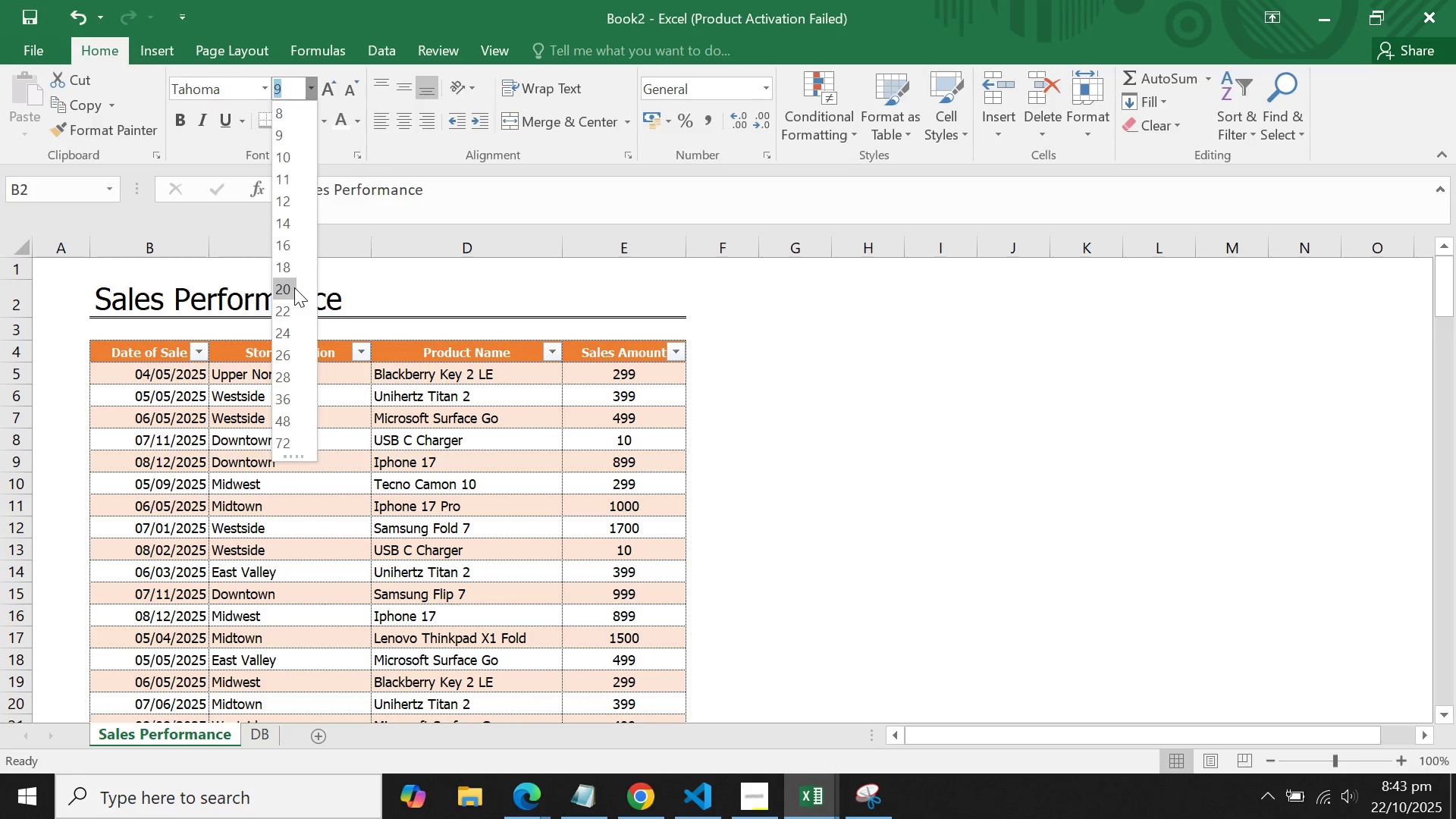 
left_click([183, 110])
 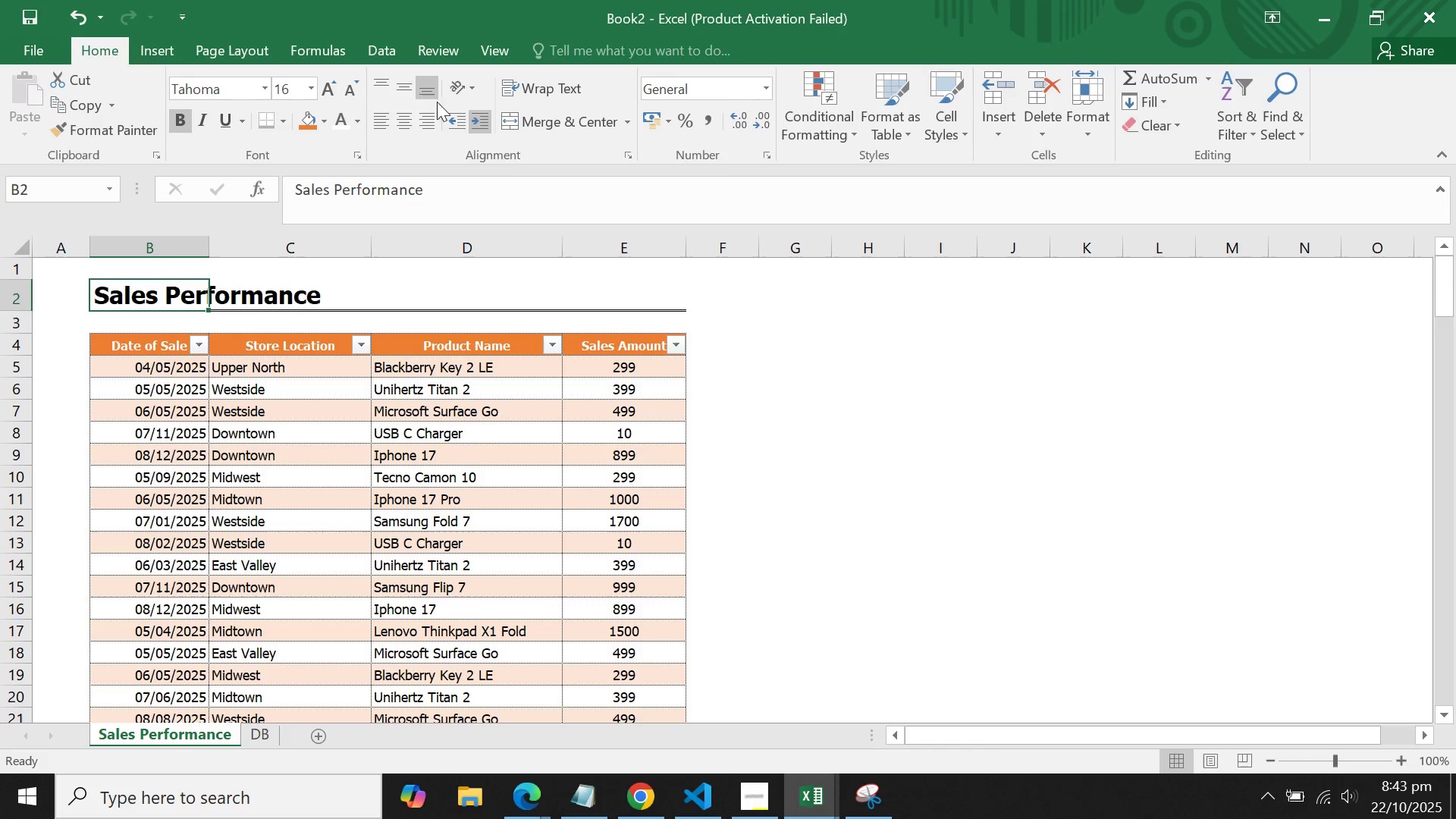 
left_click([312, 93])
 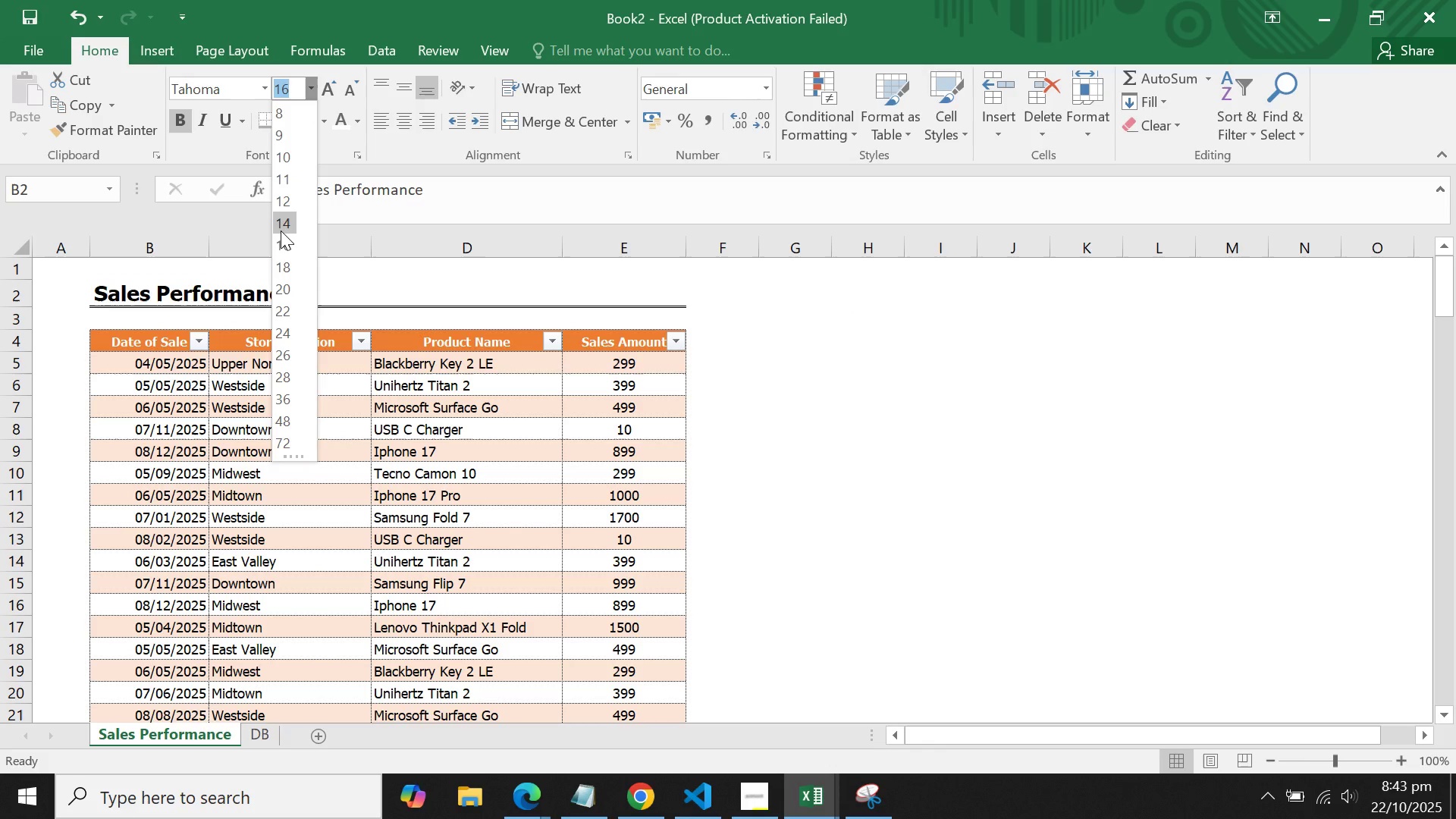 
left_click([281, 231])
 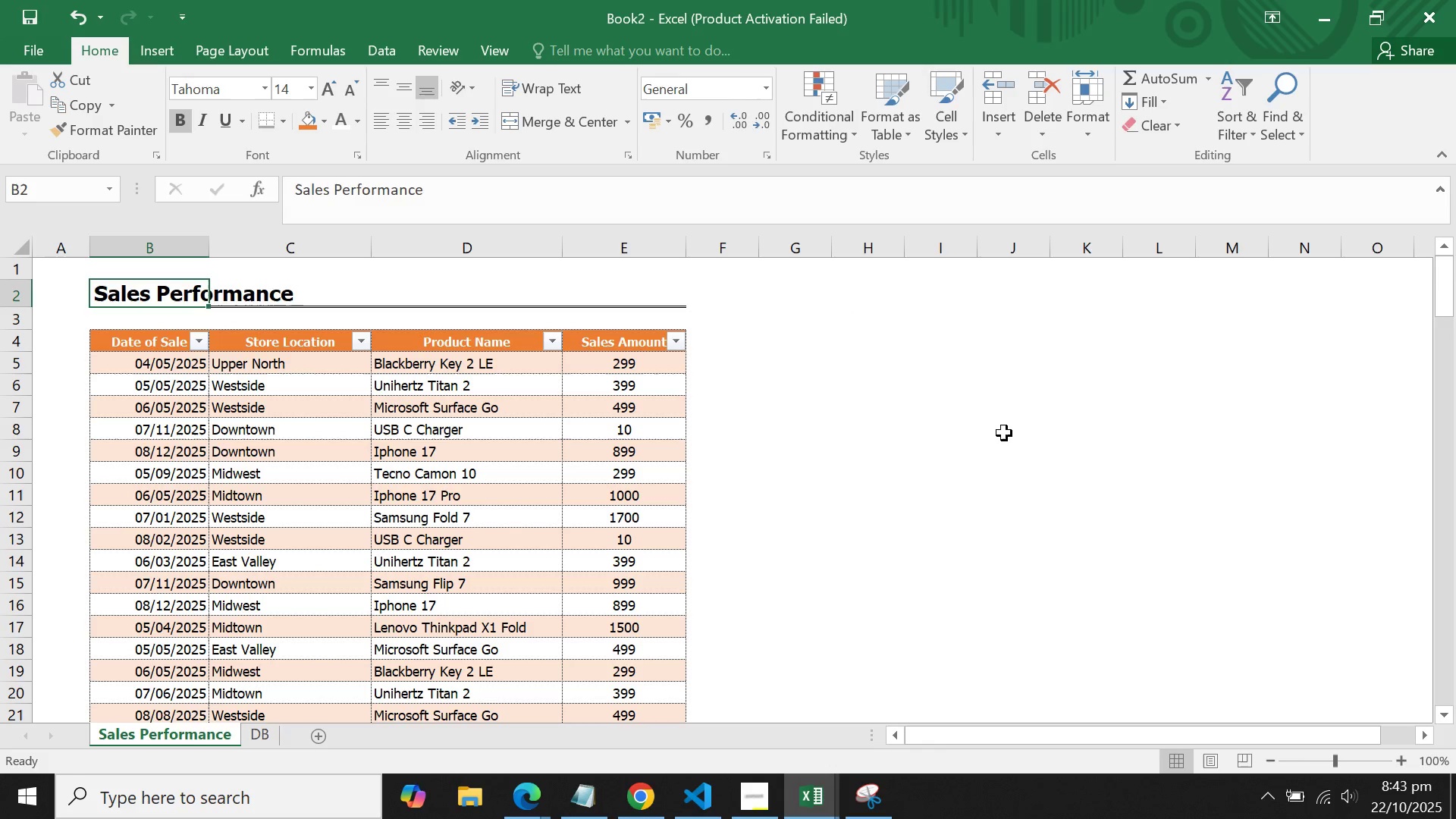 
left_click([1007, 433])
 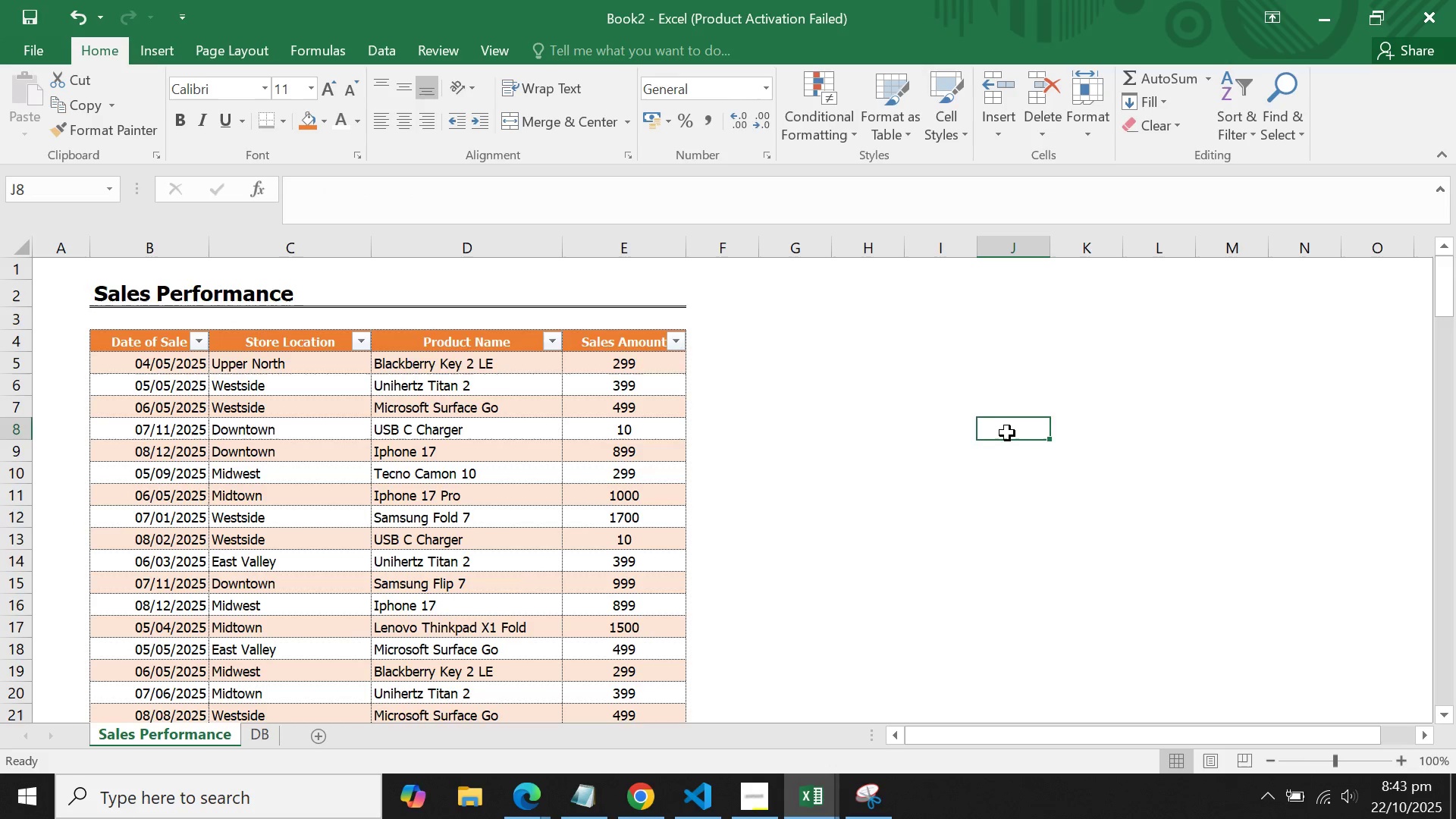 
scroll: coordinate [1031, 450], scroll_direction: down, amount: 5.0
 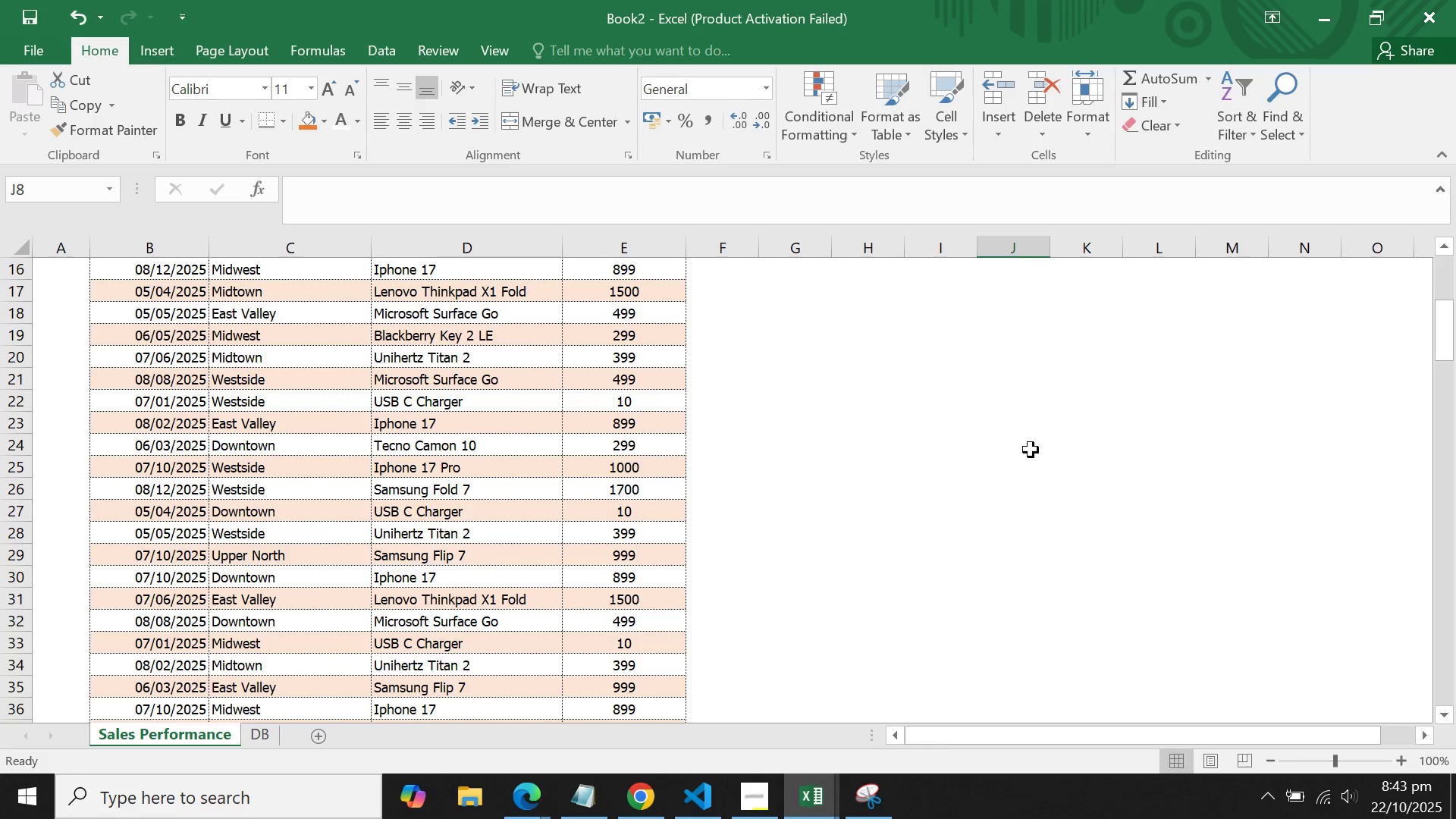 
scroll: coordinate [1031, 439], scroll_direction: up, amount: 7.0
 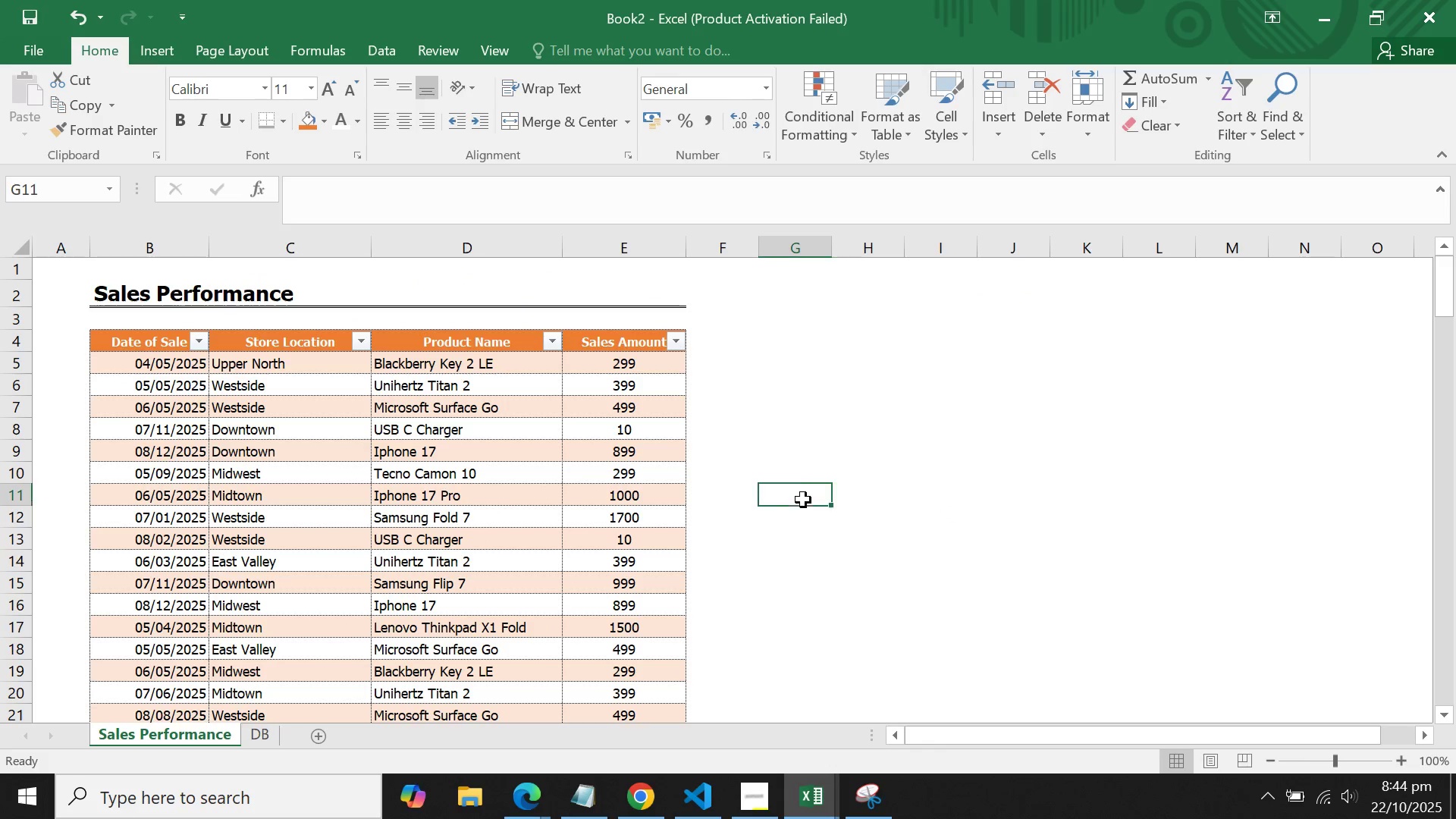 
double_click([795, 485])
 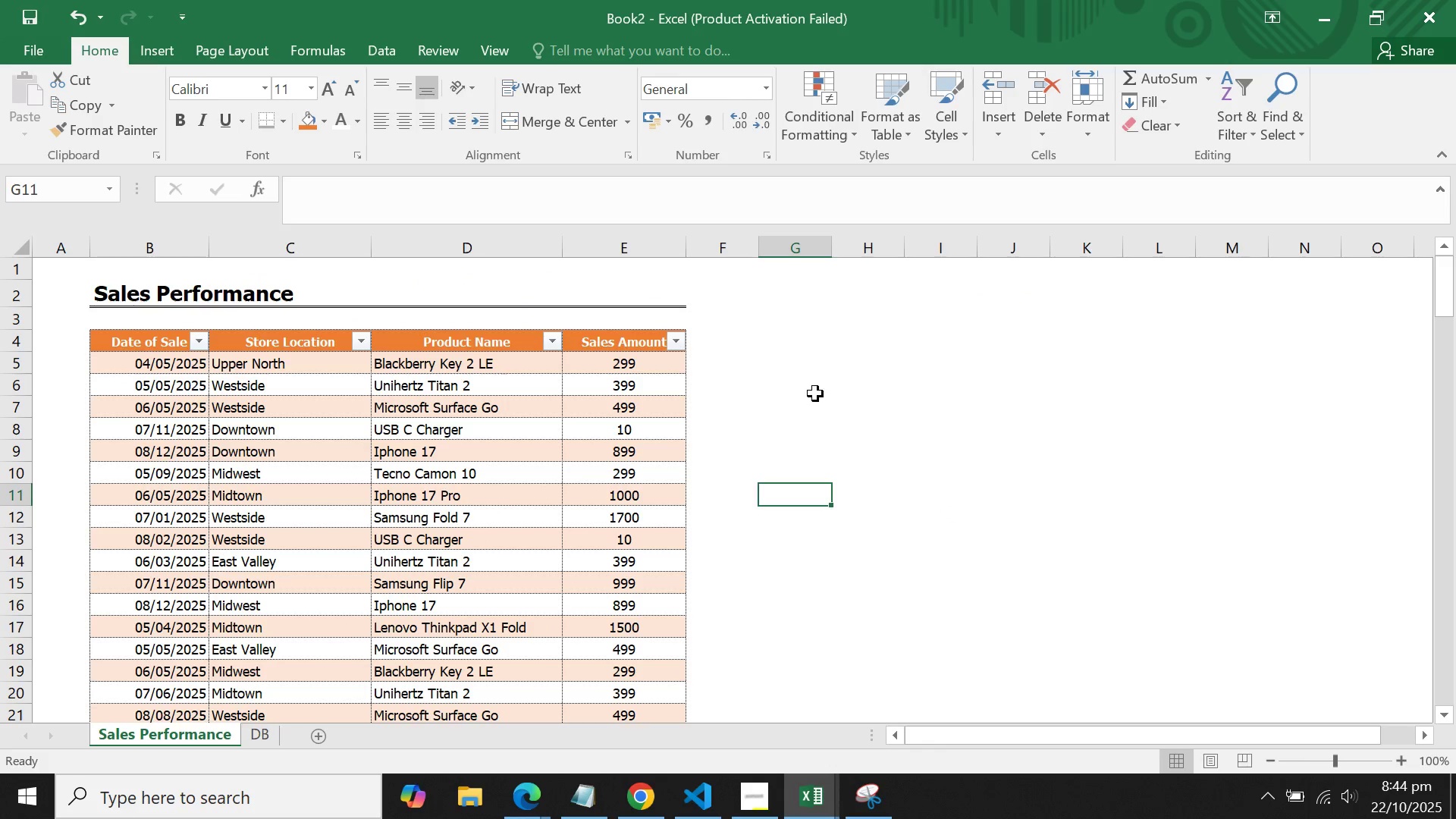 
left_click([815, 394])
 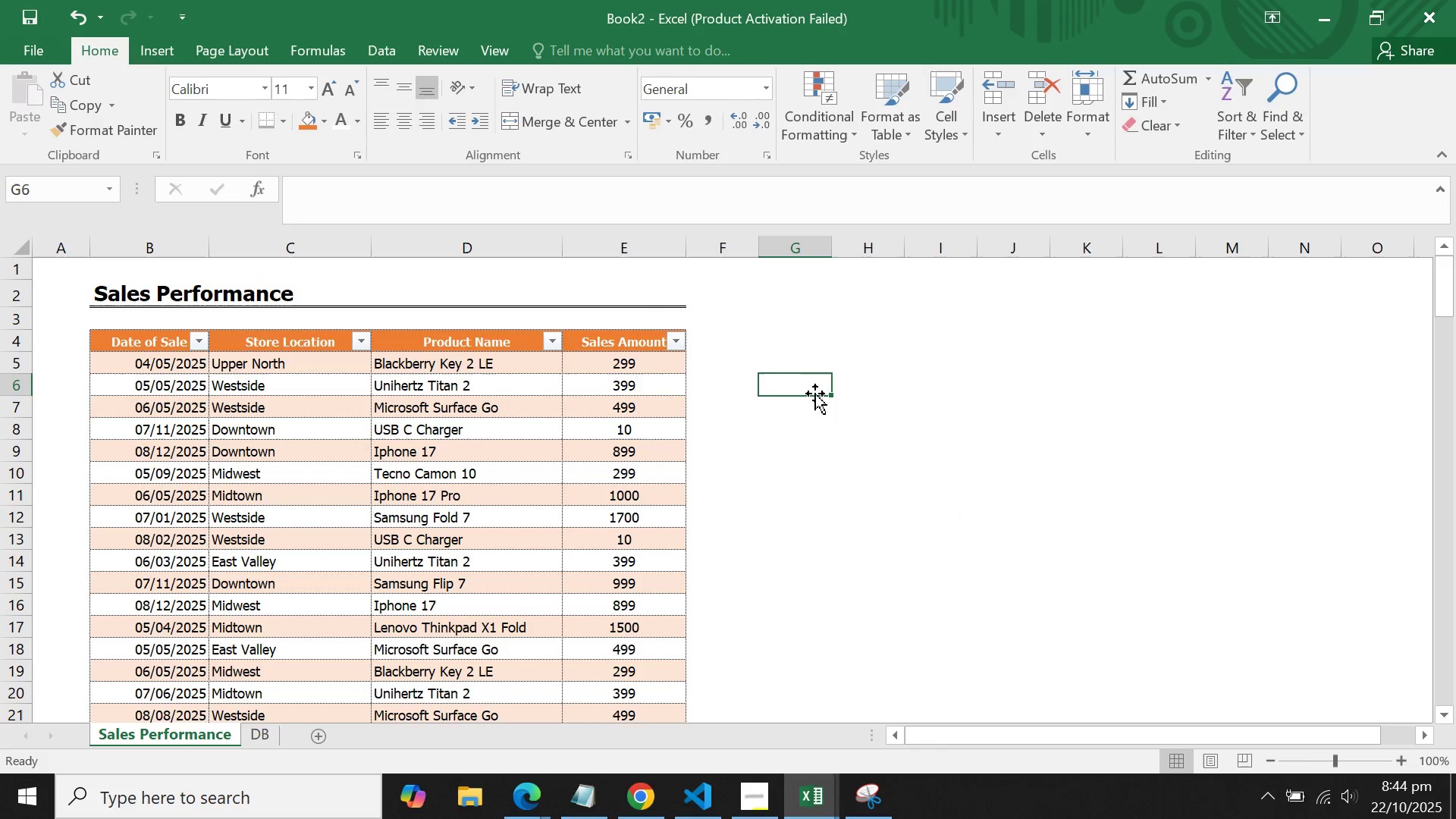 
double_click([815, 394])
 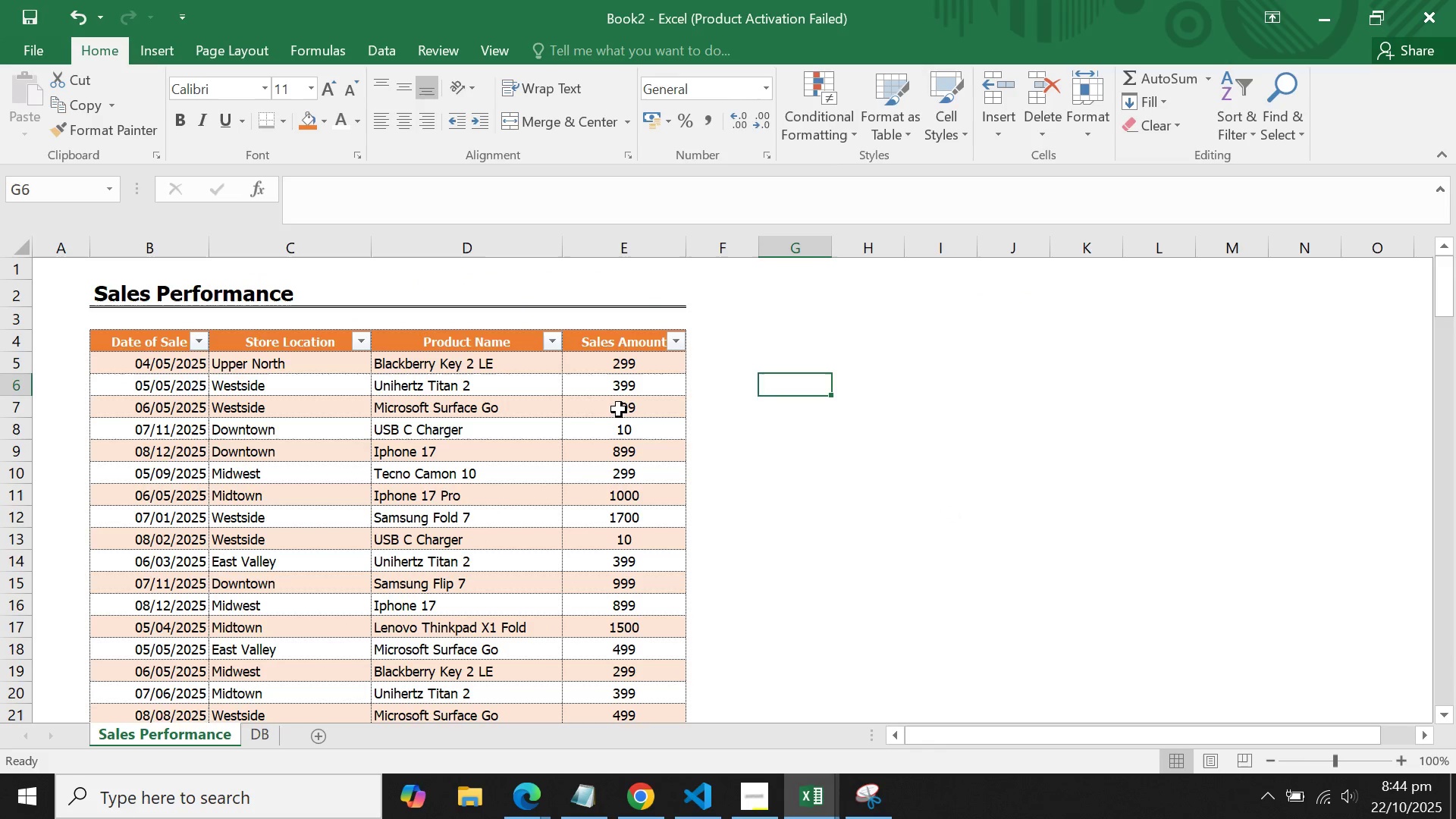 
left_click([555, 414])
 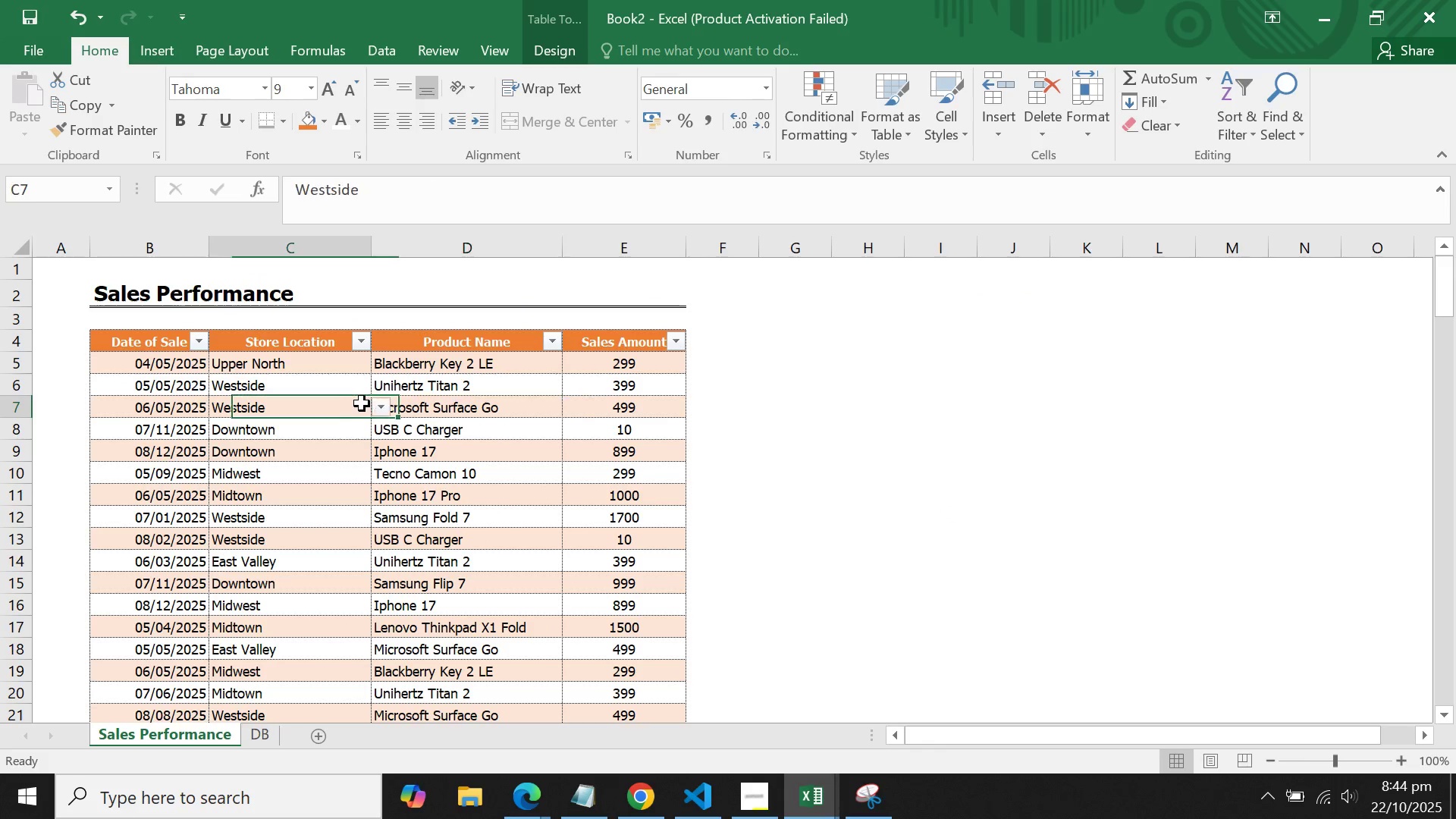 
left_click([362, 403])
 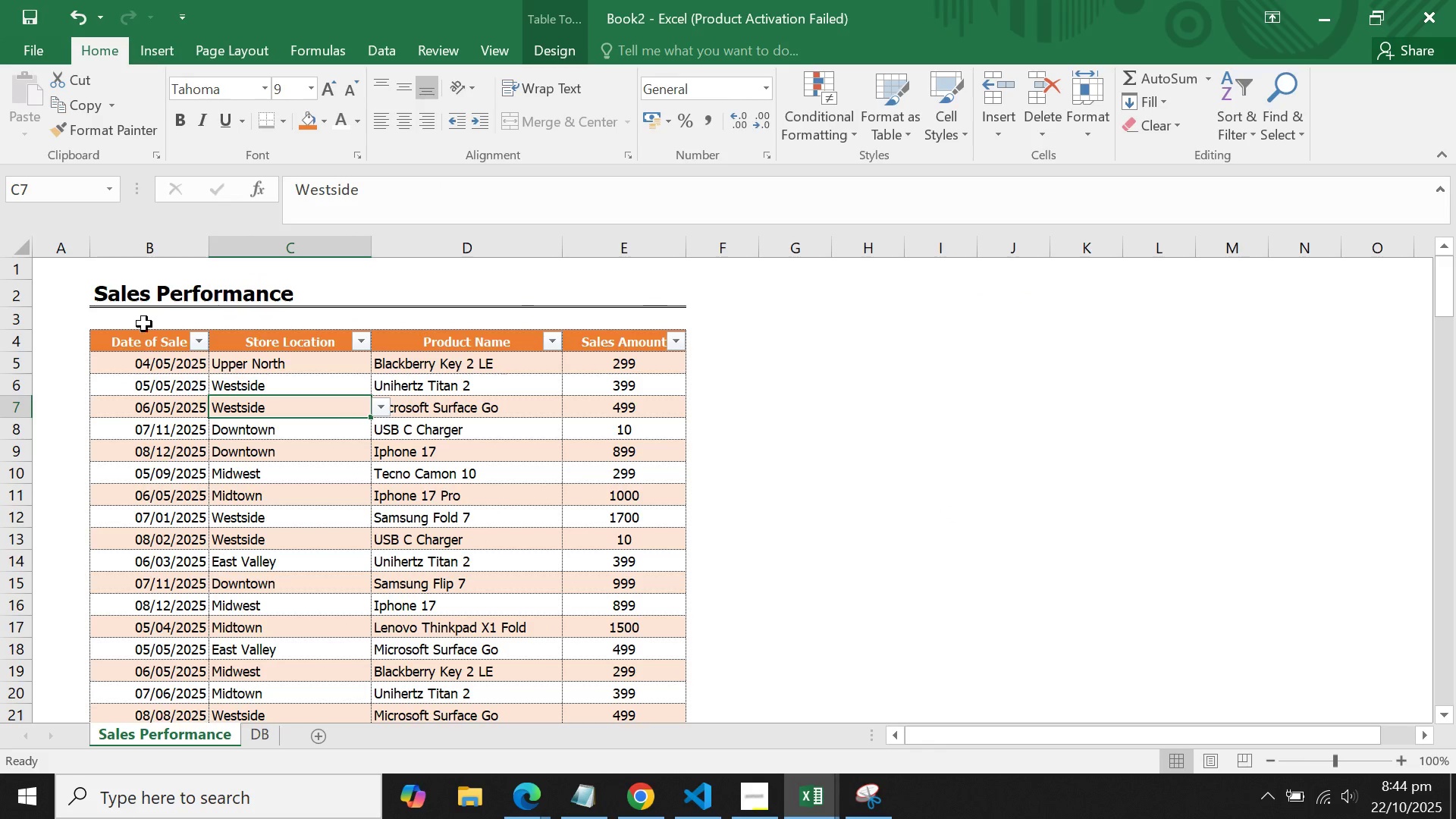 
mouse_move([143, 319])
 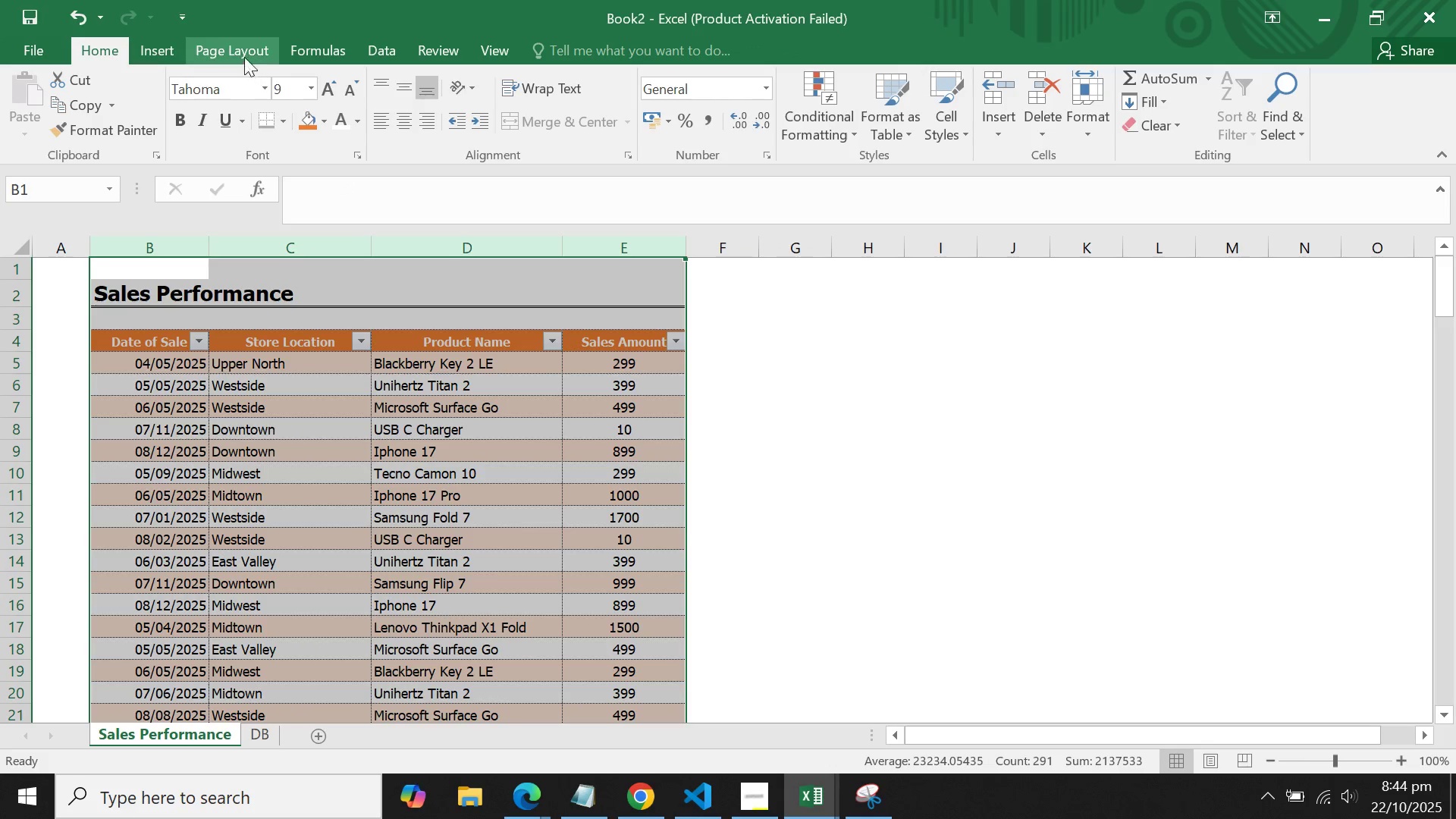 
wait(7.39)
 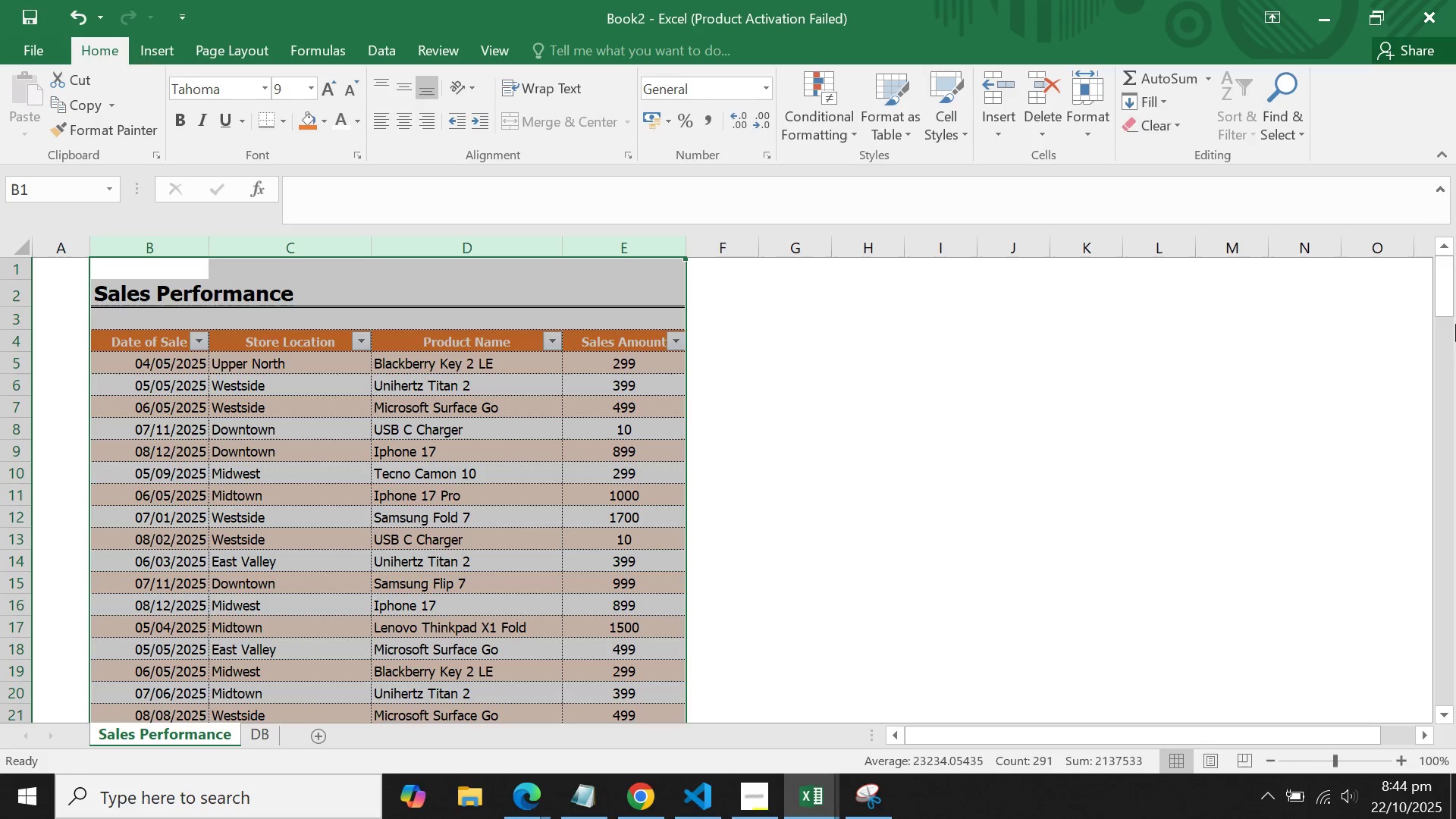 
left_click([136, 45])
 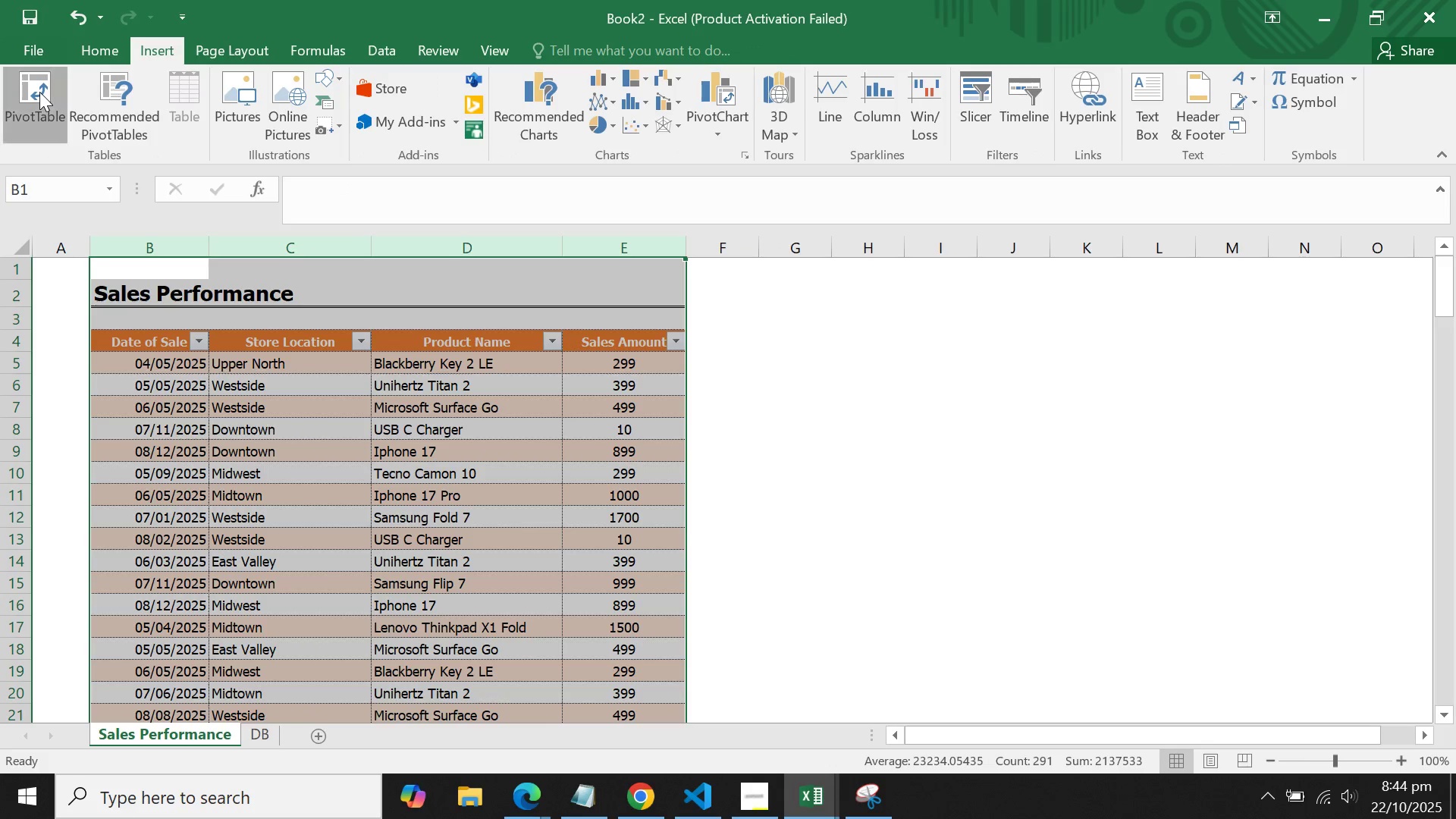 
left_click([39, 92])
 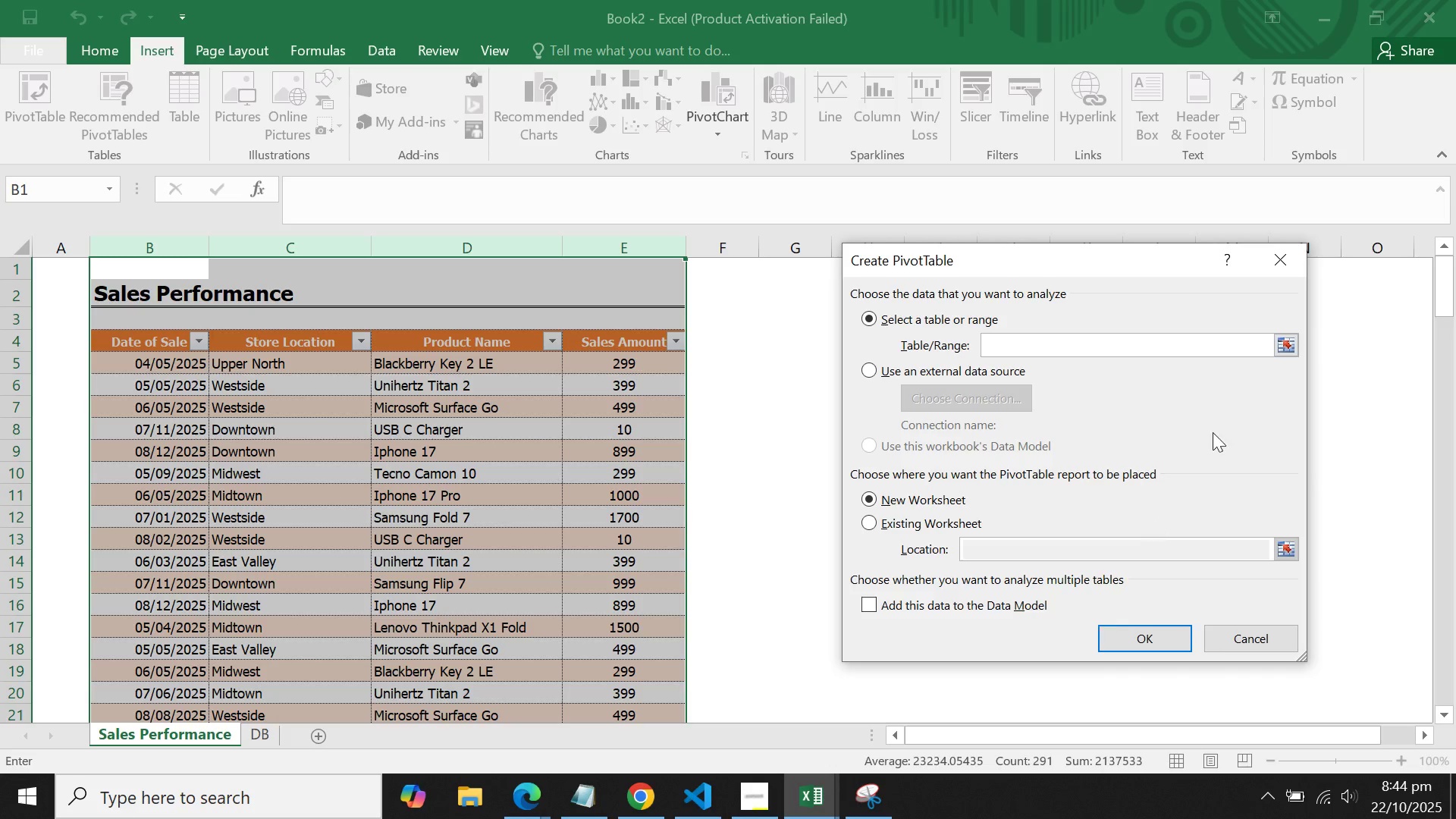 
left_click([1280, 339])
 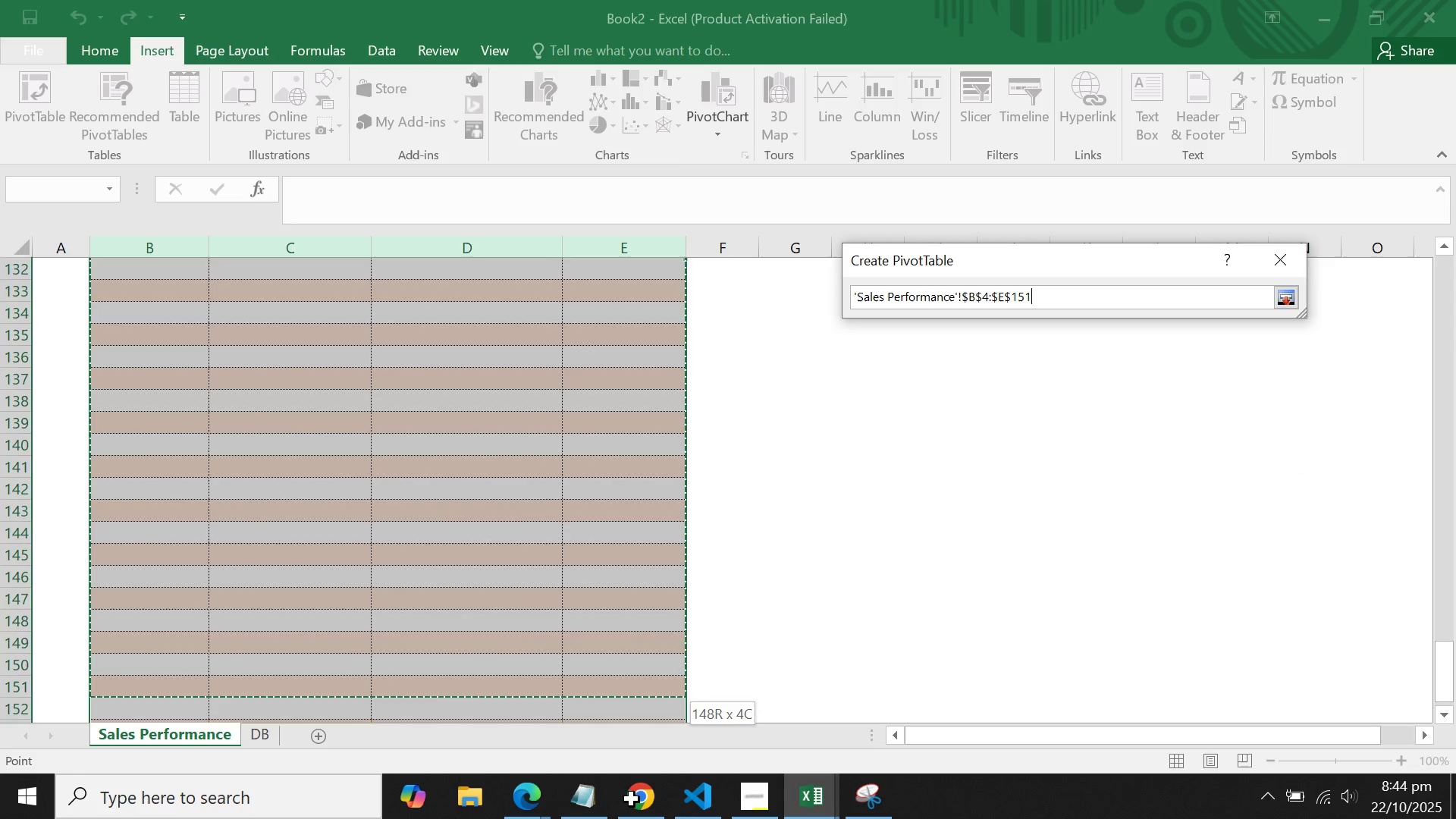 
wait(11.63)
 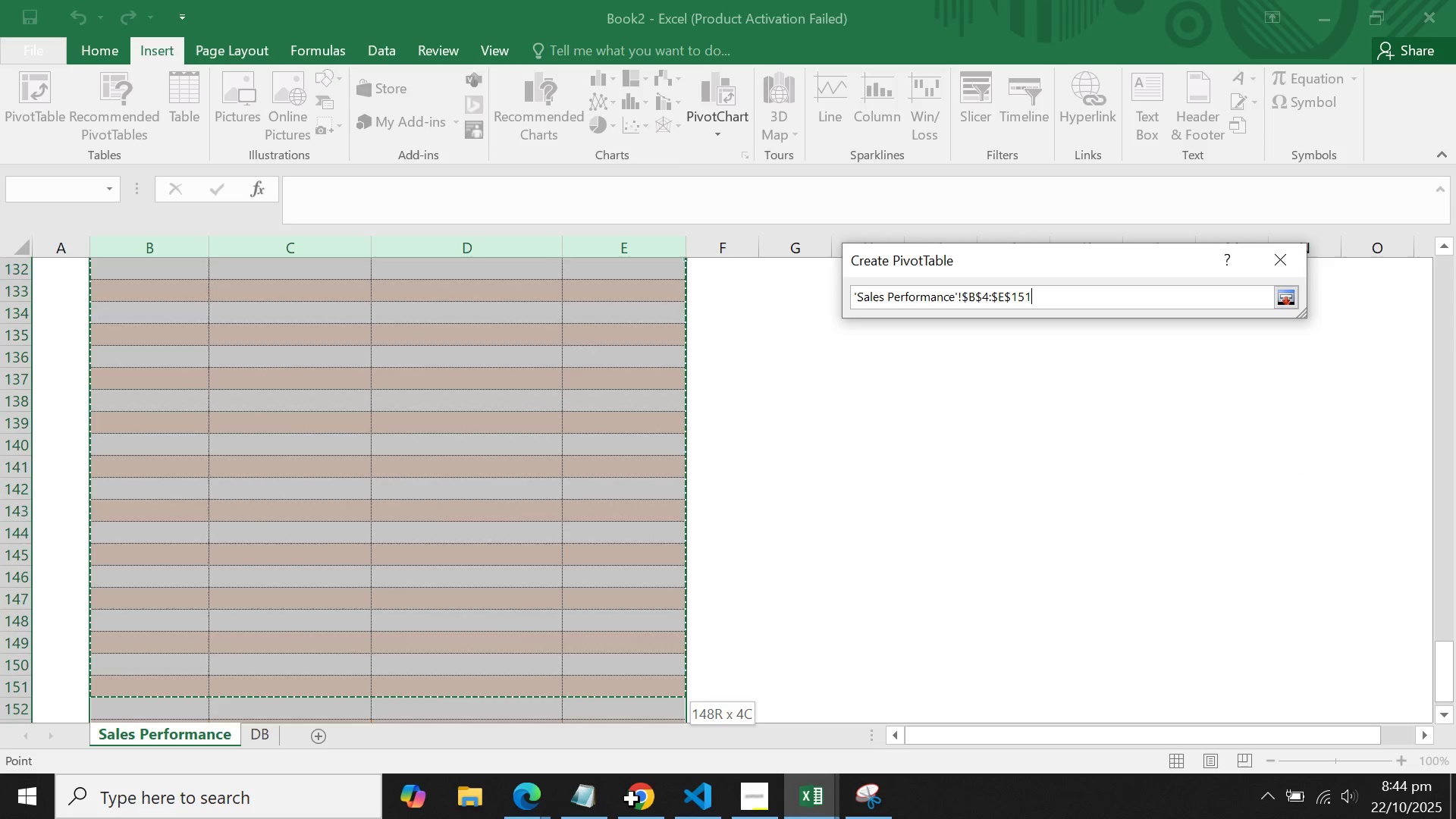 
key(Enter)
 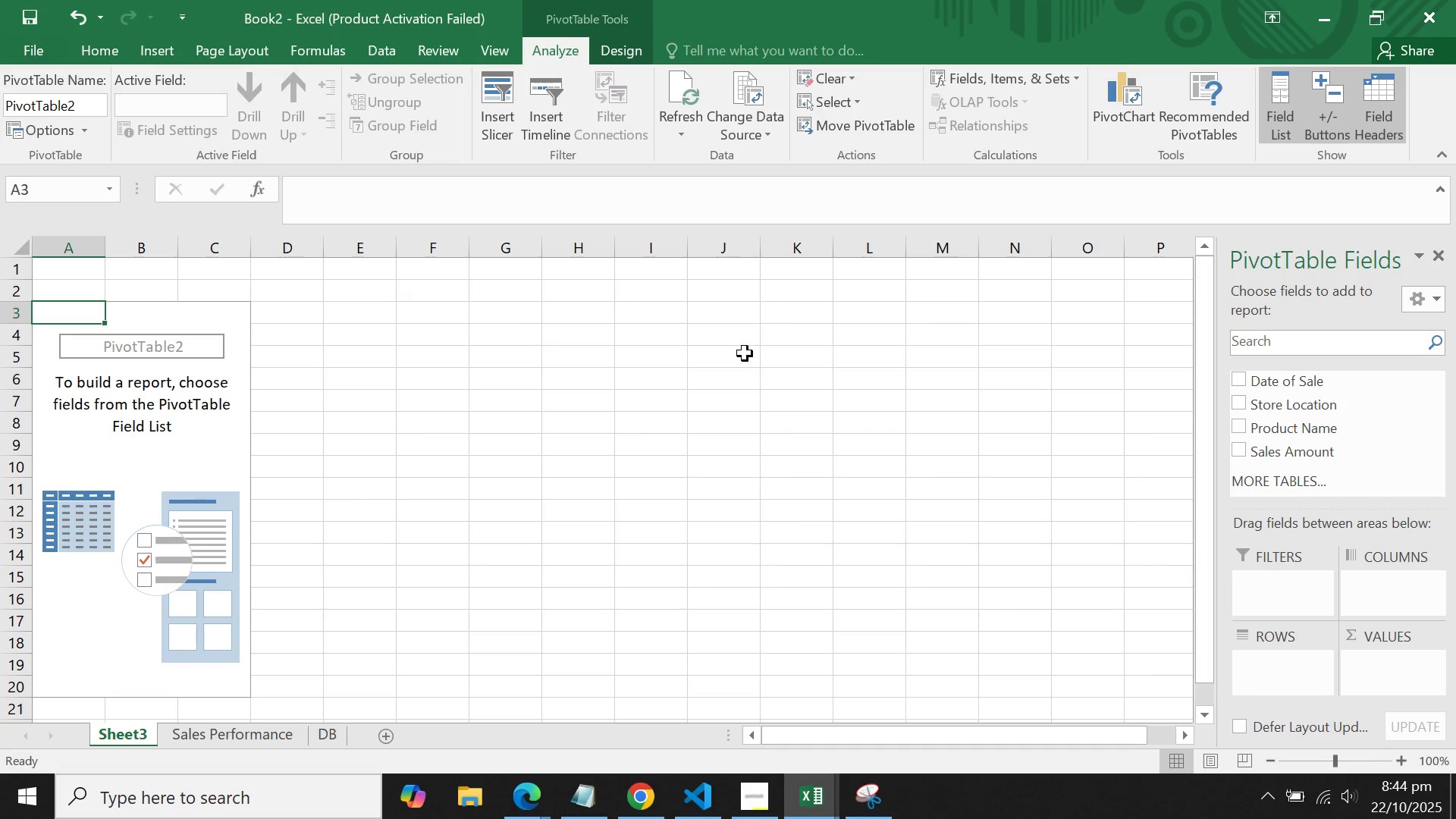 
wait(6.5)
 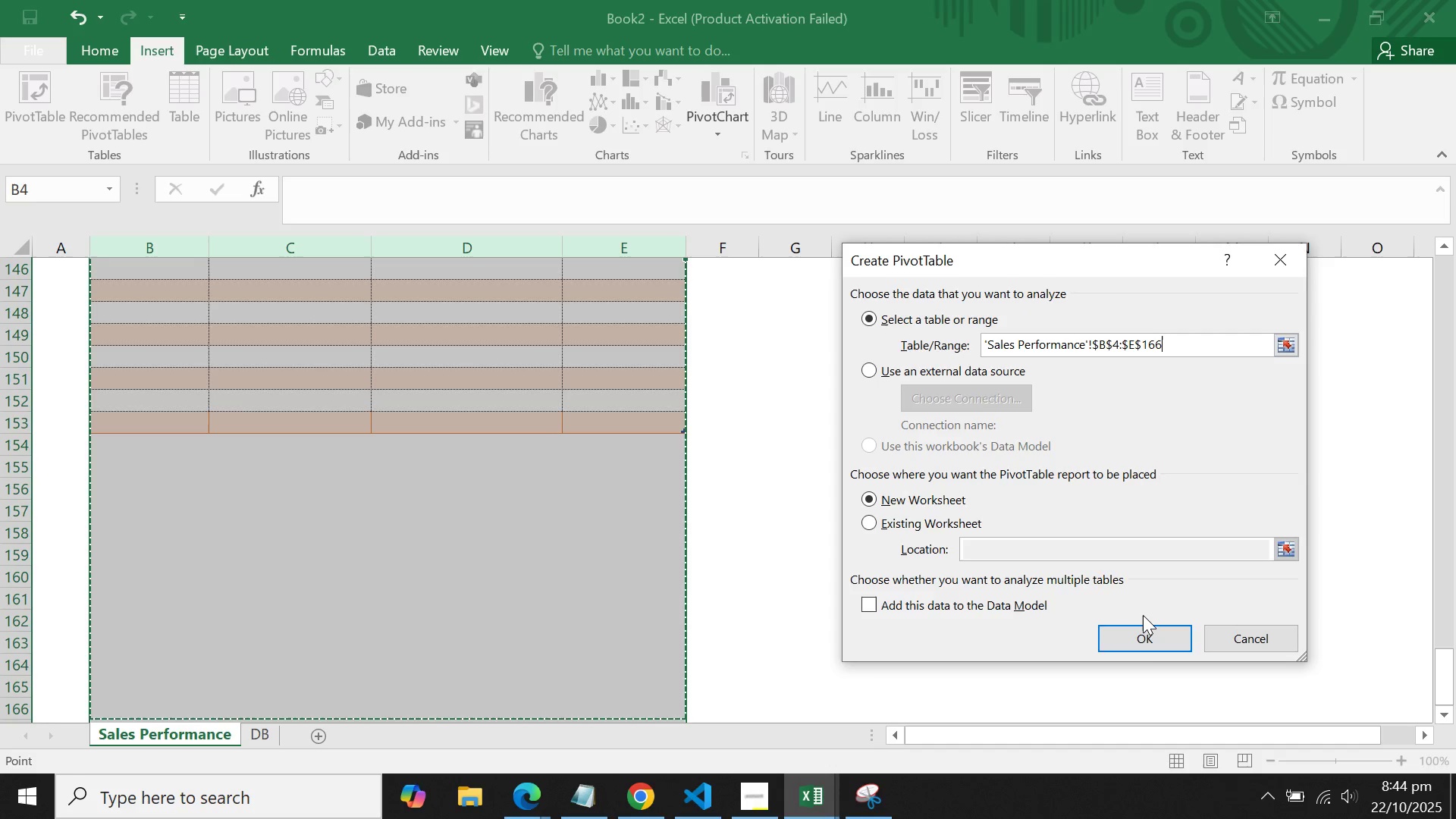 
mouse_move([1309, 410])
 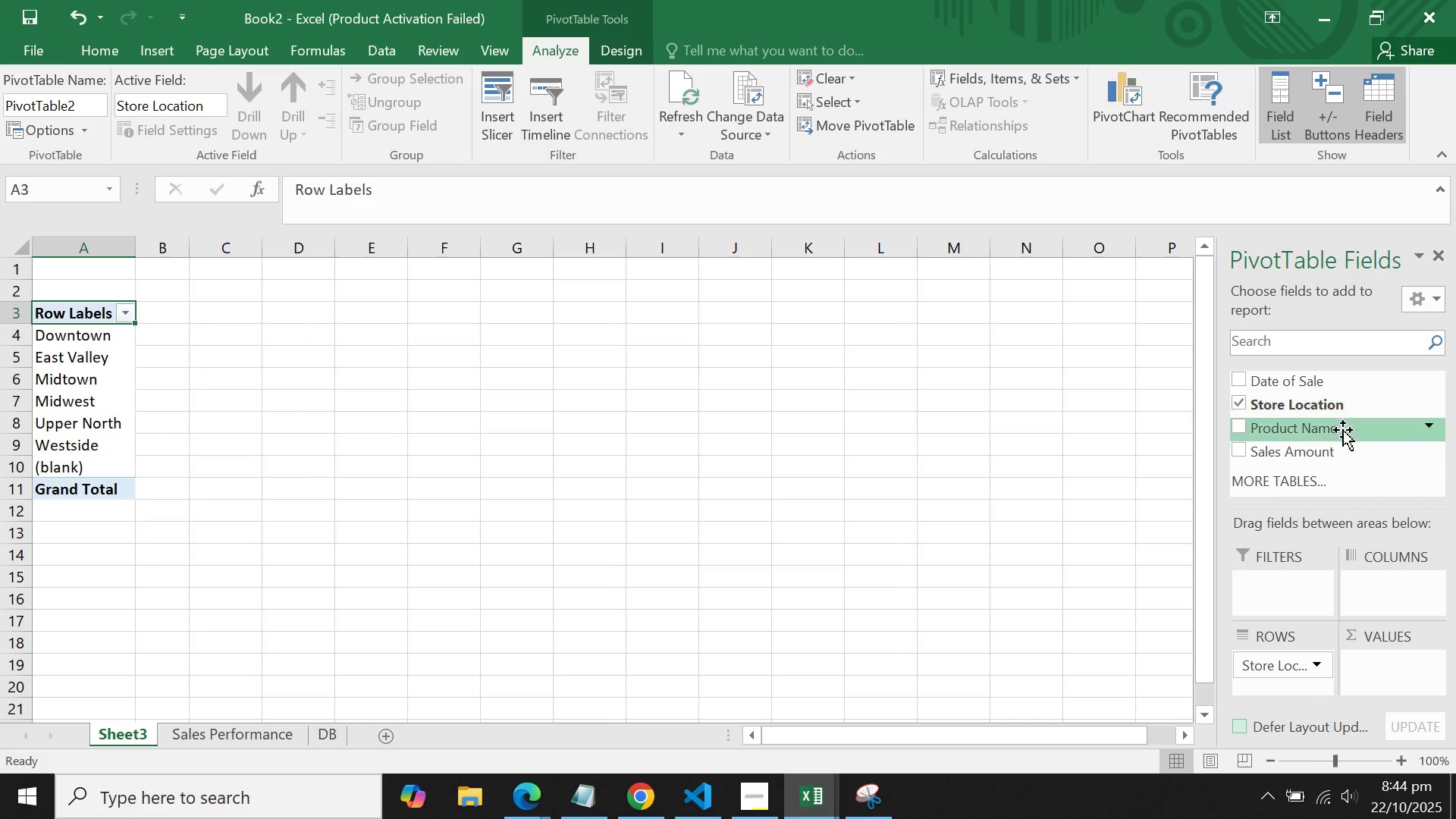 
wait(13.87)
 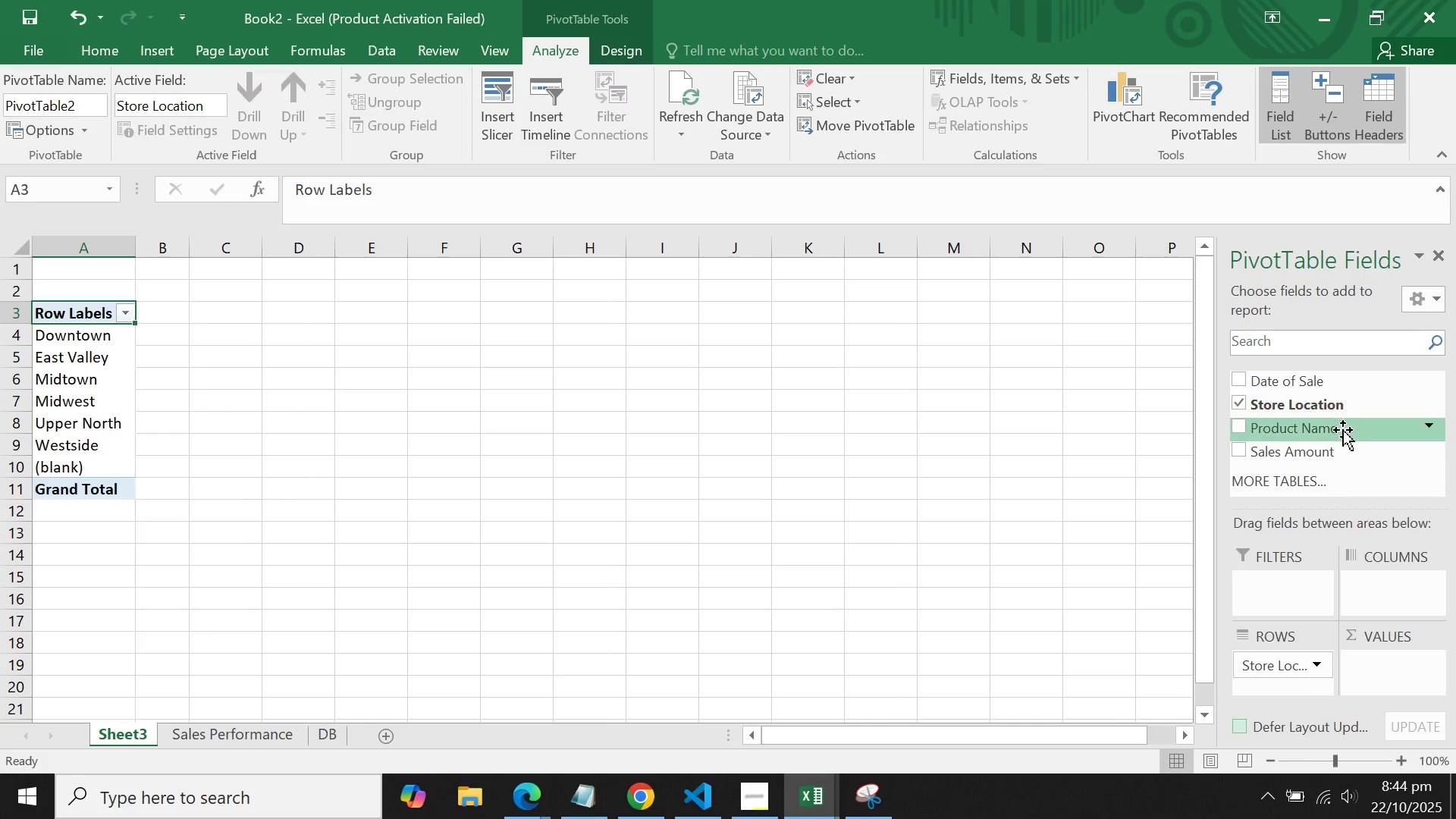 
left_click([1432, 664])
 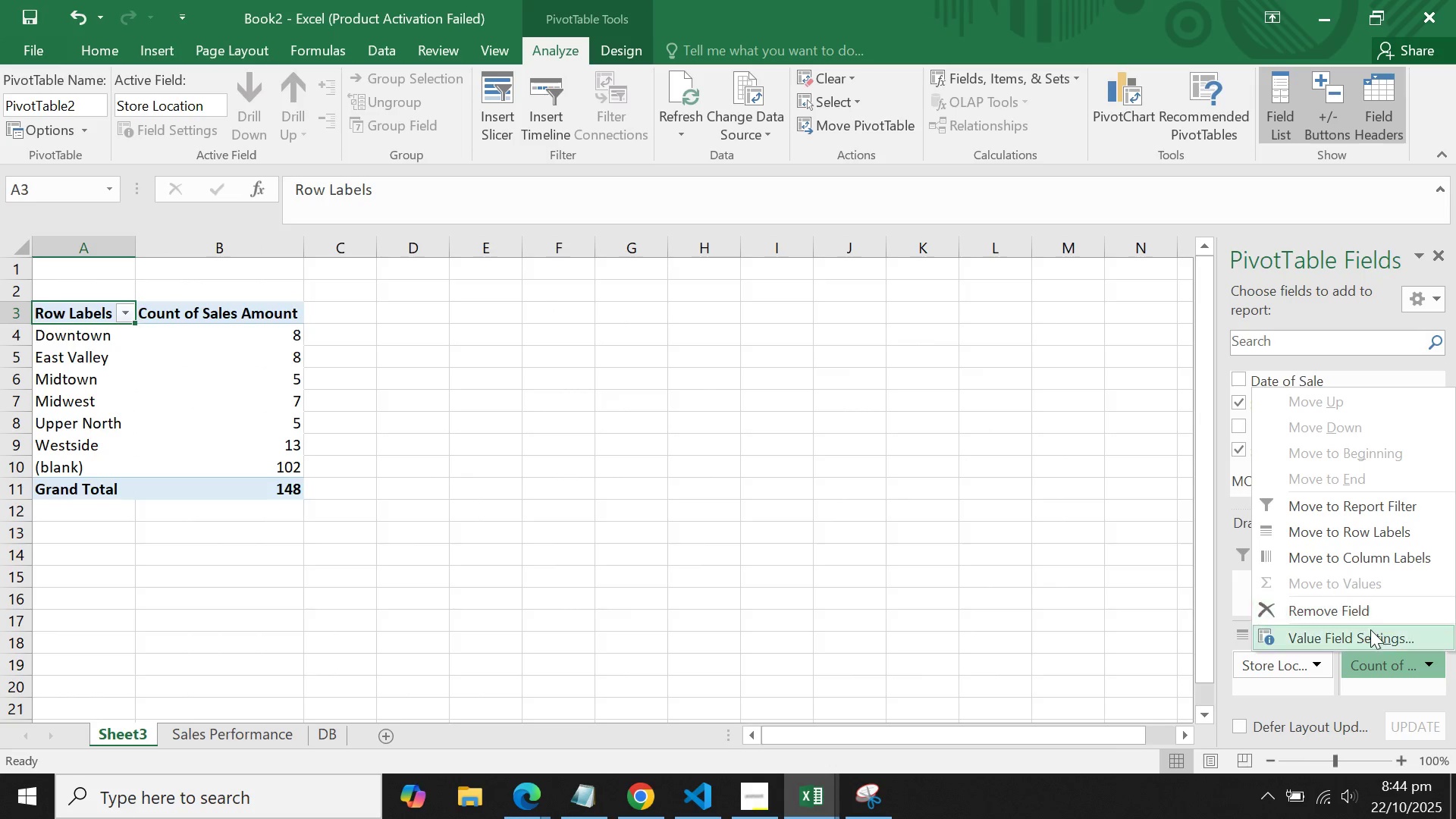 
left_click([1370, 629])
 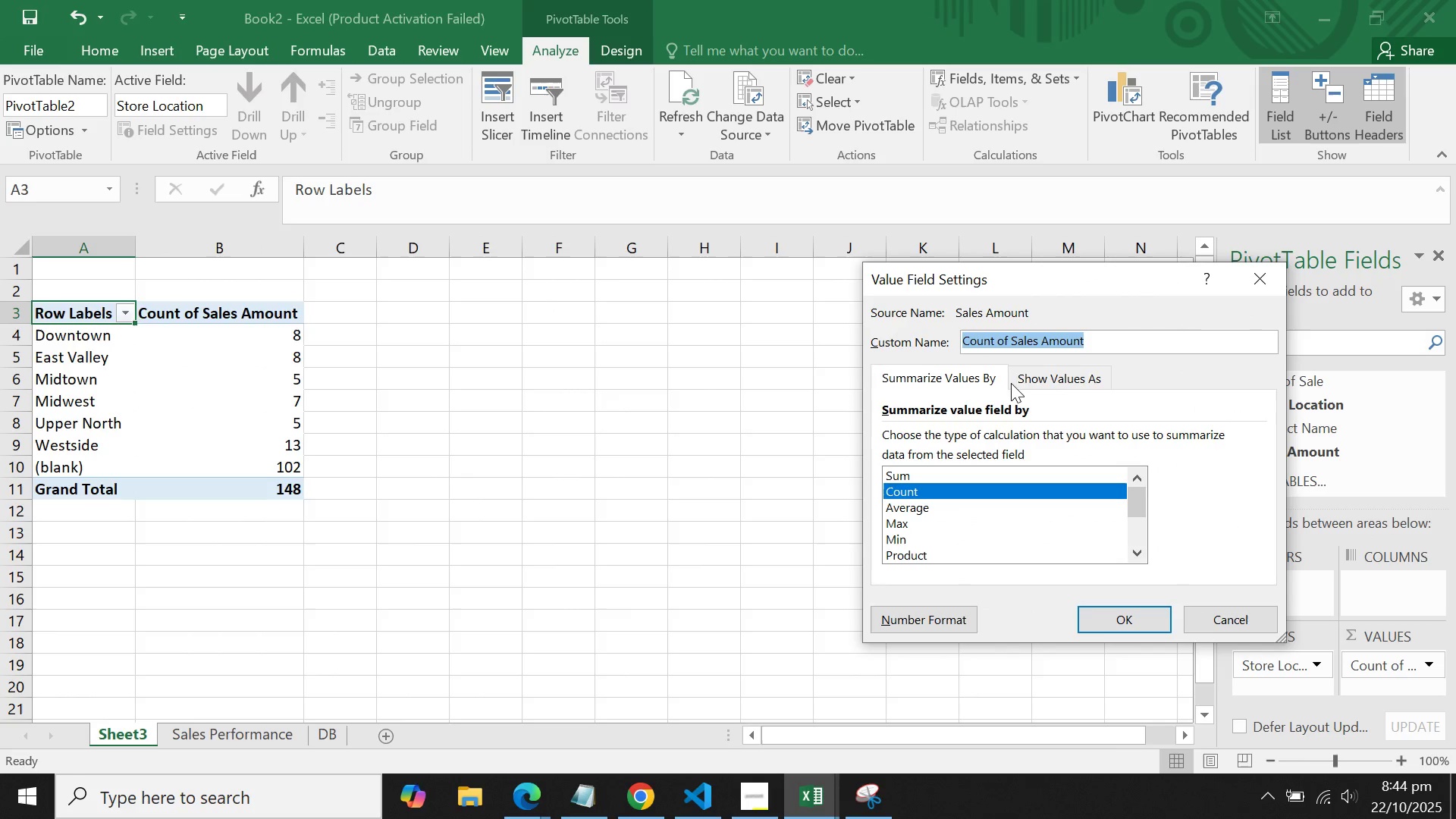 
left_click([1063, 381])
 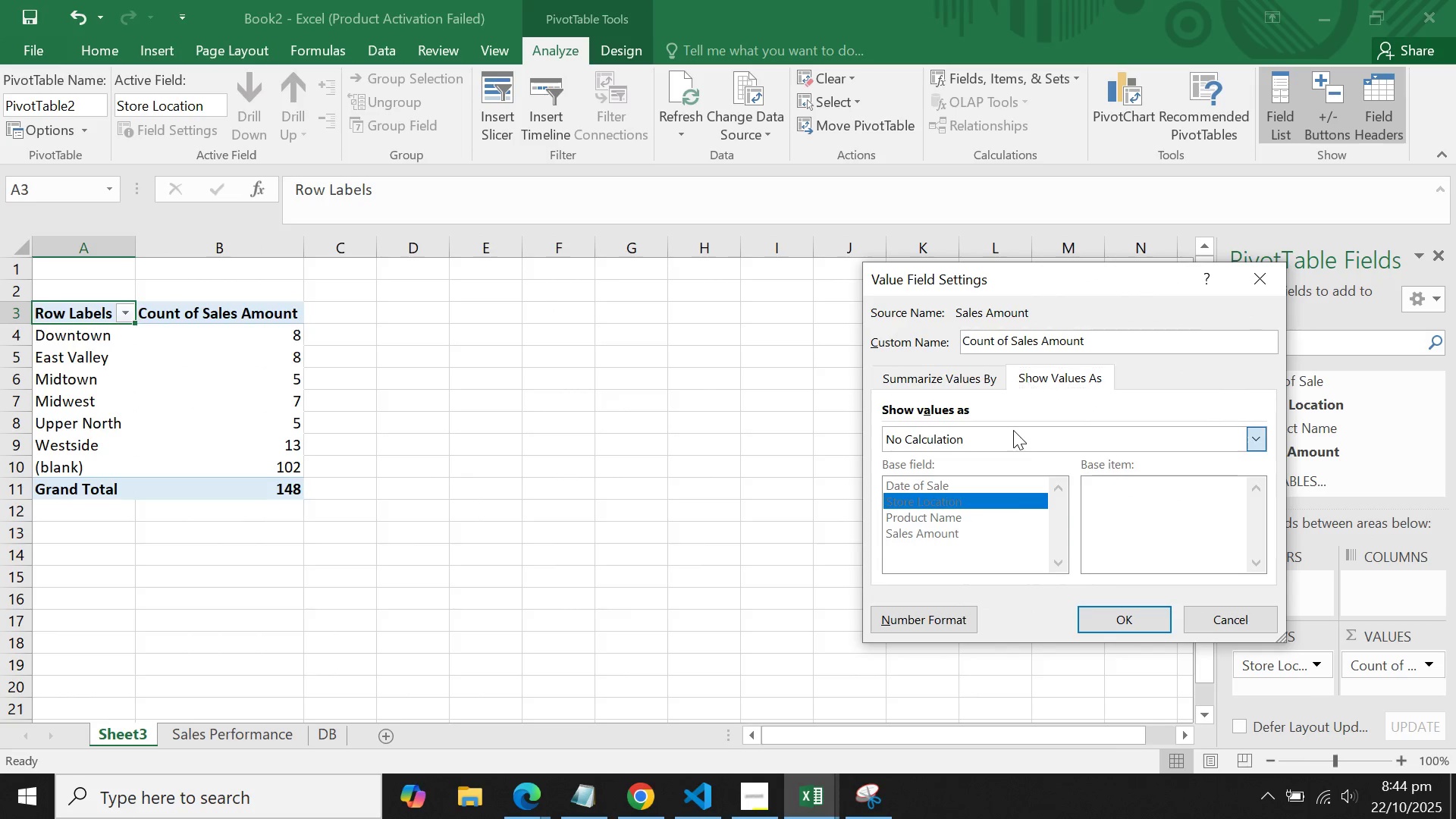 
left_click([1013, 430])
 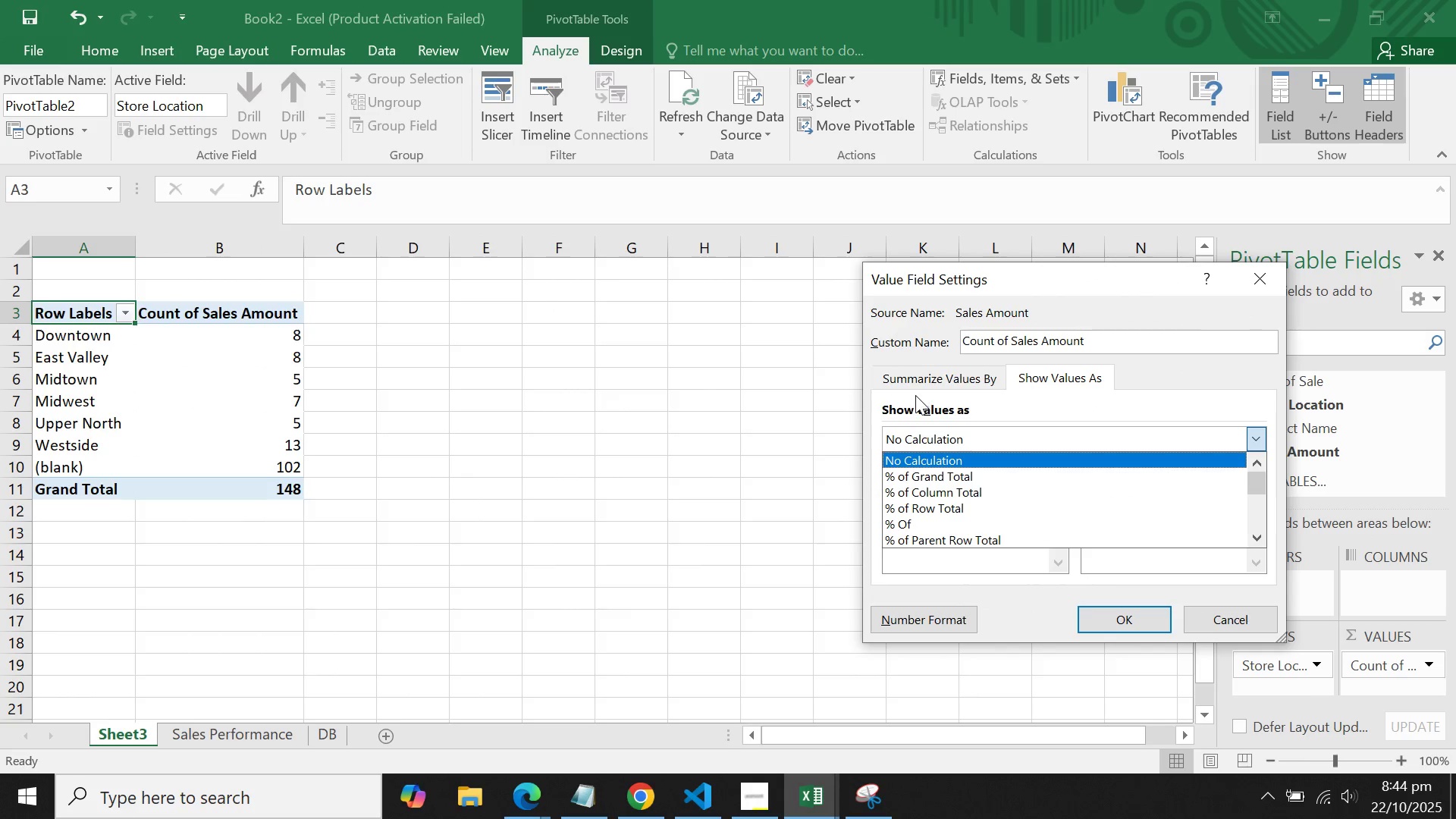 
left_click([931, 362])
 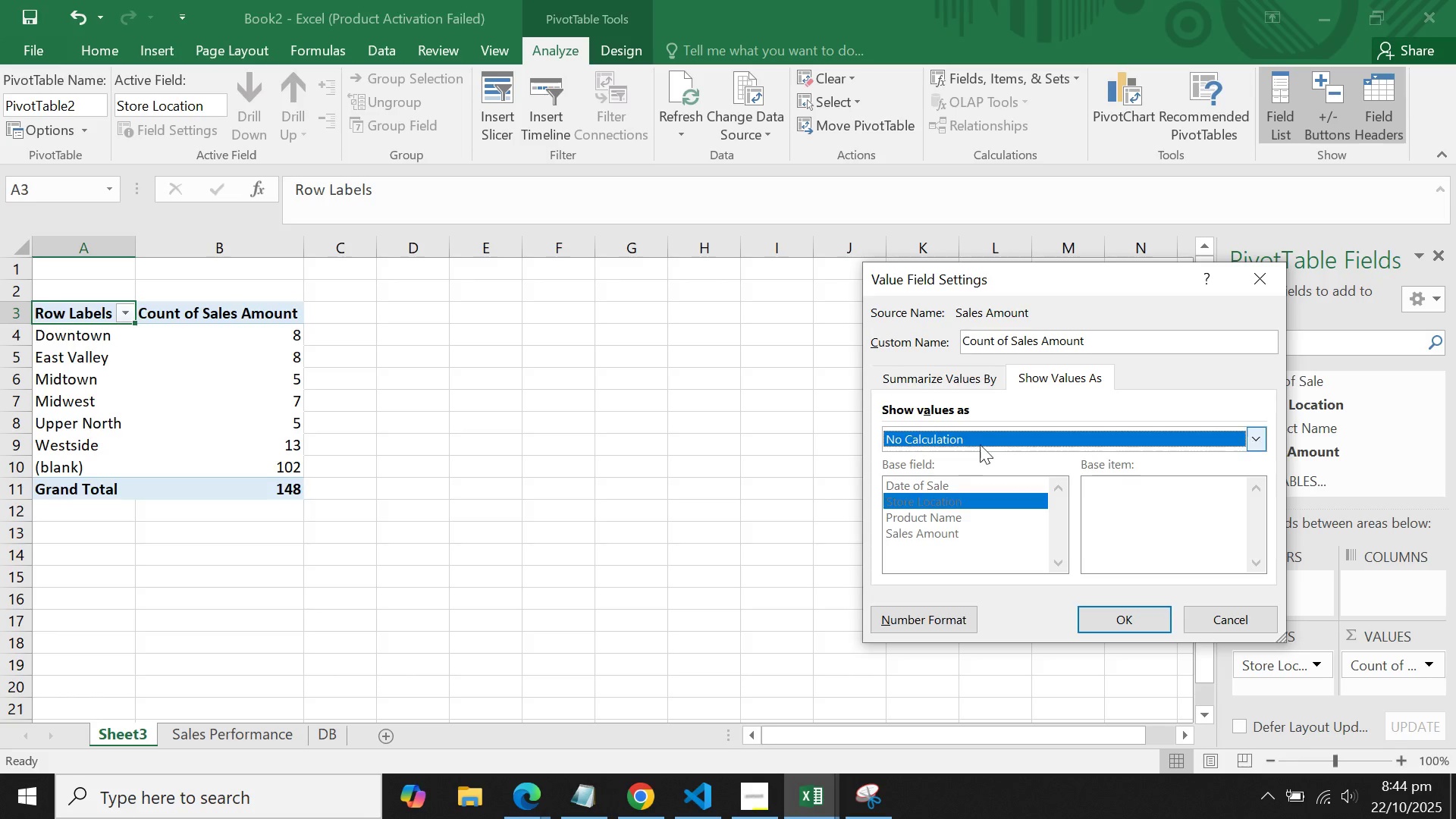 
left_click([994, 440])
 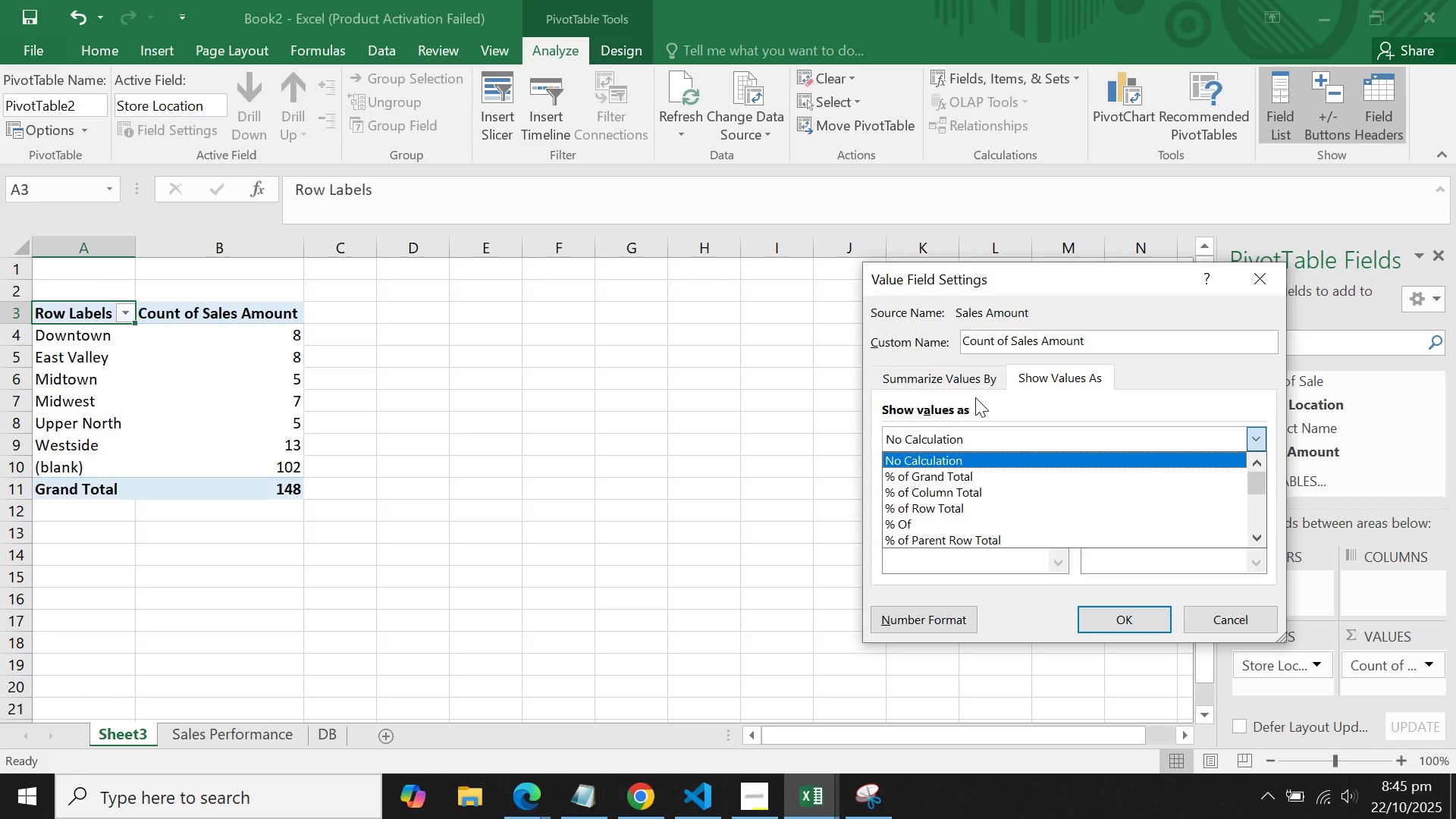 
left_click([949, 370])
 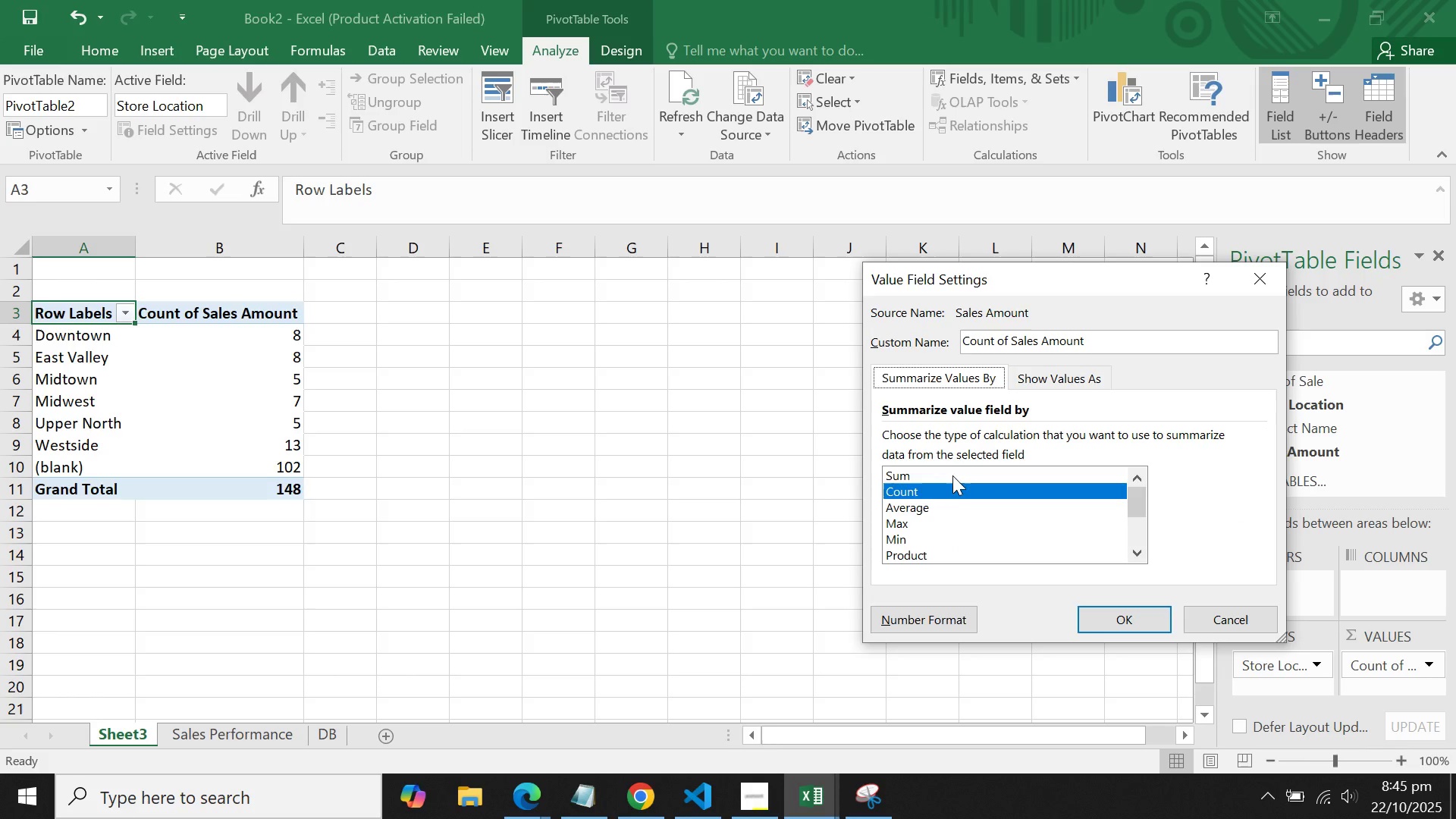 
left_click([952, 475])
 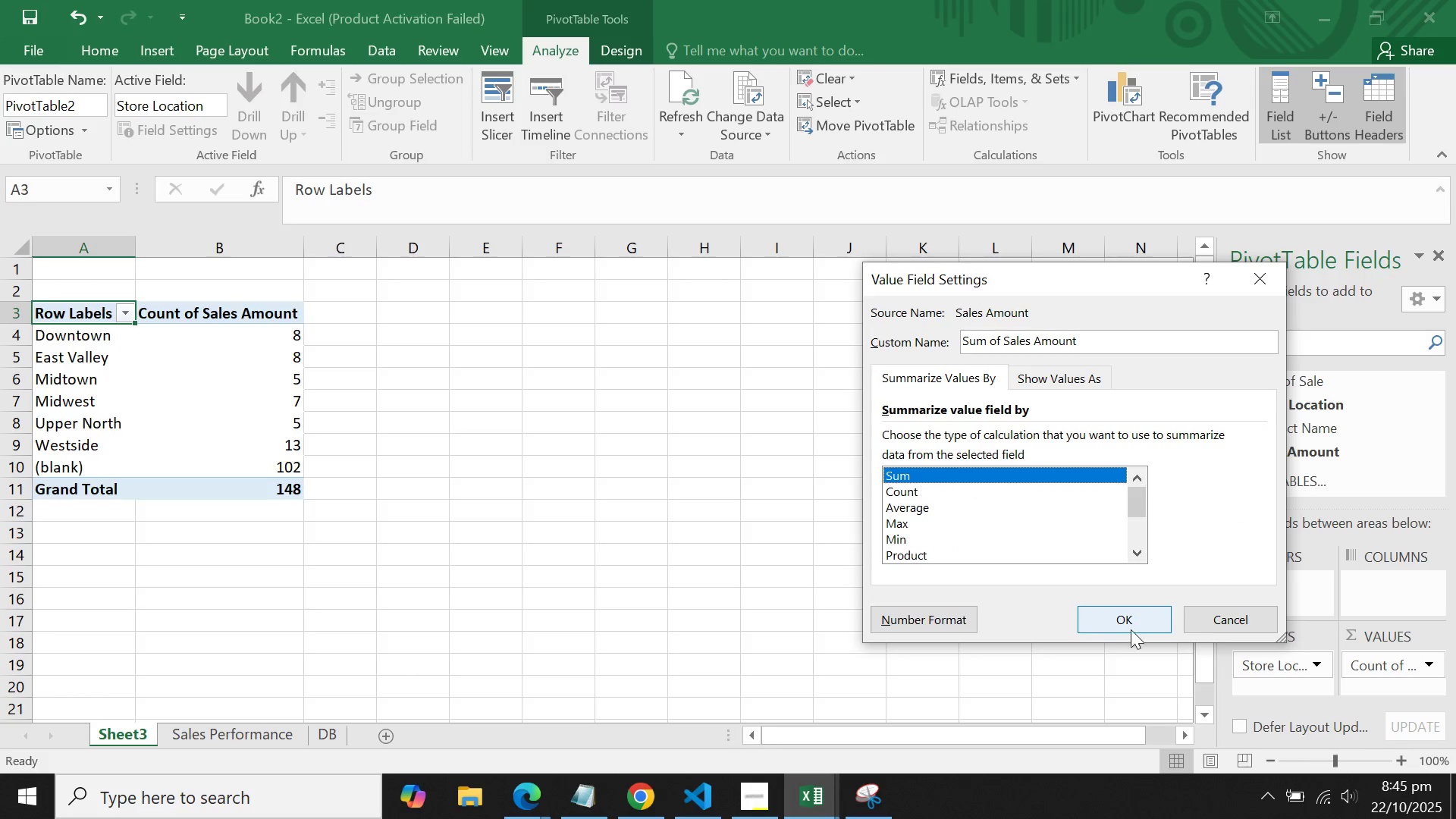 
left_click([1134, 630])
 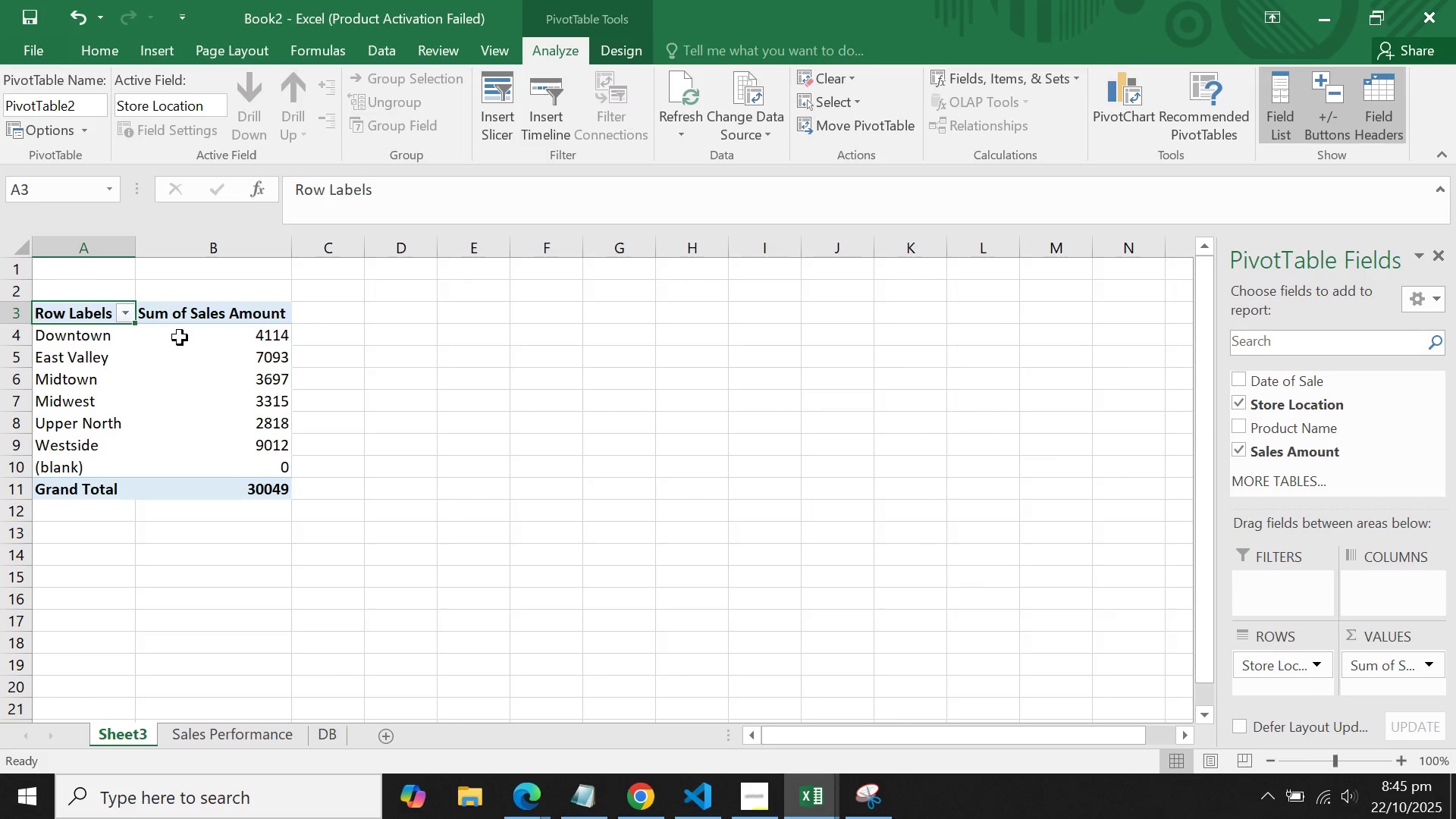 
left_click([130, 318])
 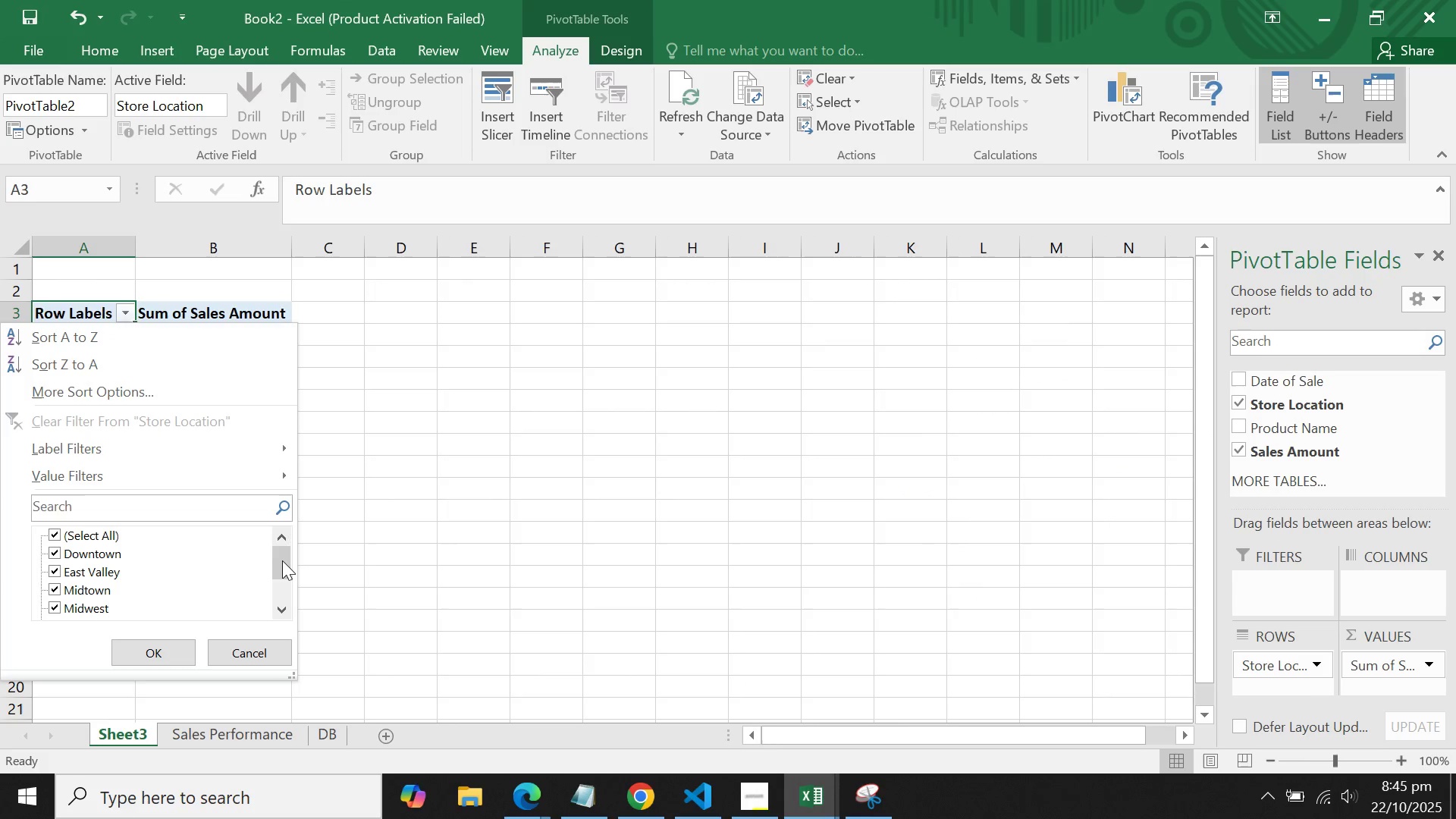 
left_click([84, 607])
 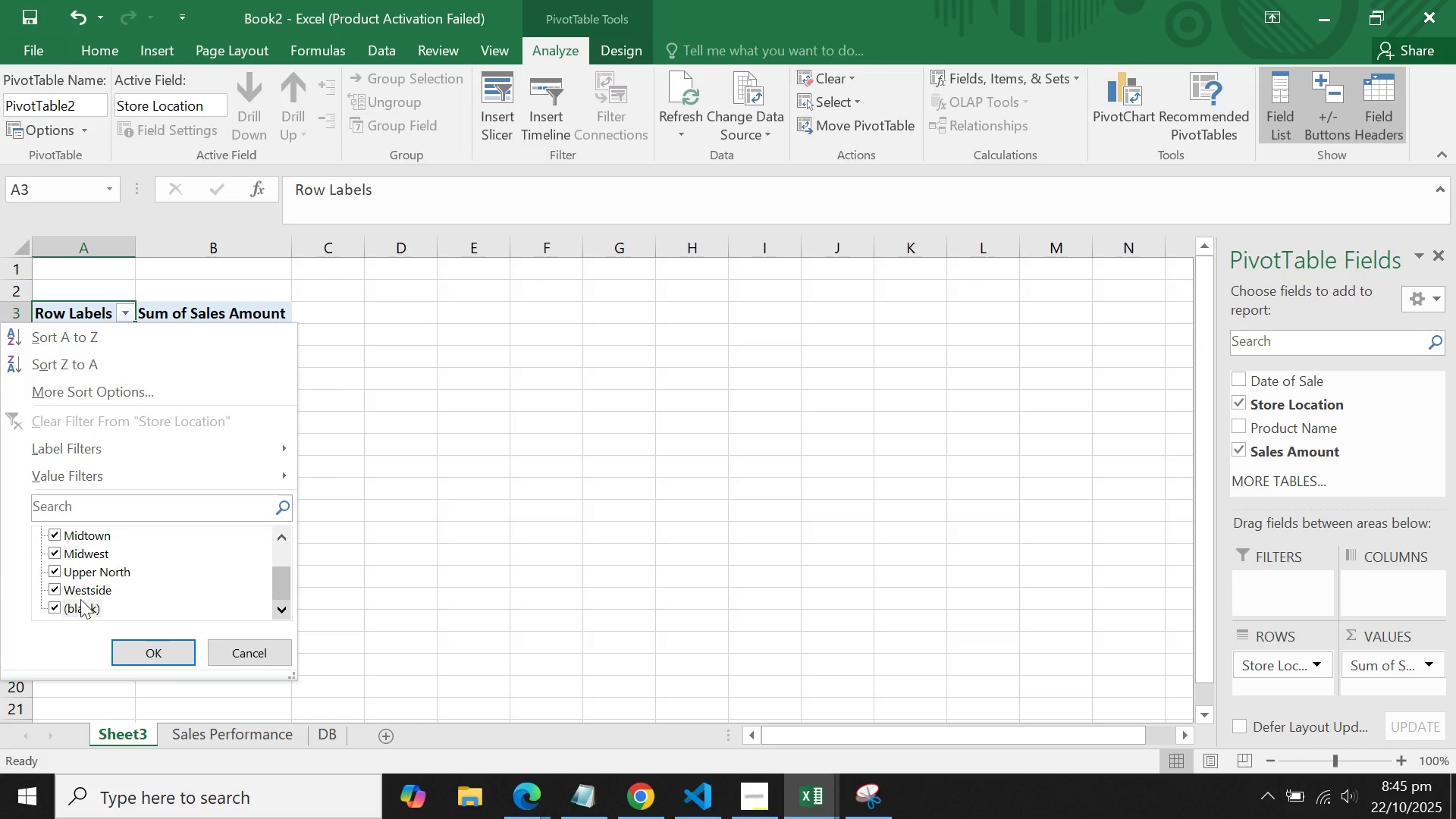 
left_click([79, 604])
 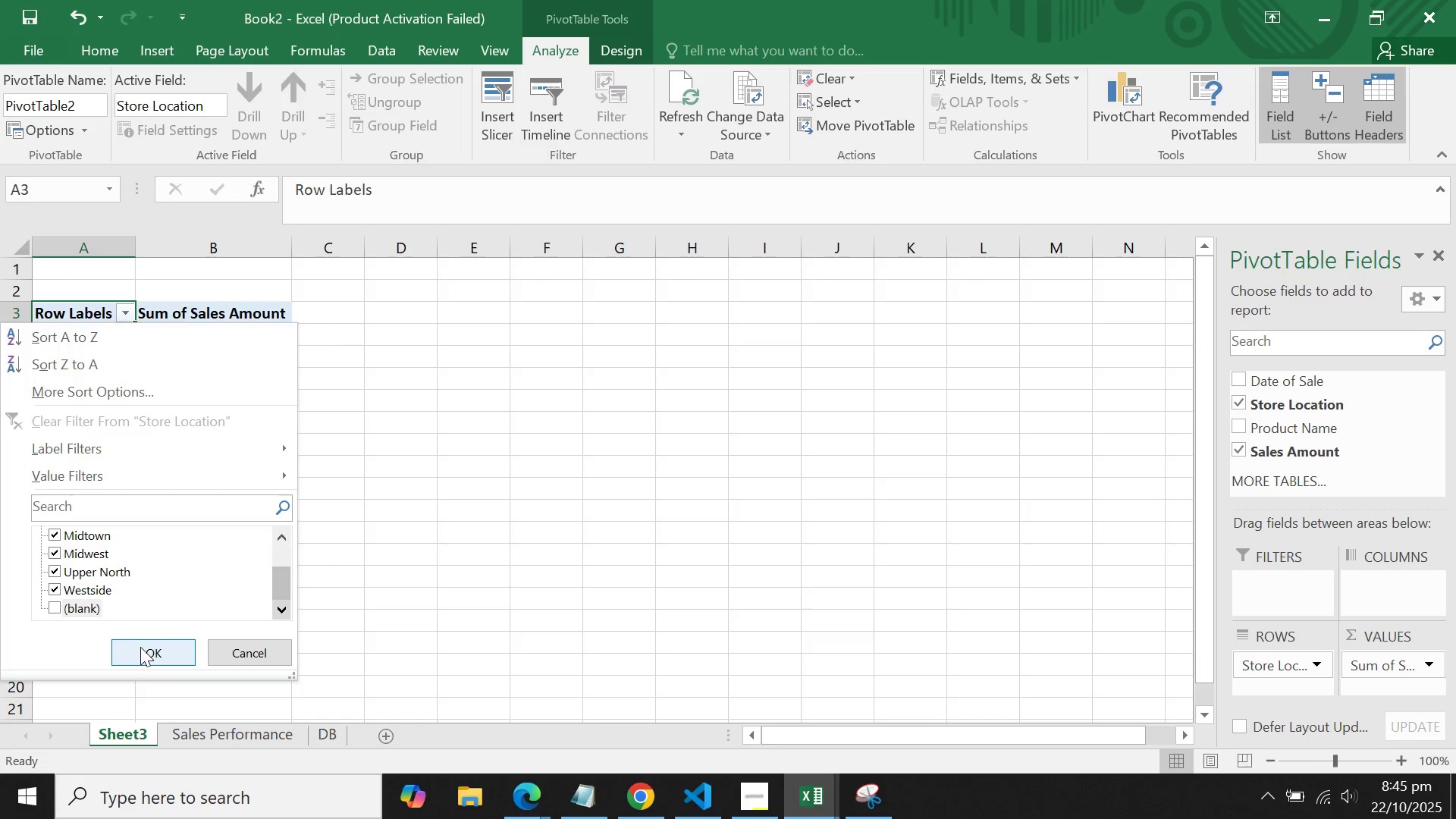 
double_click([347, 538])
 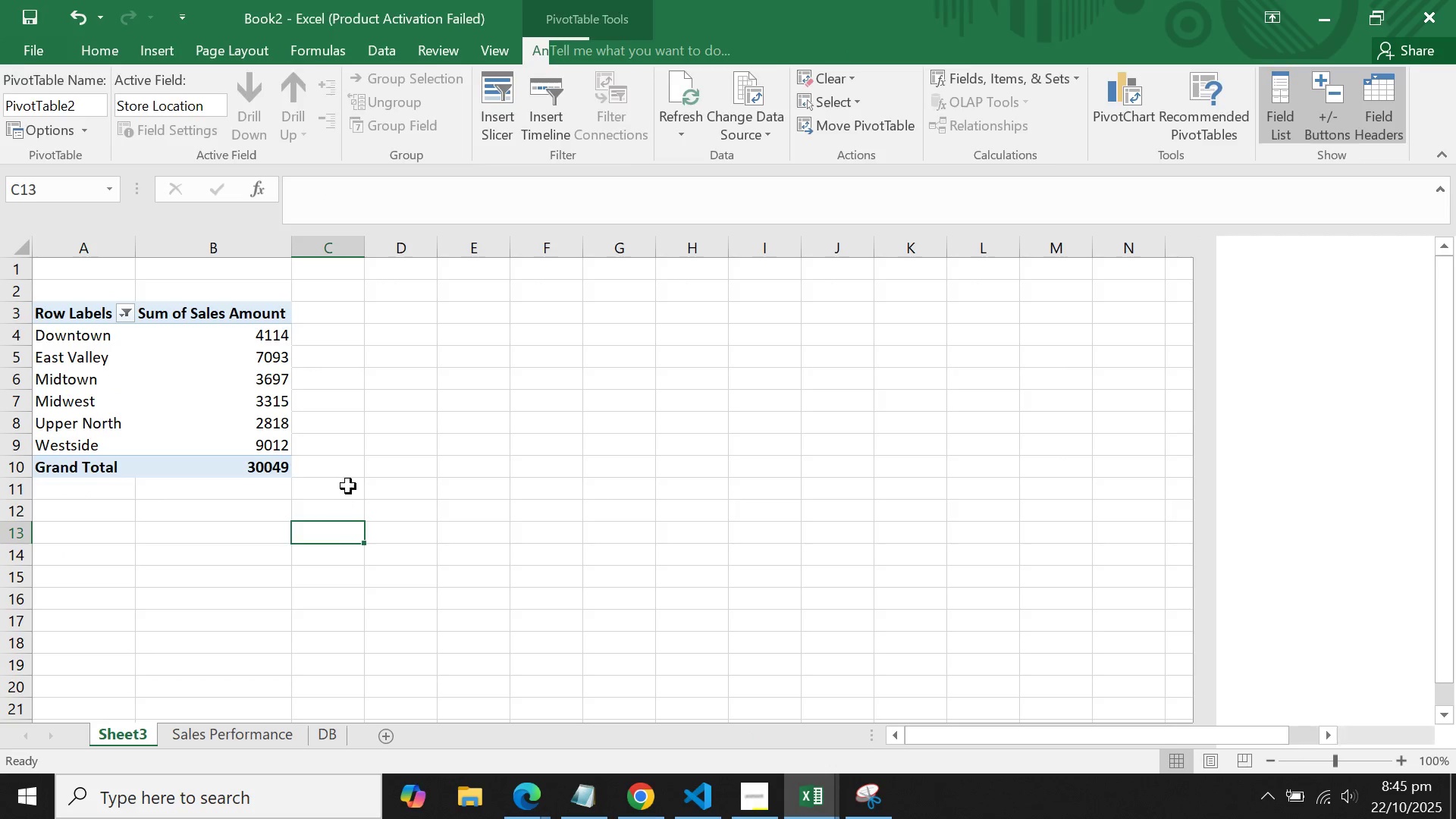 
triple_click([348, 485])
 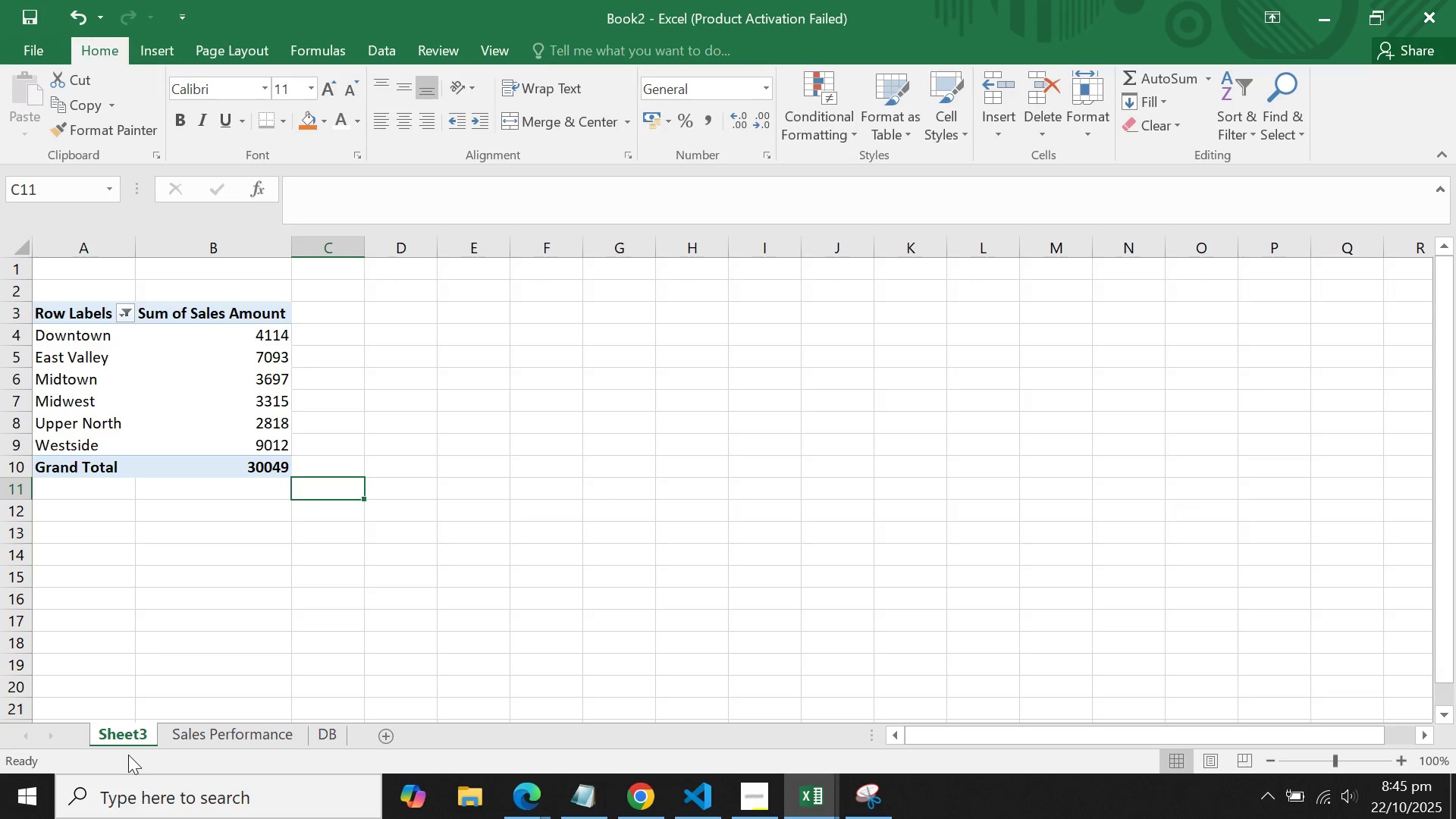 
left_click([129, 737])
 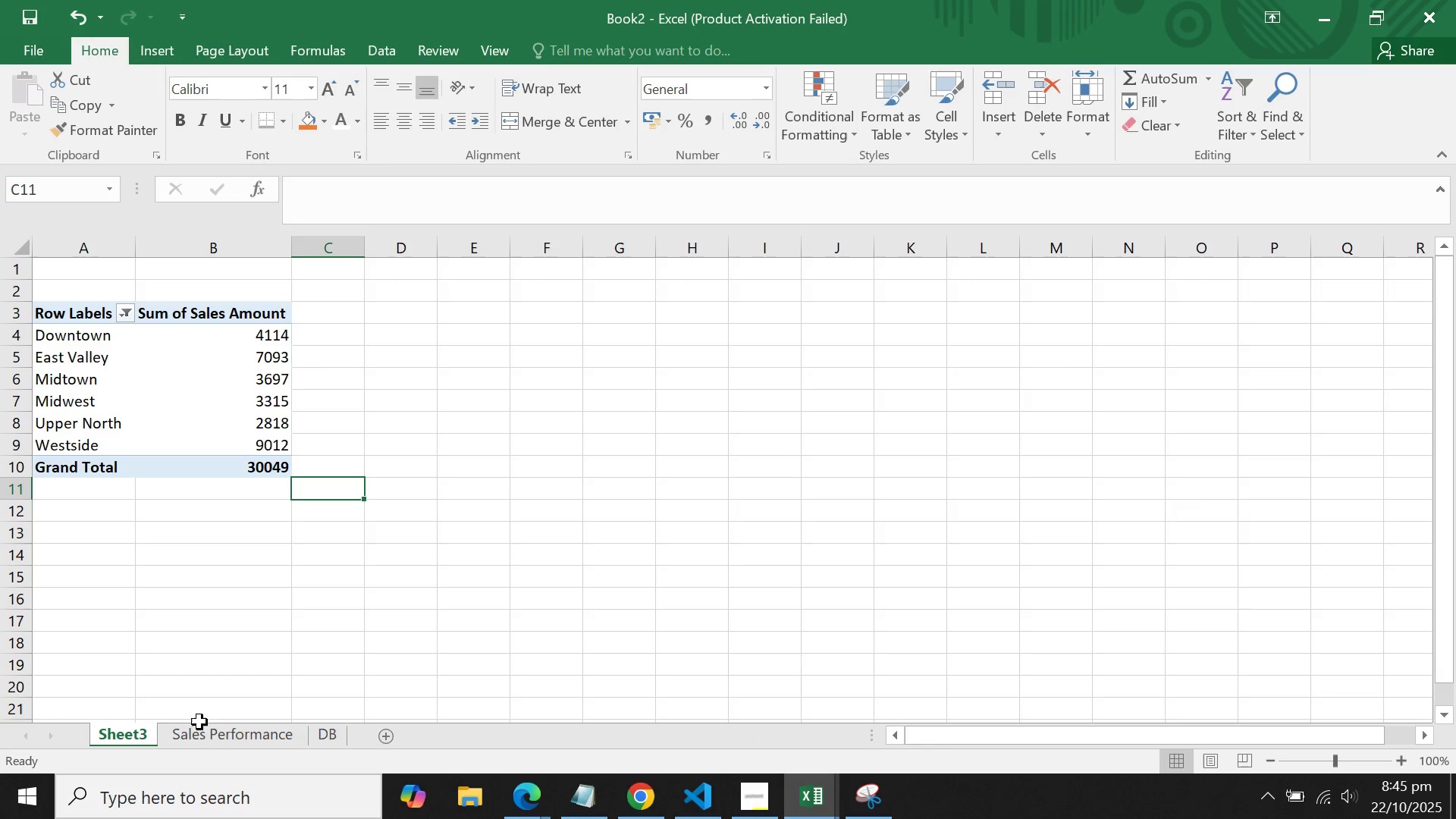 
left_click([206, 731])
 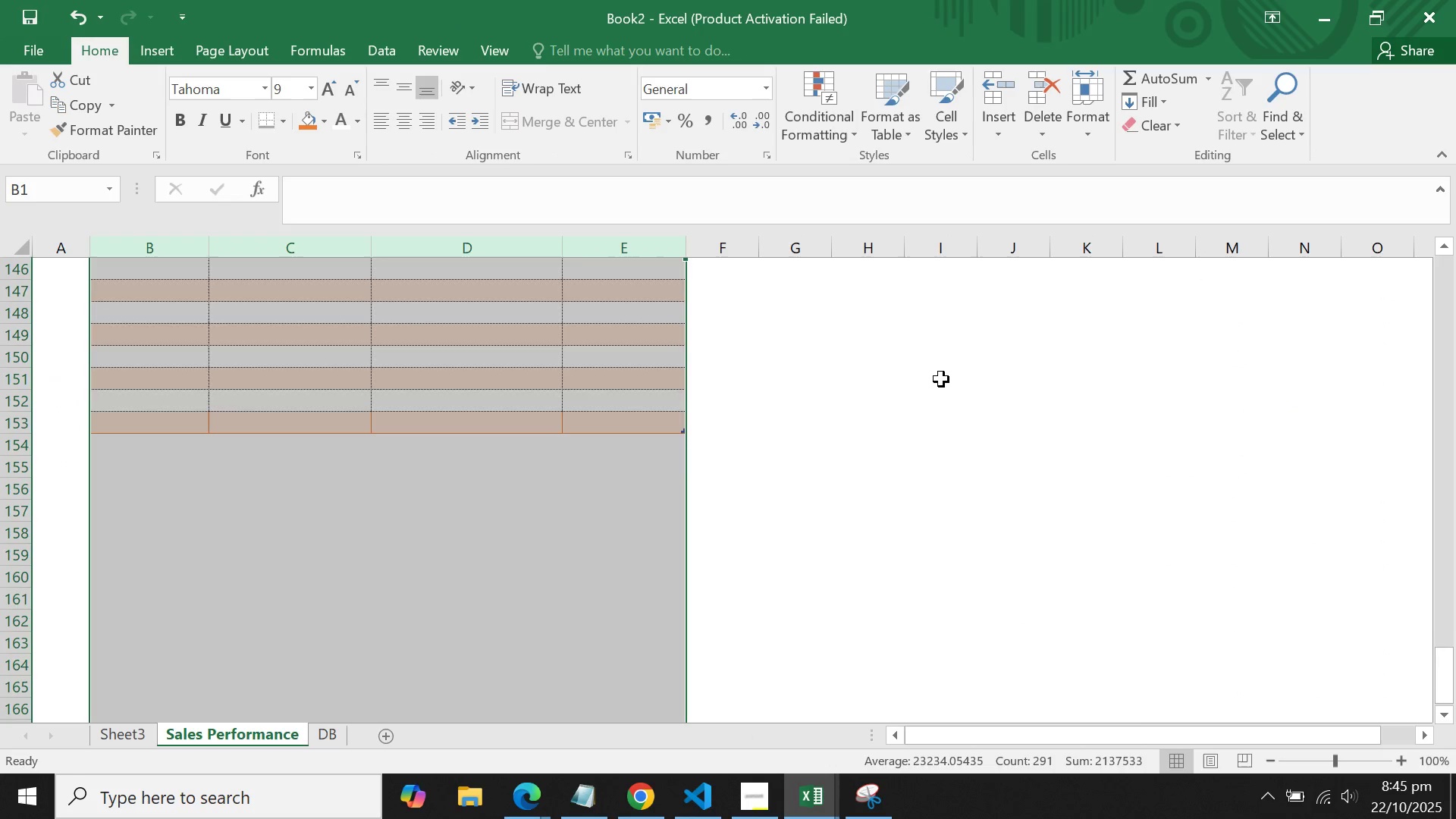 
double_click([938, 378])
 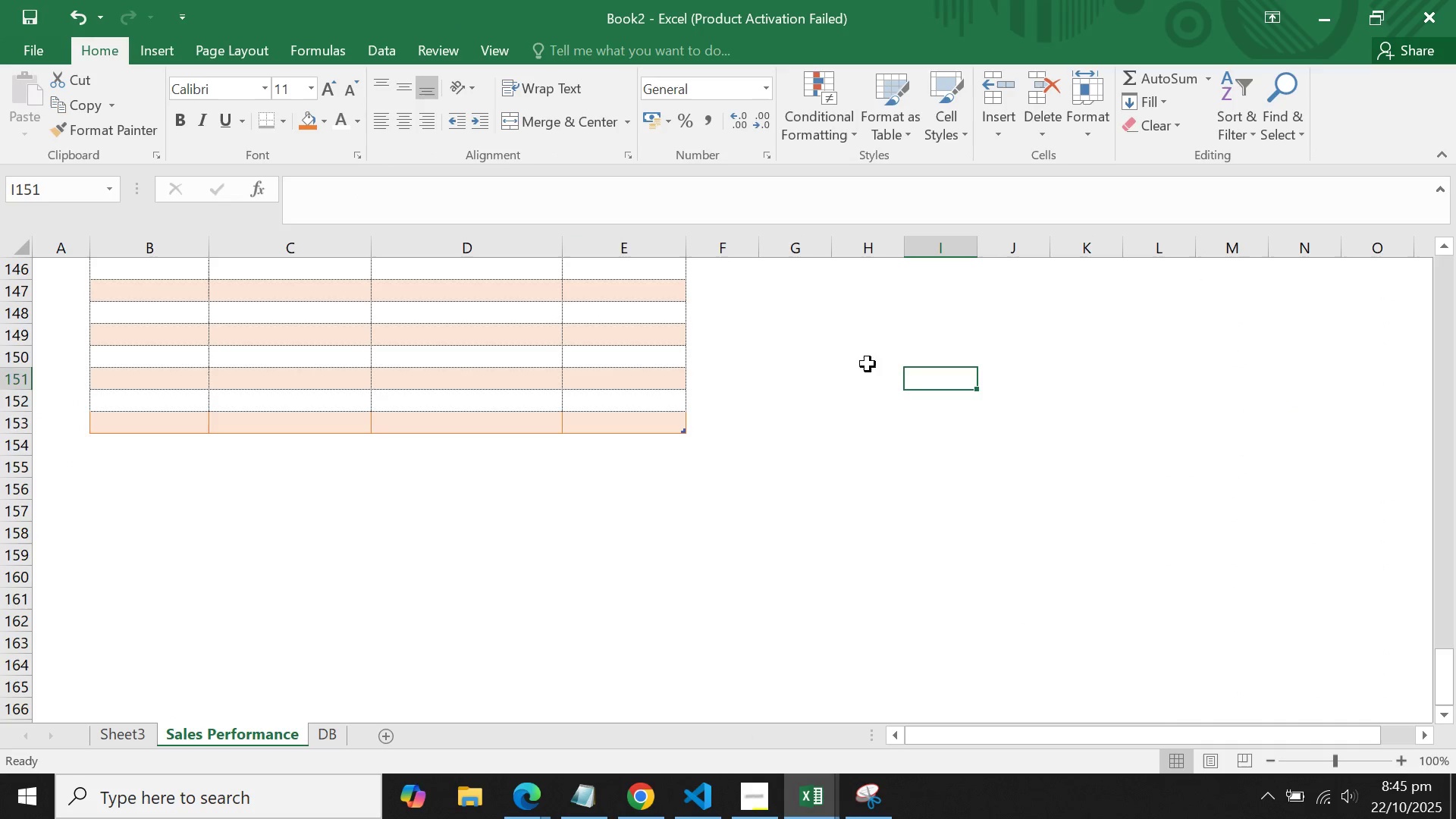 
scroll: coordinate [892, 354], scroll_direction: up, amount: 14.0
 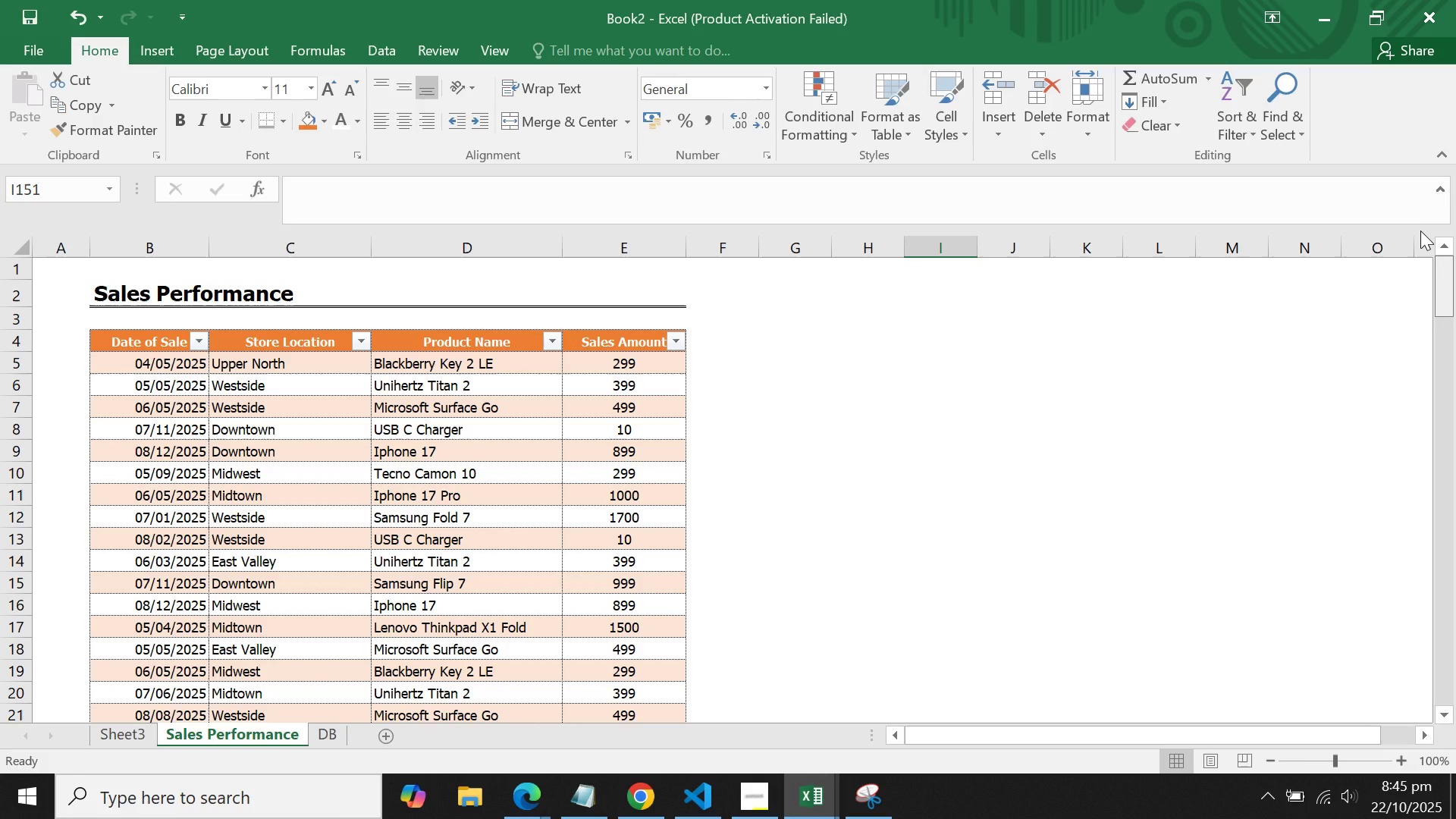 
left_click([833, 378])
 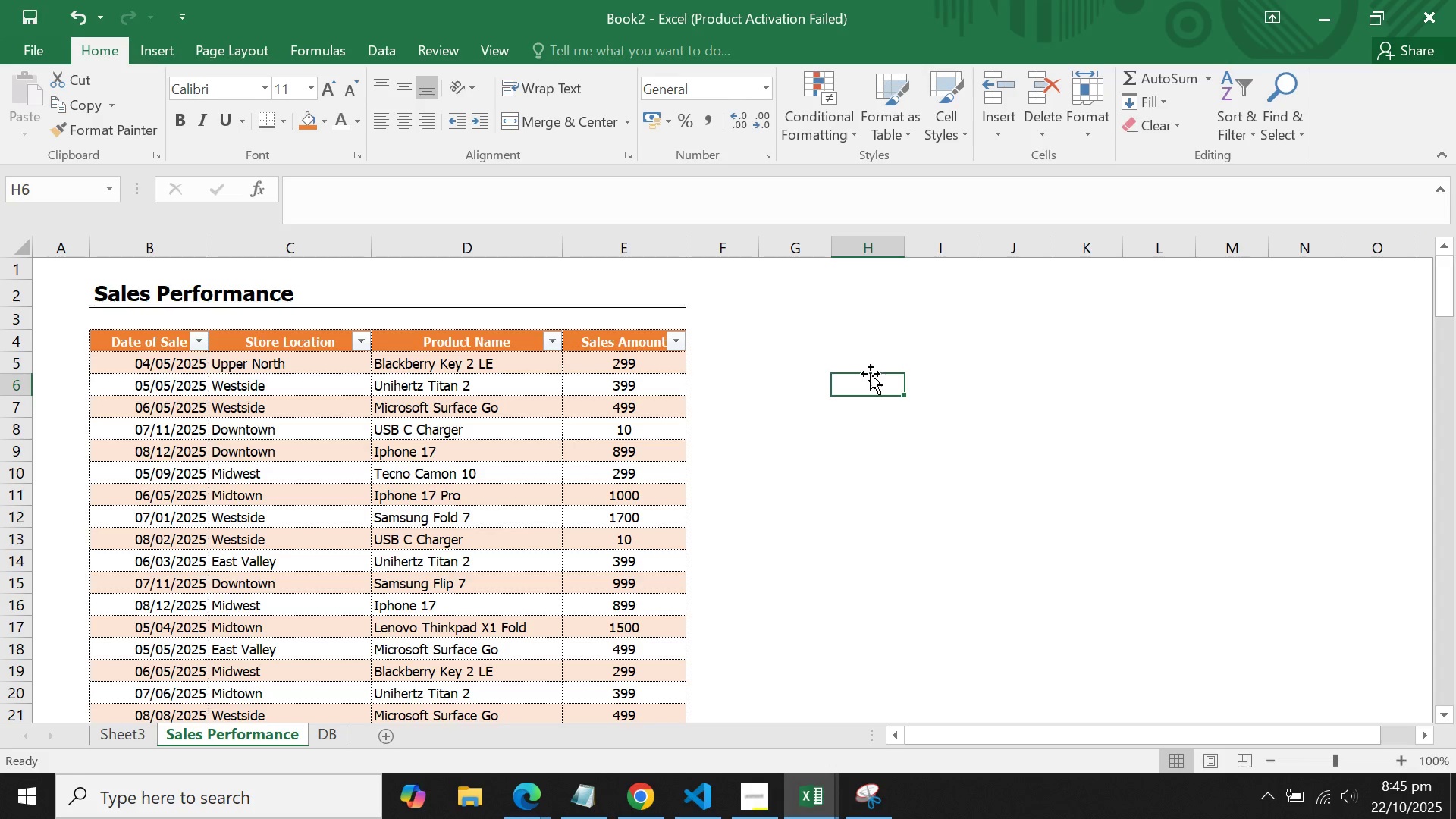 
left_click([857, 362])
 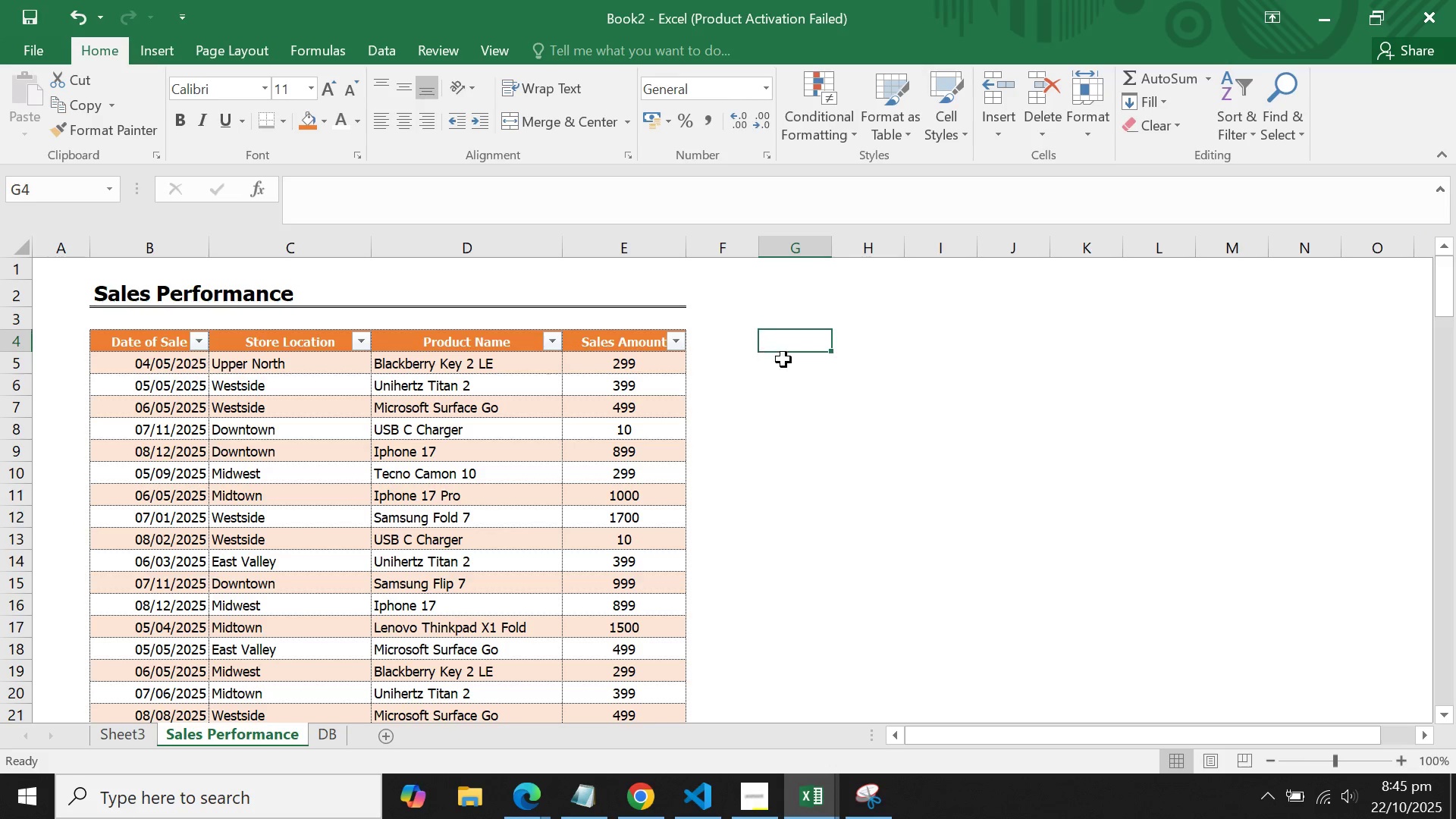 
double_click([792, 364])
 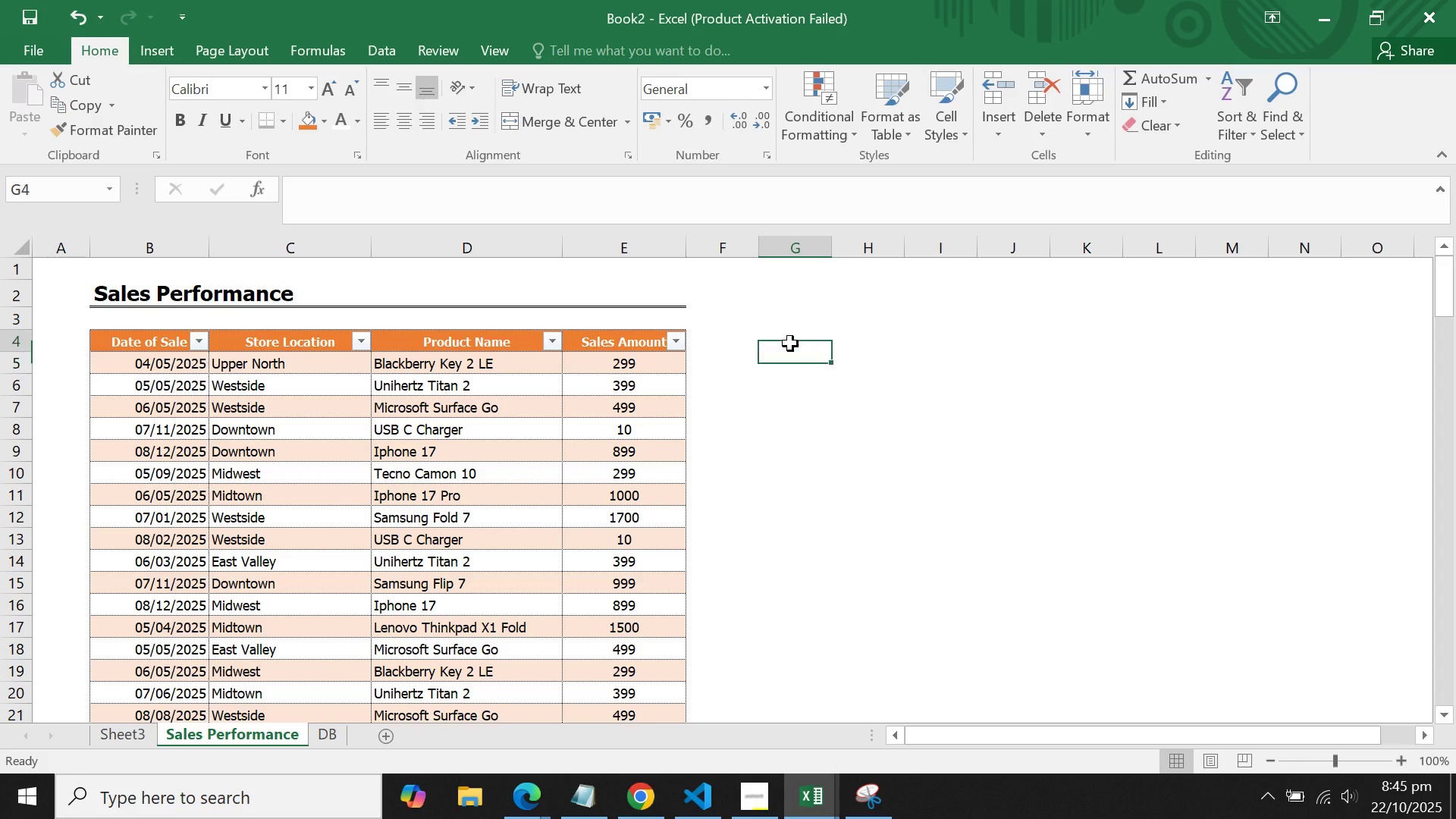 
left_click([790, 344])
 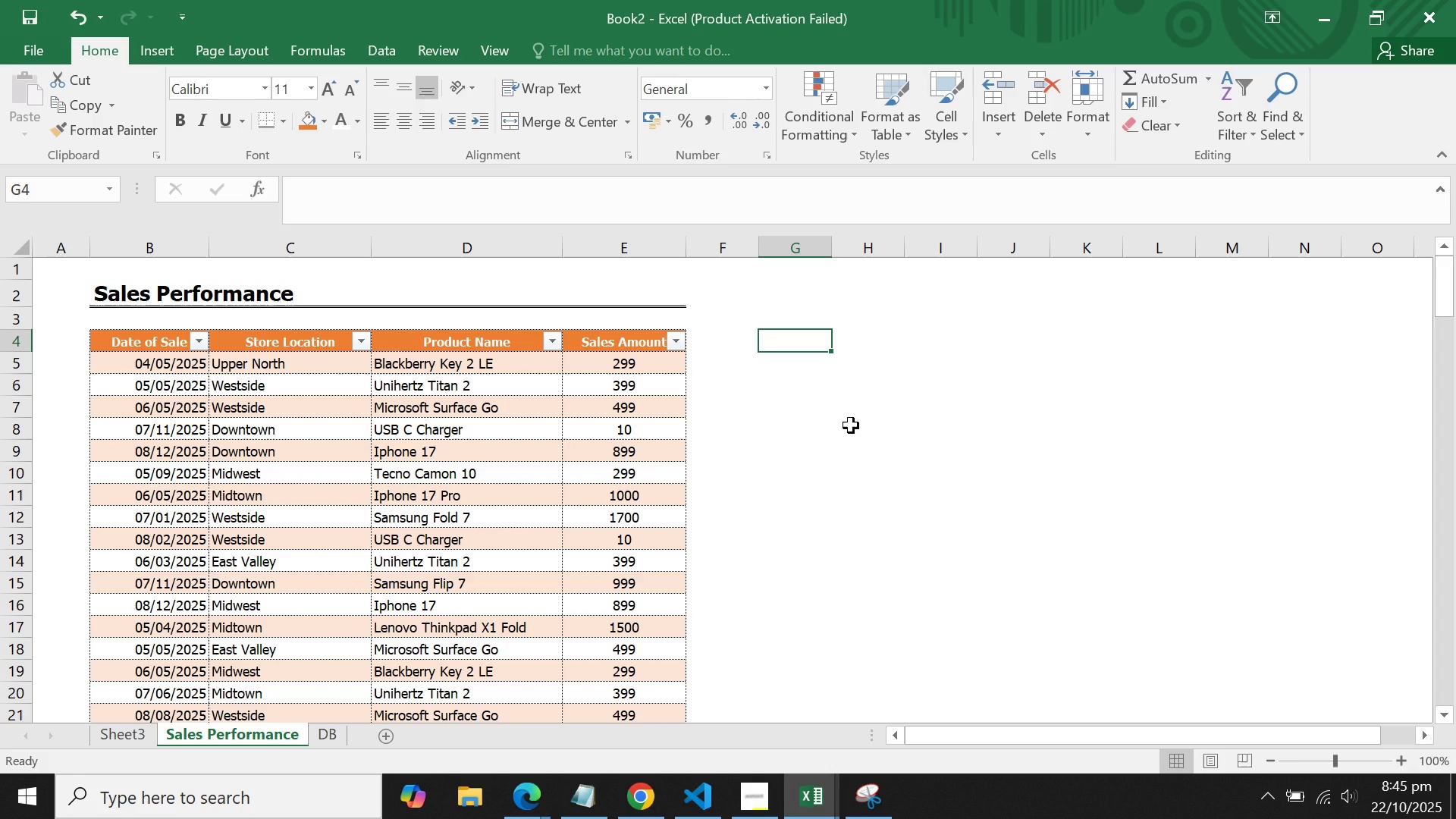 
type(Ttoal)
key(Backspace)
key(Backspace)
key(Backspace)
key(Backspace)
type(otal Sales)
 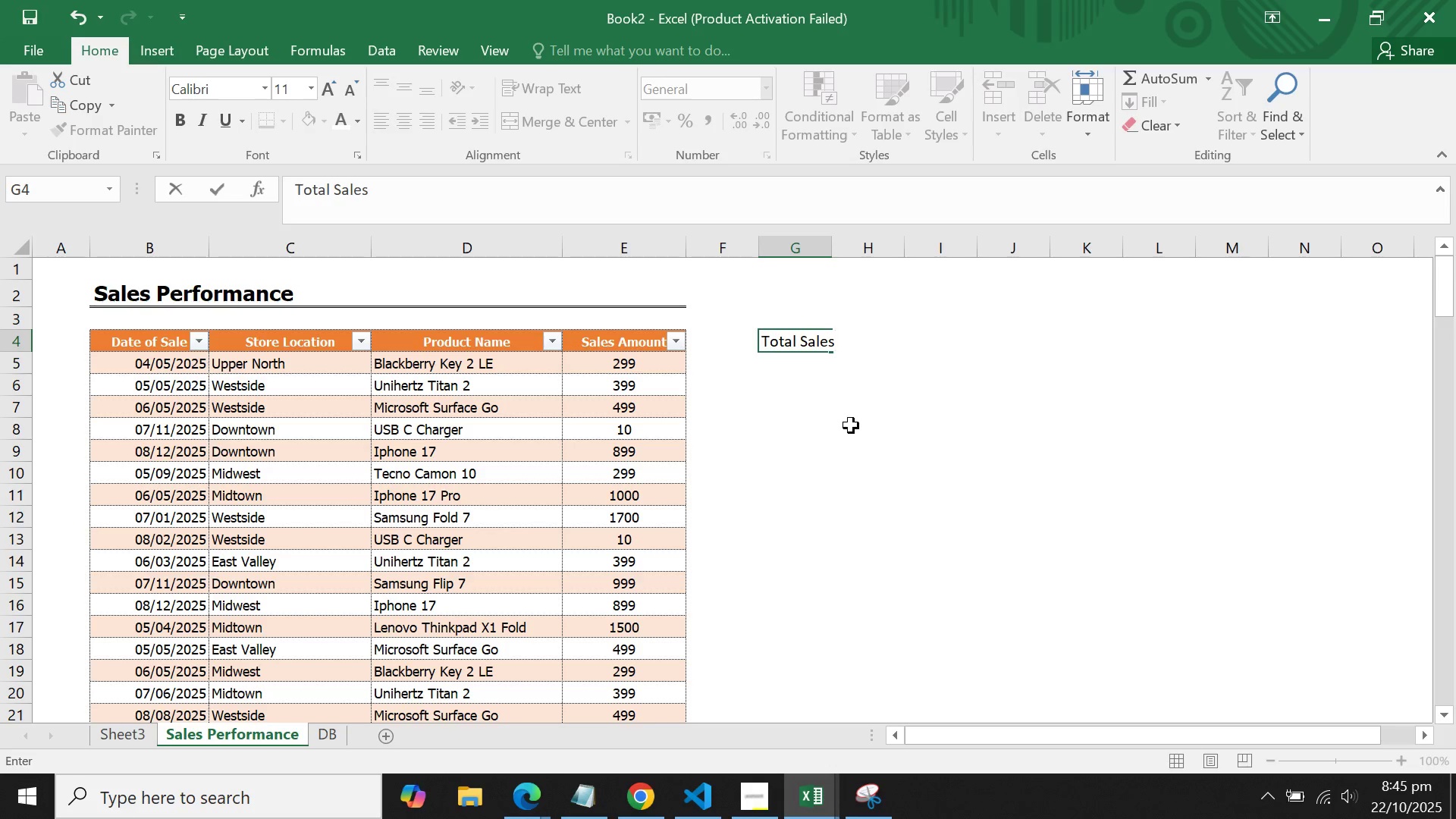 
left_click([833, 416])
 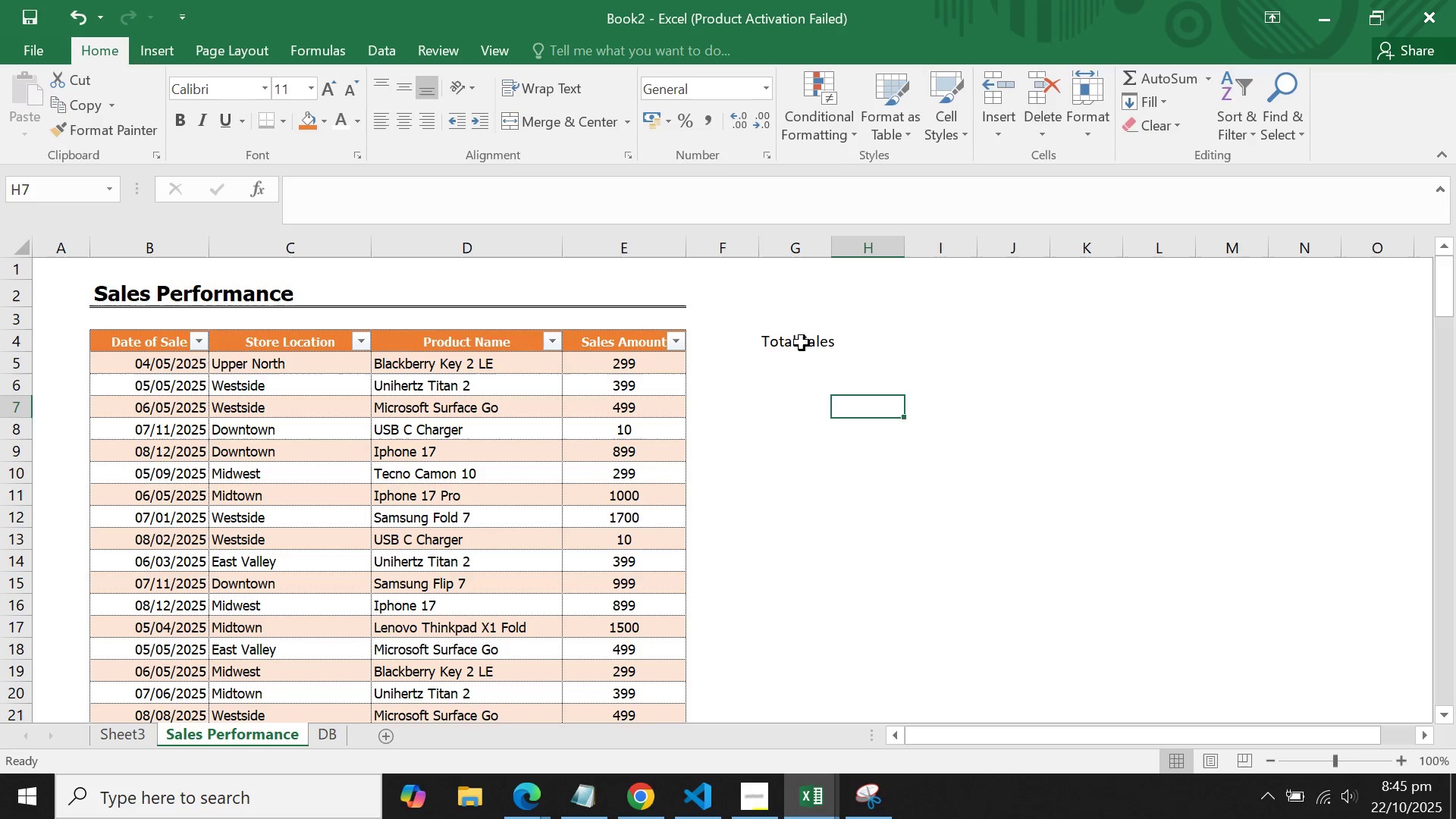 
left_click([802, 343])
 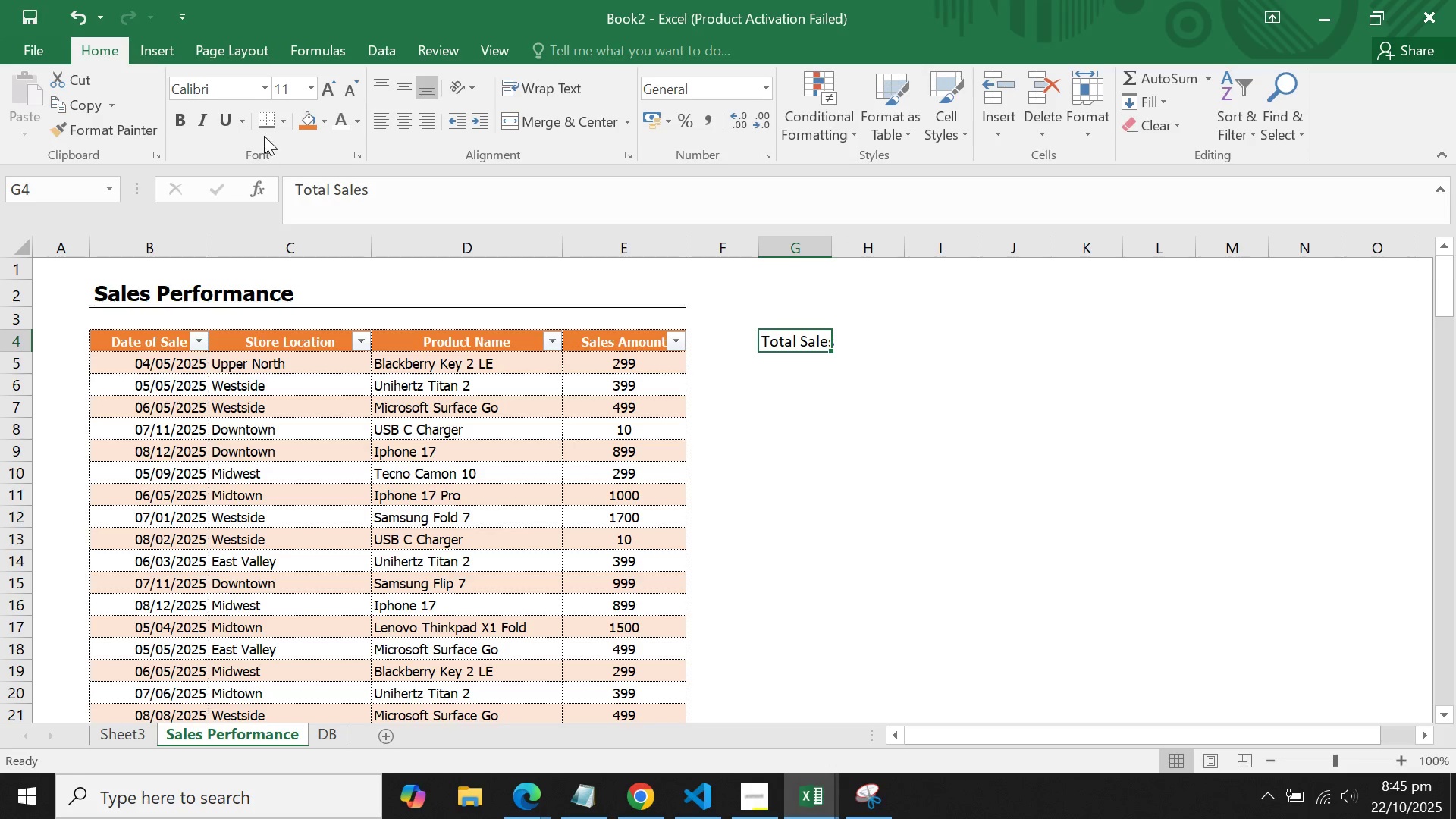 
left_click([218, 86])
 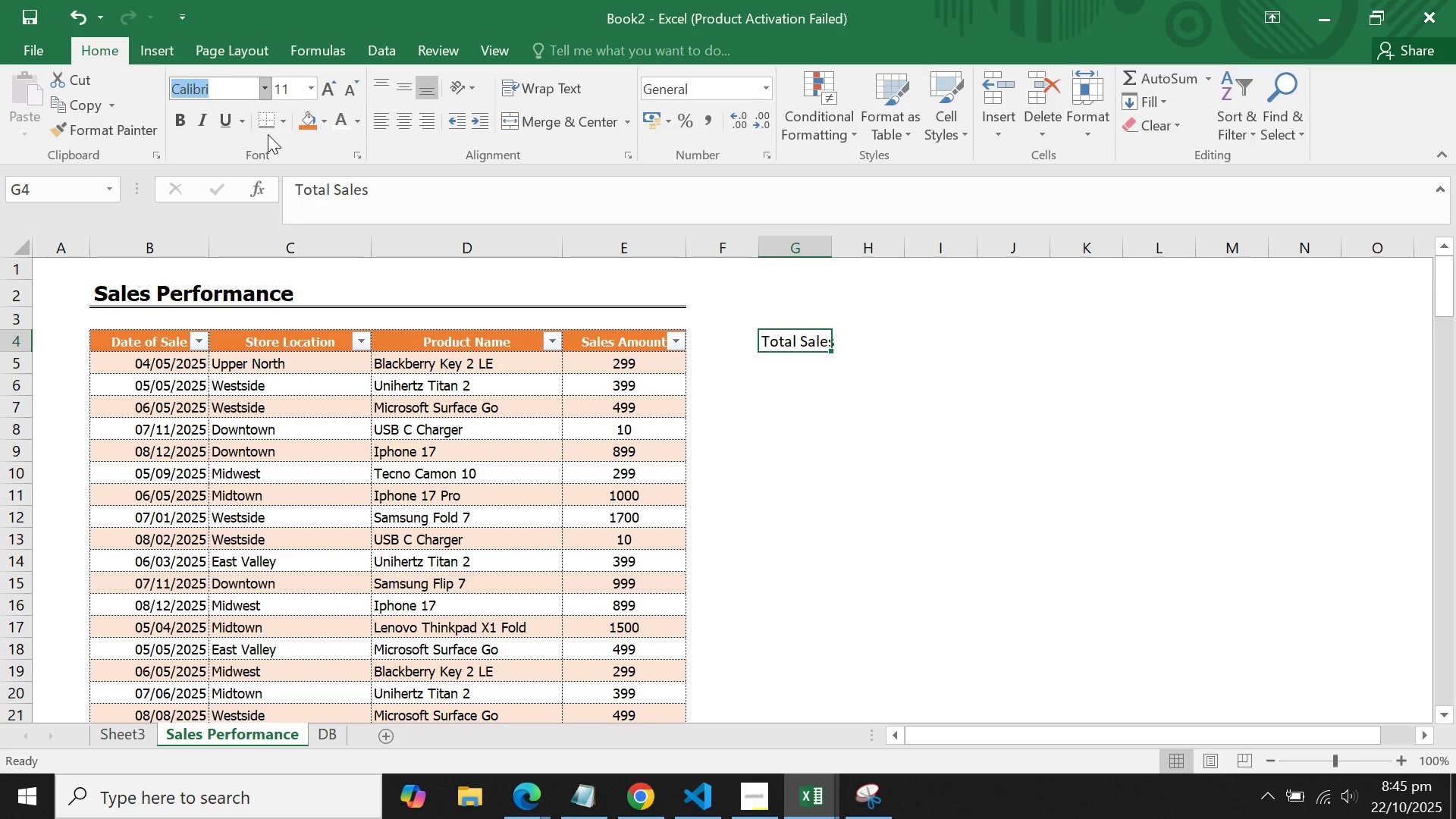 
type(ta)
 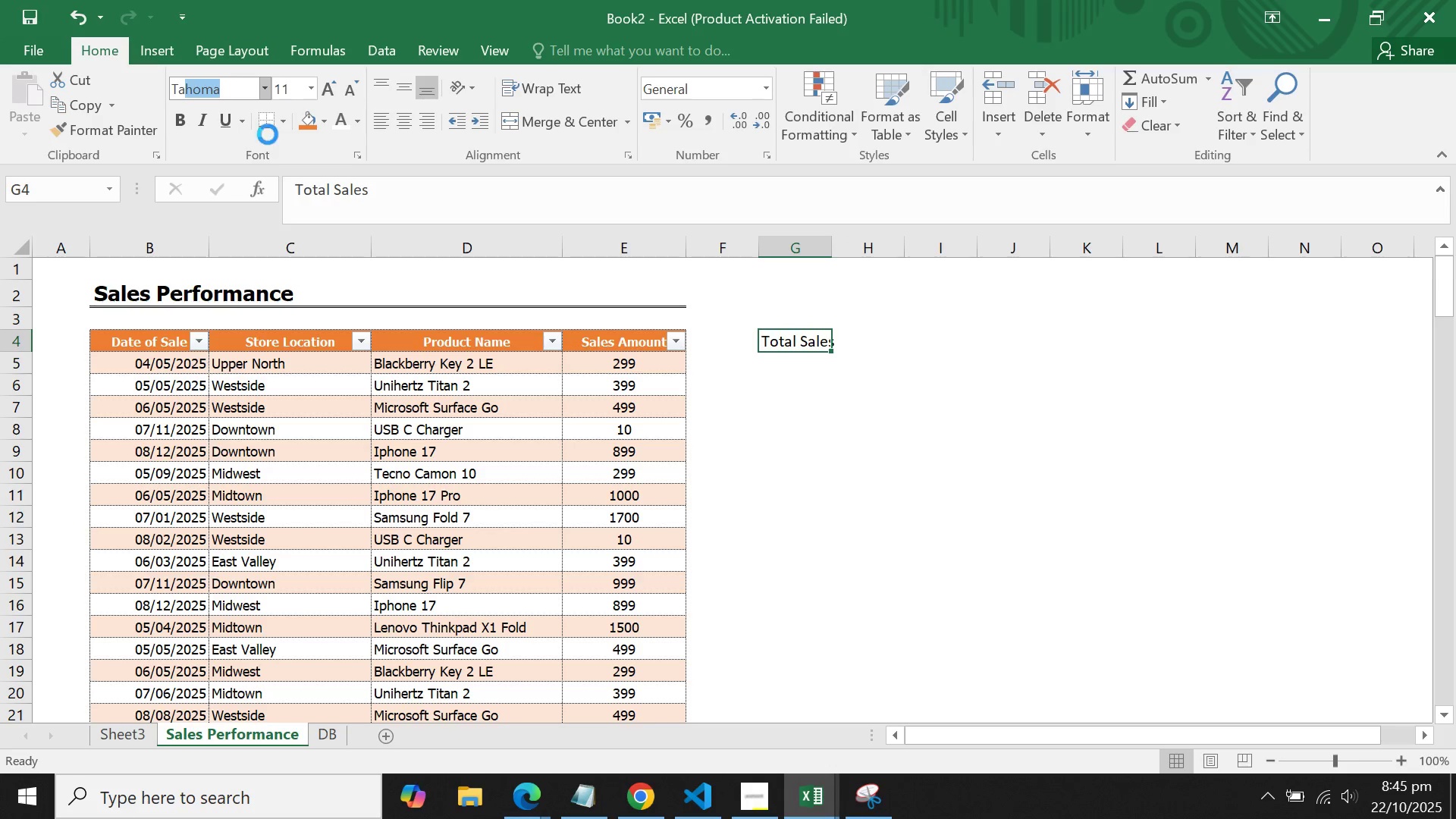 
key(Enter)
 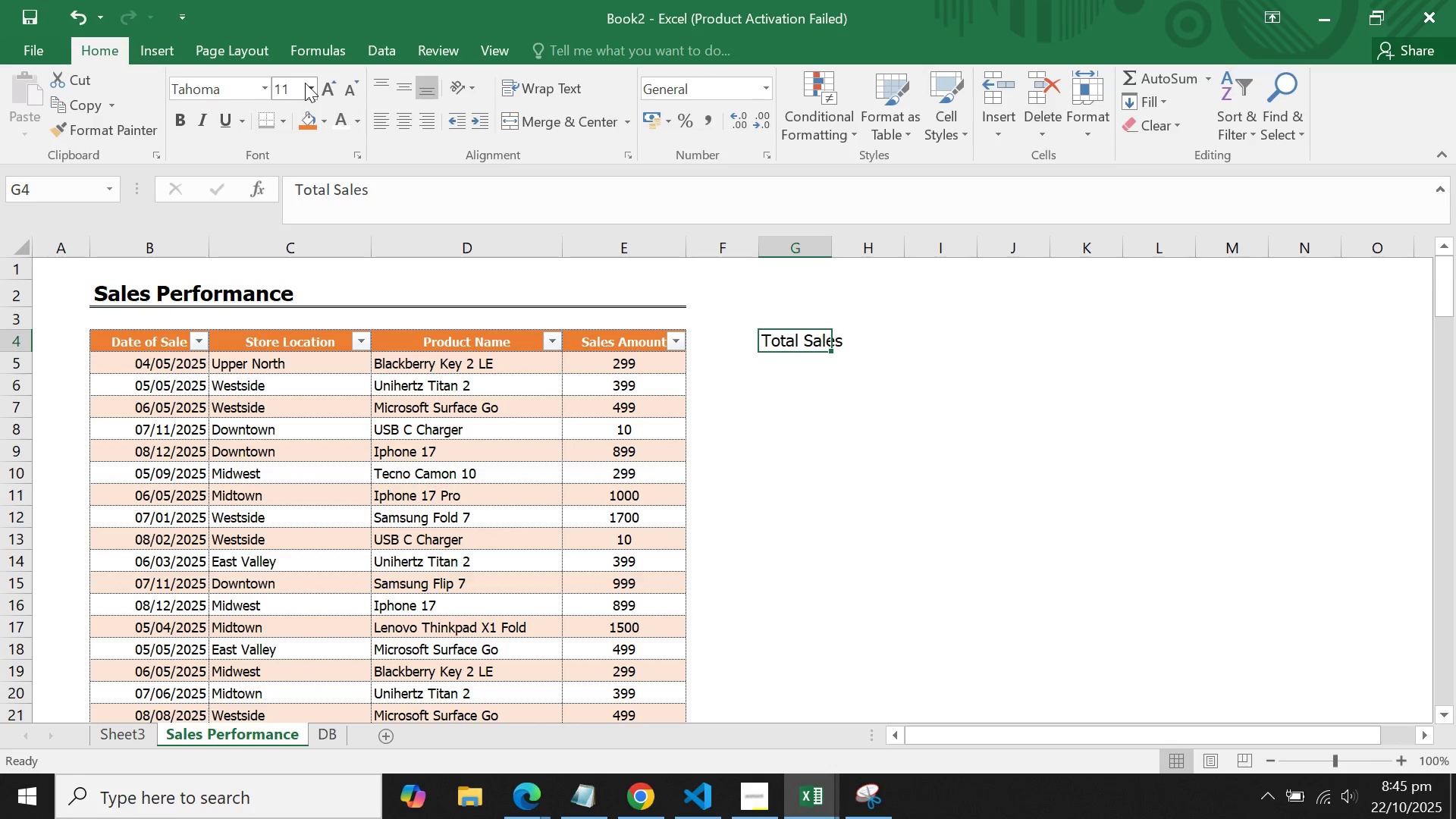 
double_click([313, 83])
 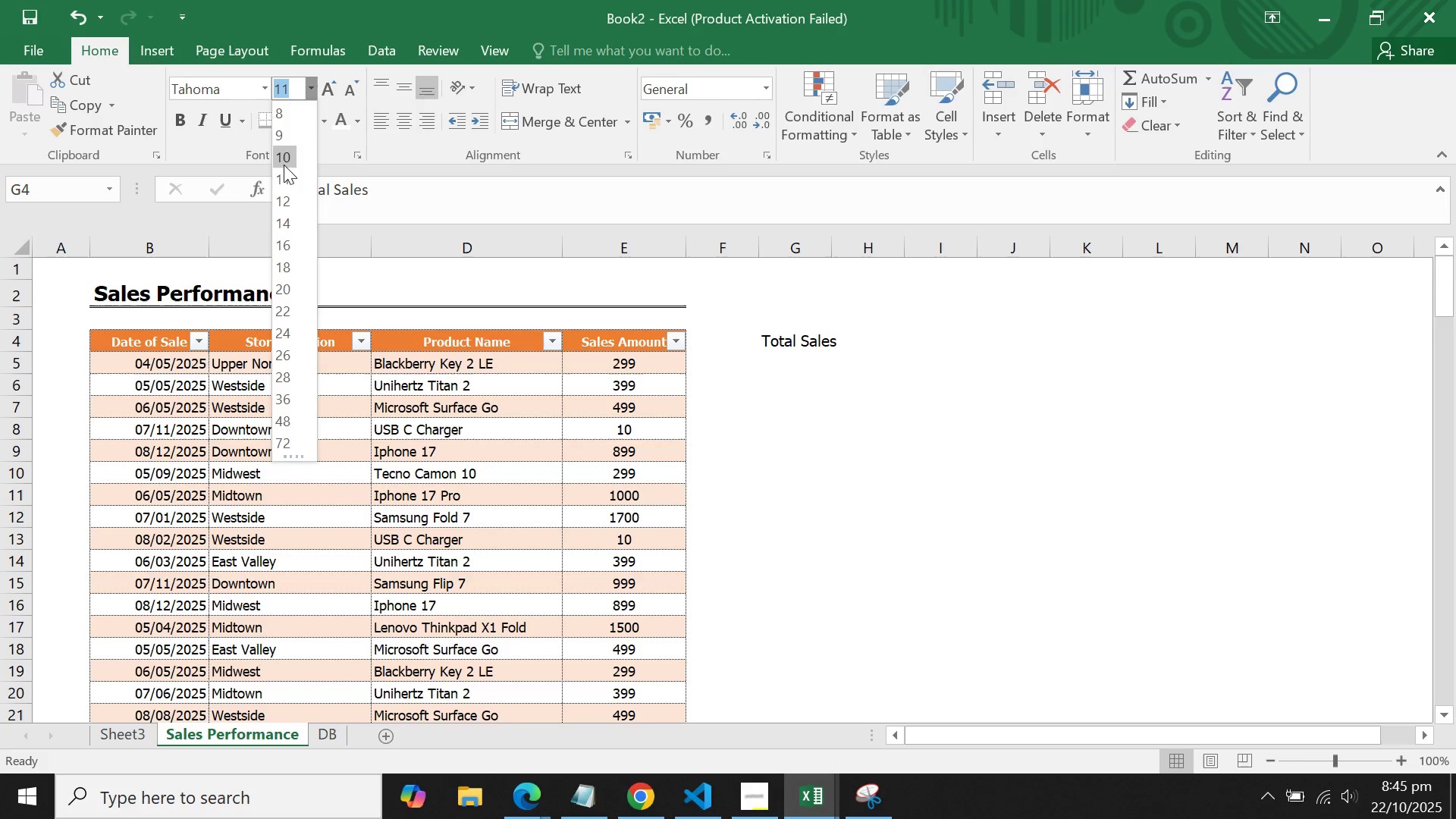 
left_click([284, 163])
 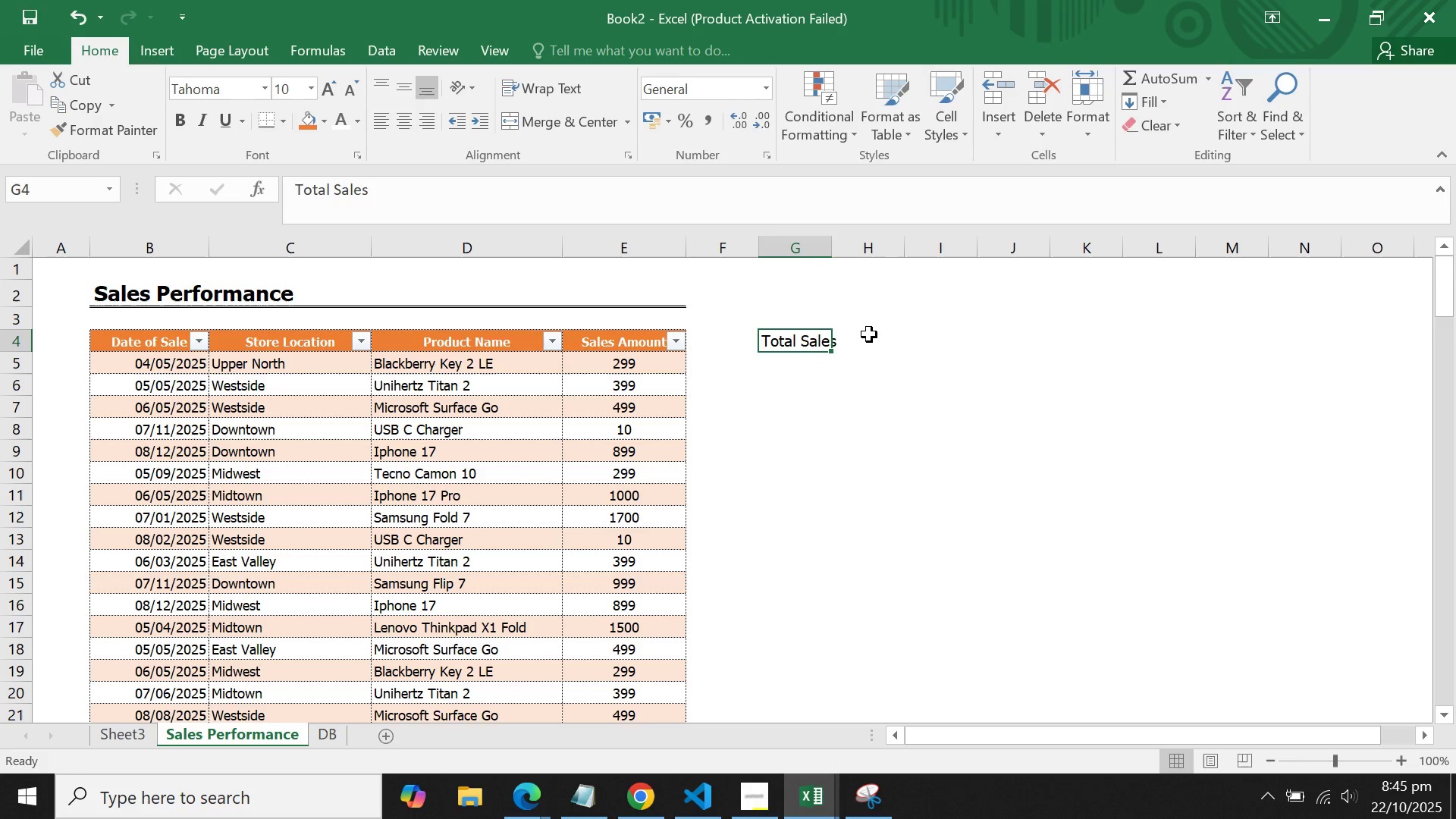 
left_click([869, 334])
 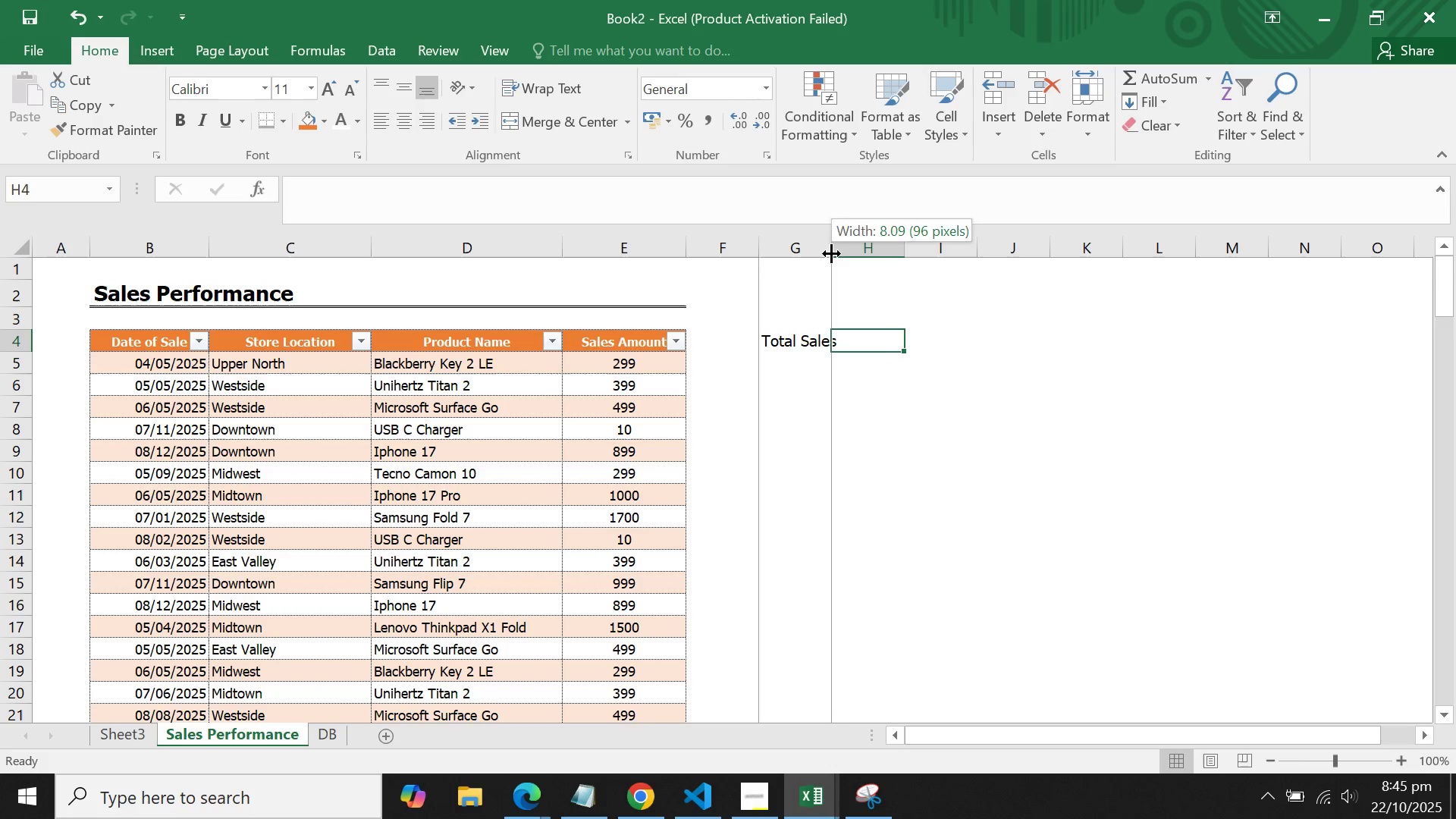 
double_click([831, 253])
 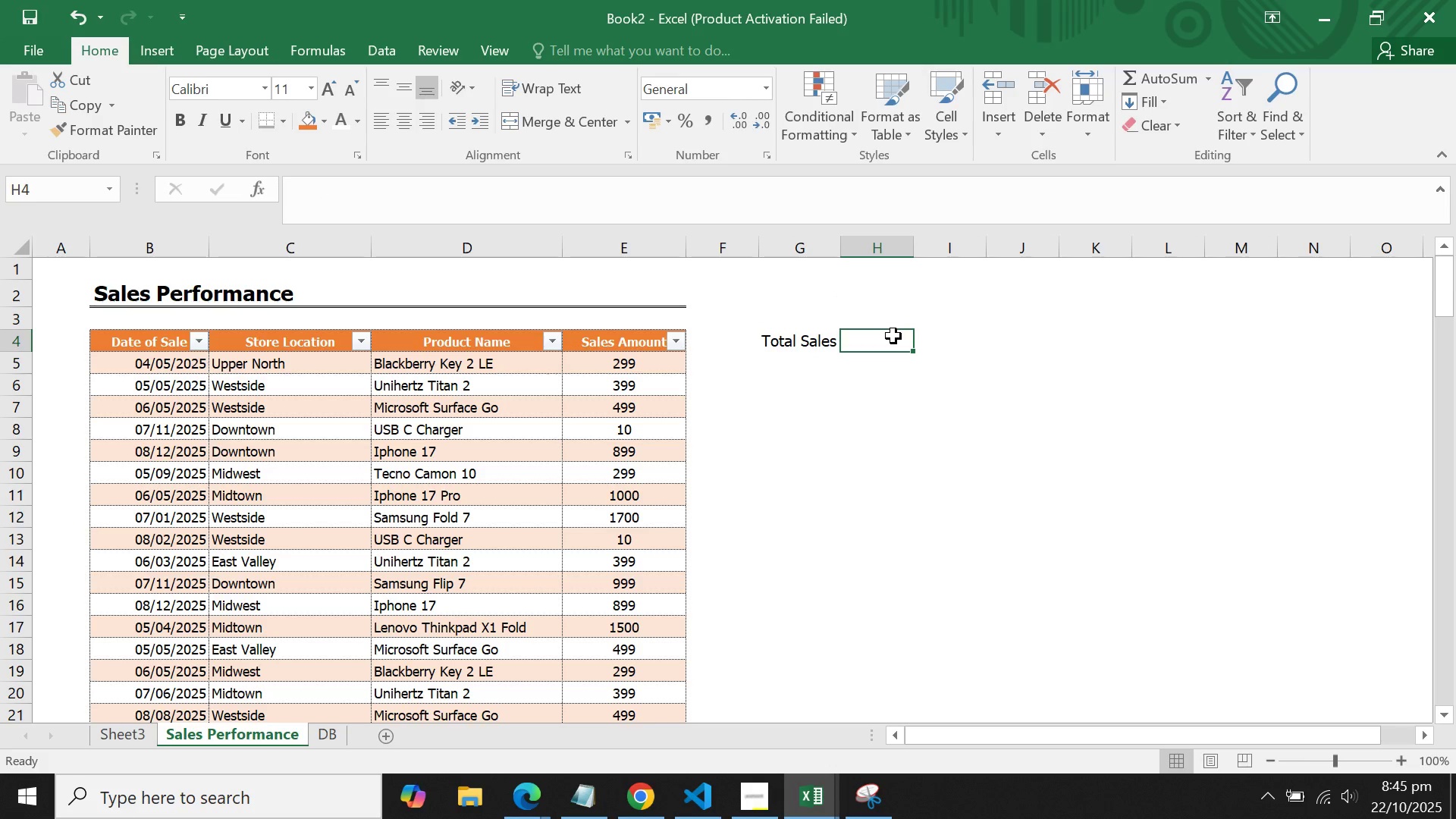 
left_click([893, 336])
 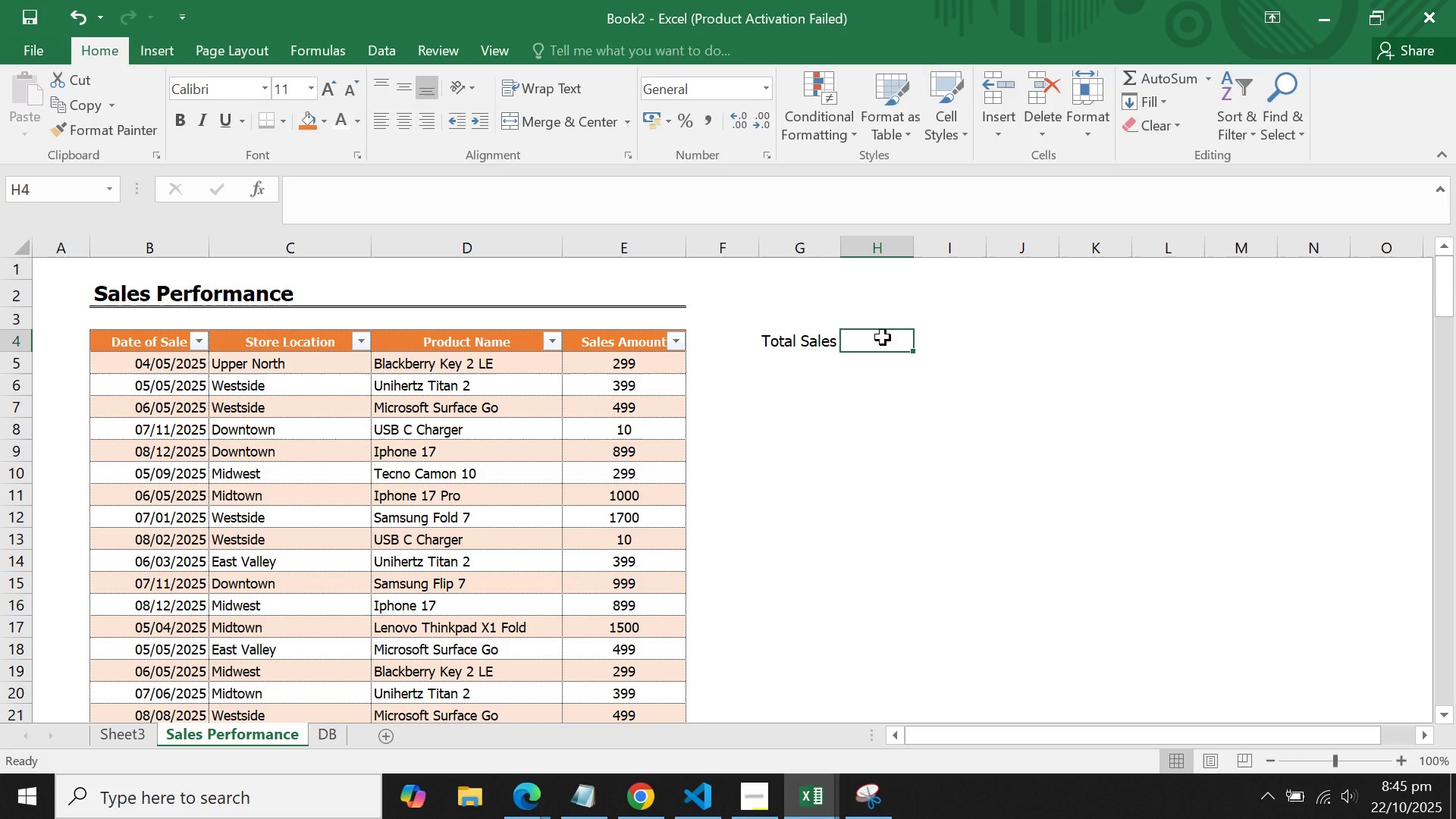 
type(sum()
 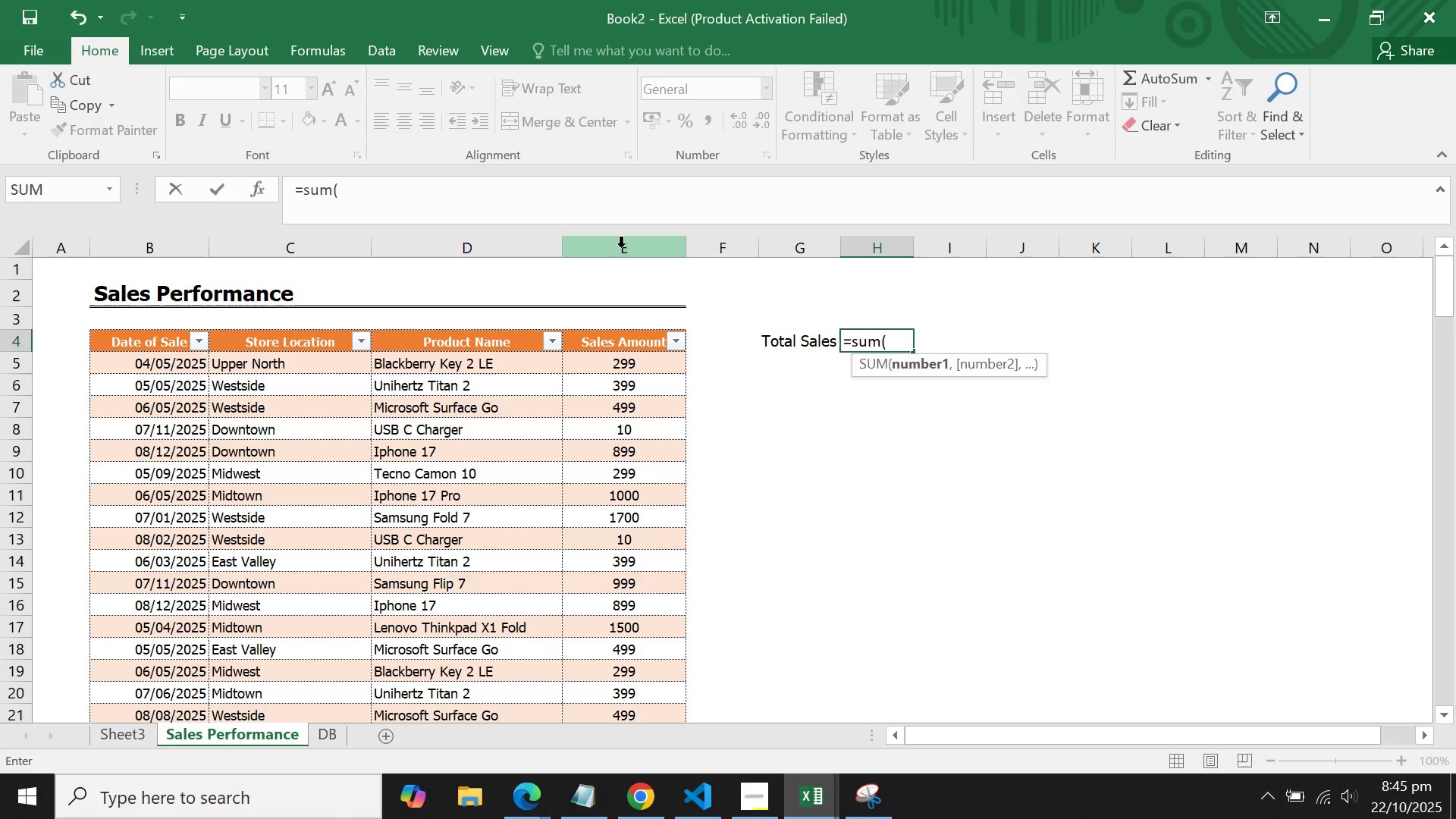 
wait(5.21)
 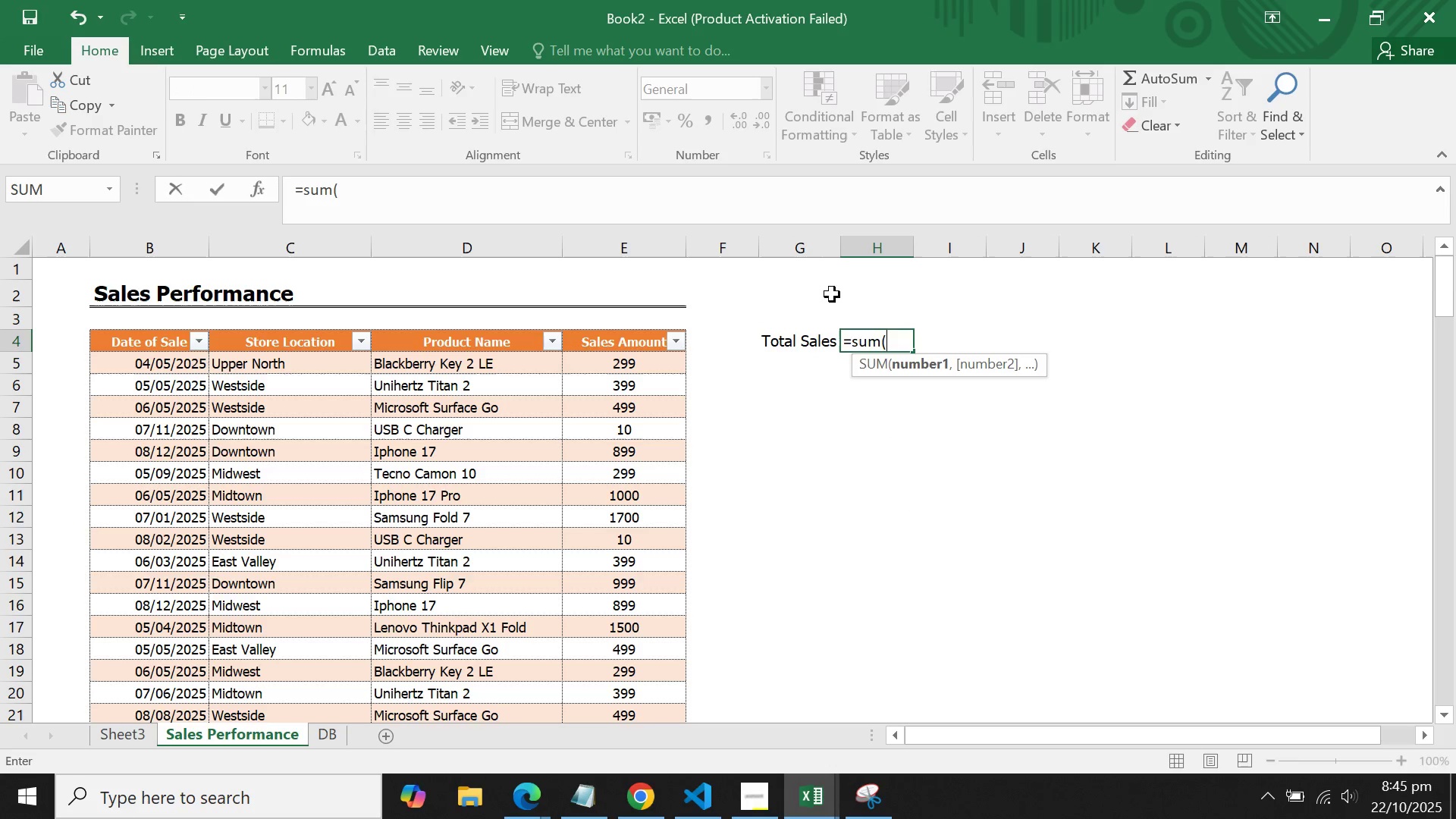 
left_click([621, 247])
 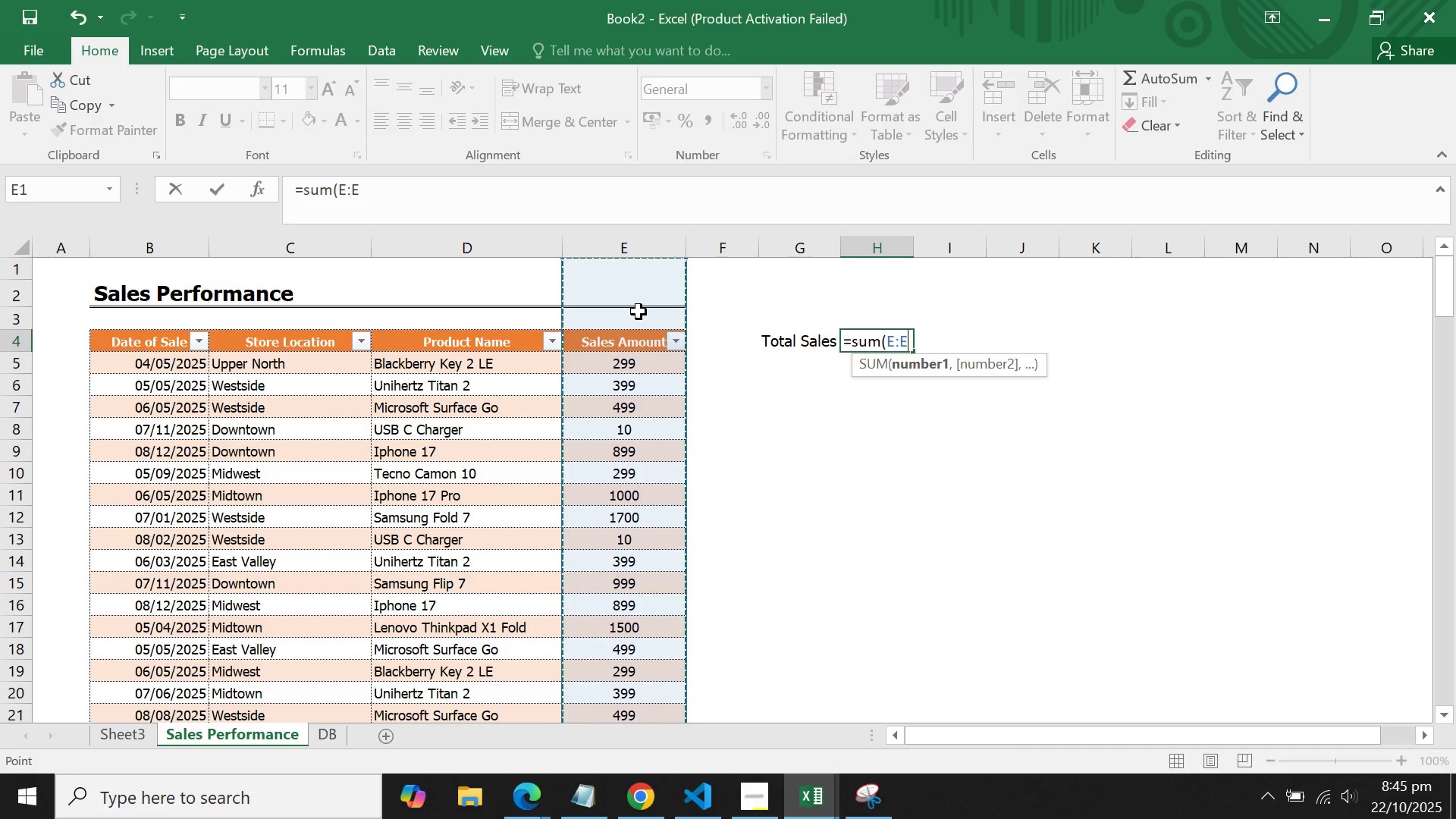 
key(Shift+ShiftLeft)
 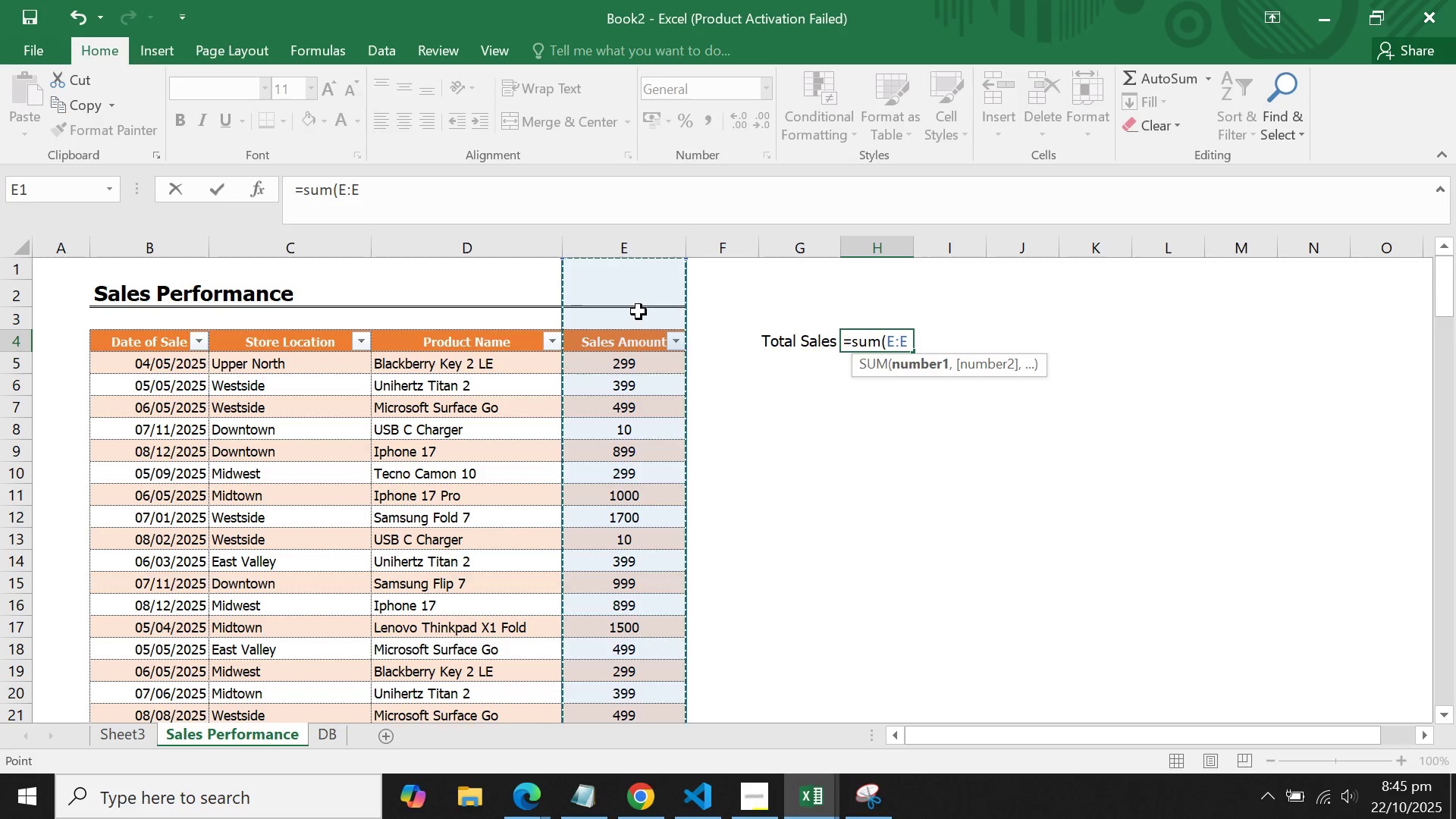 
key(Shift+0)
 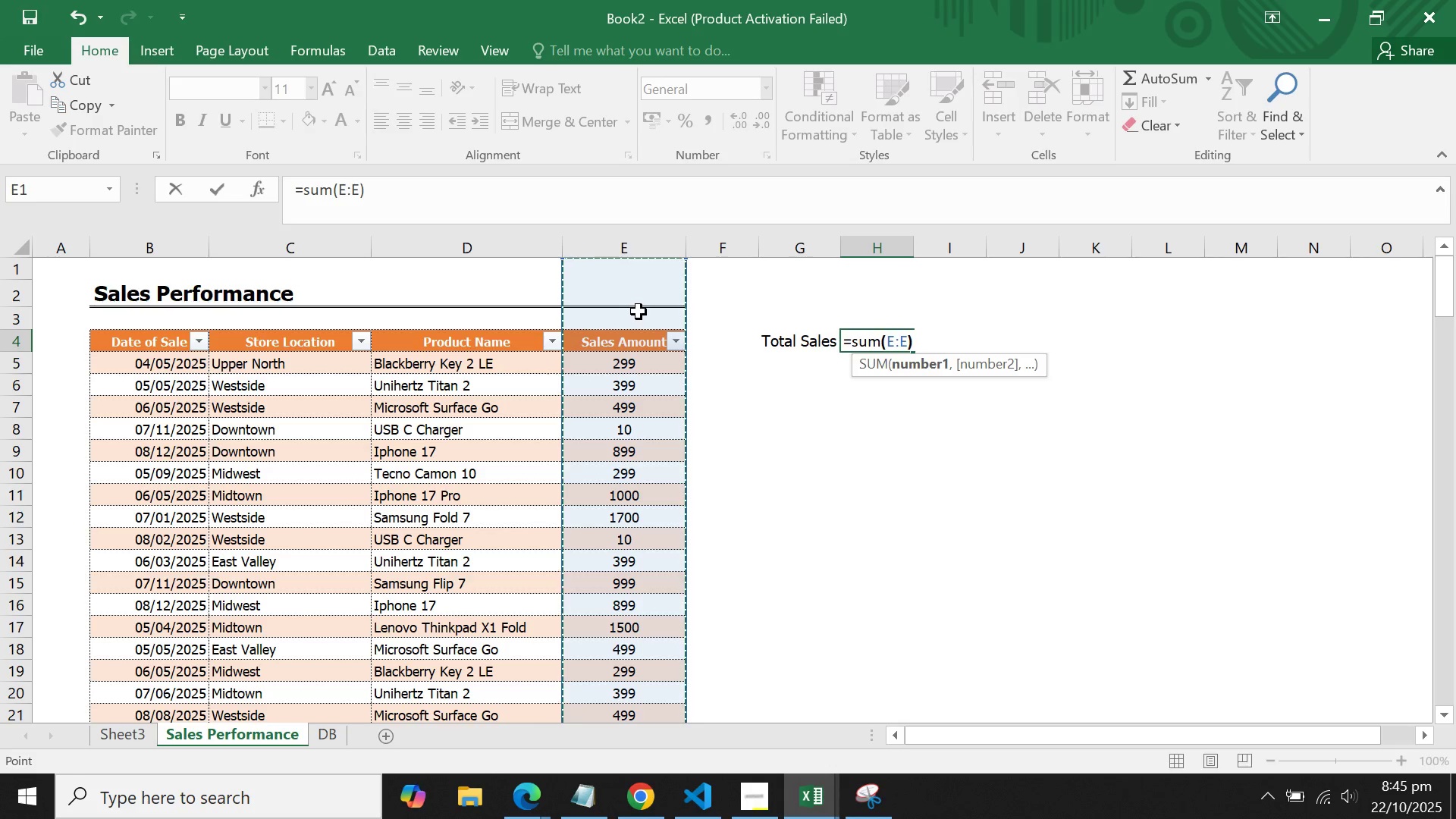 
key(Enter)
 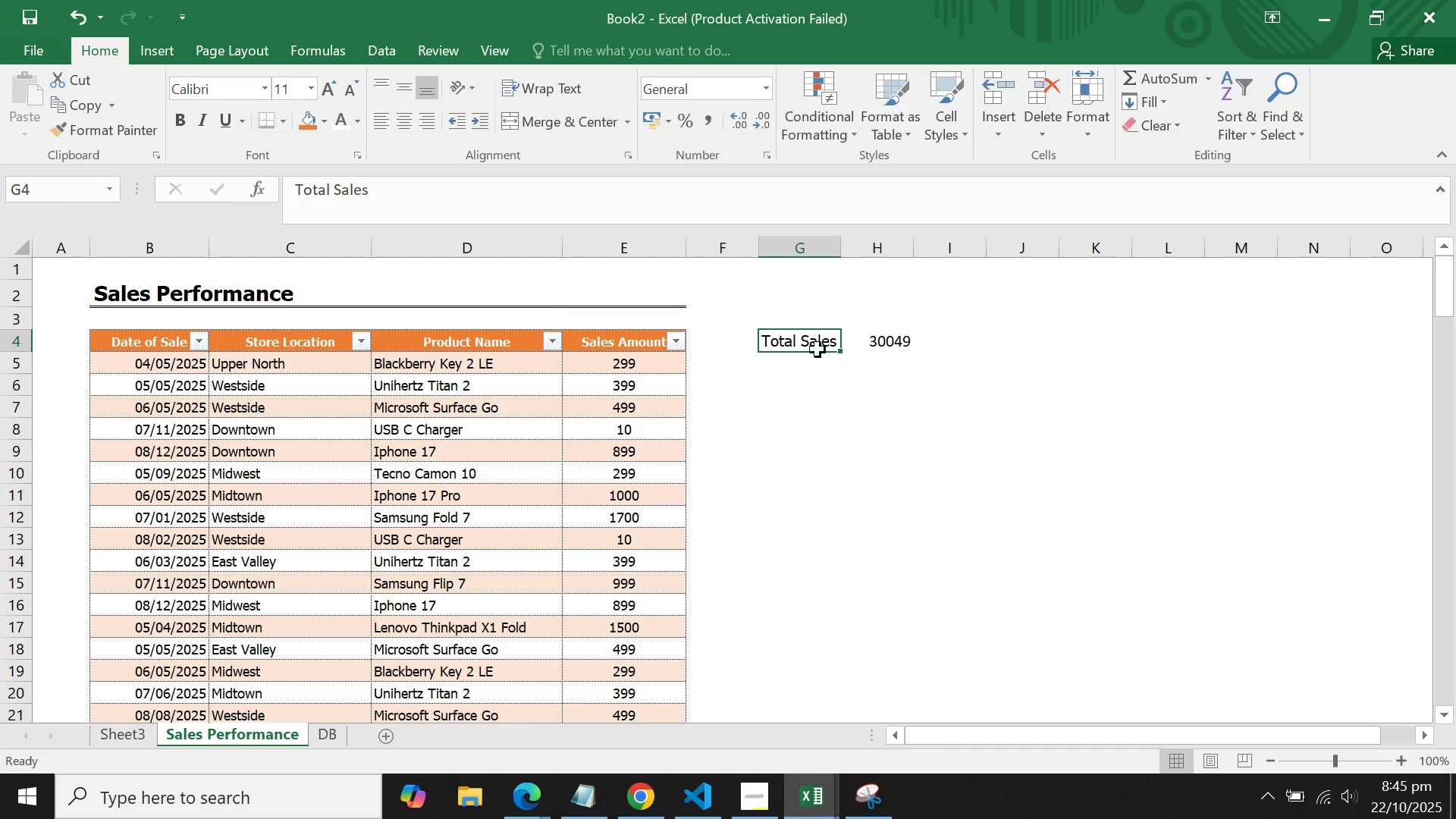 
right_click([857, 347])
 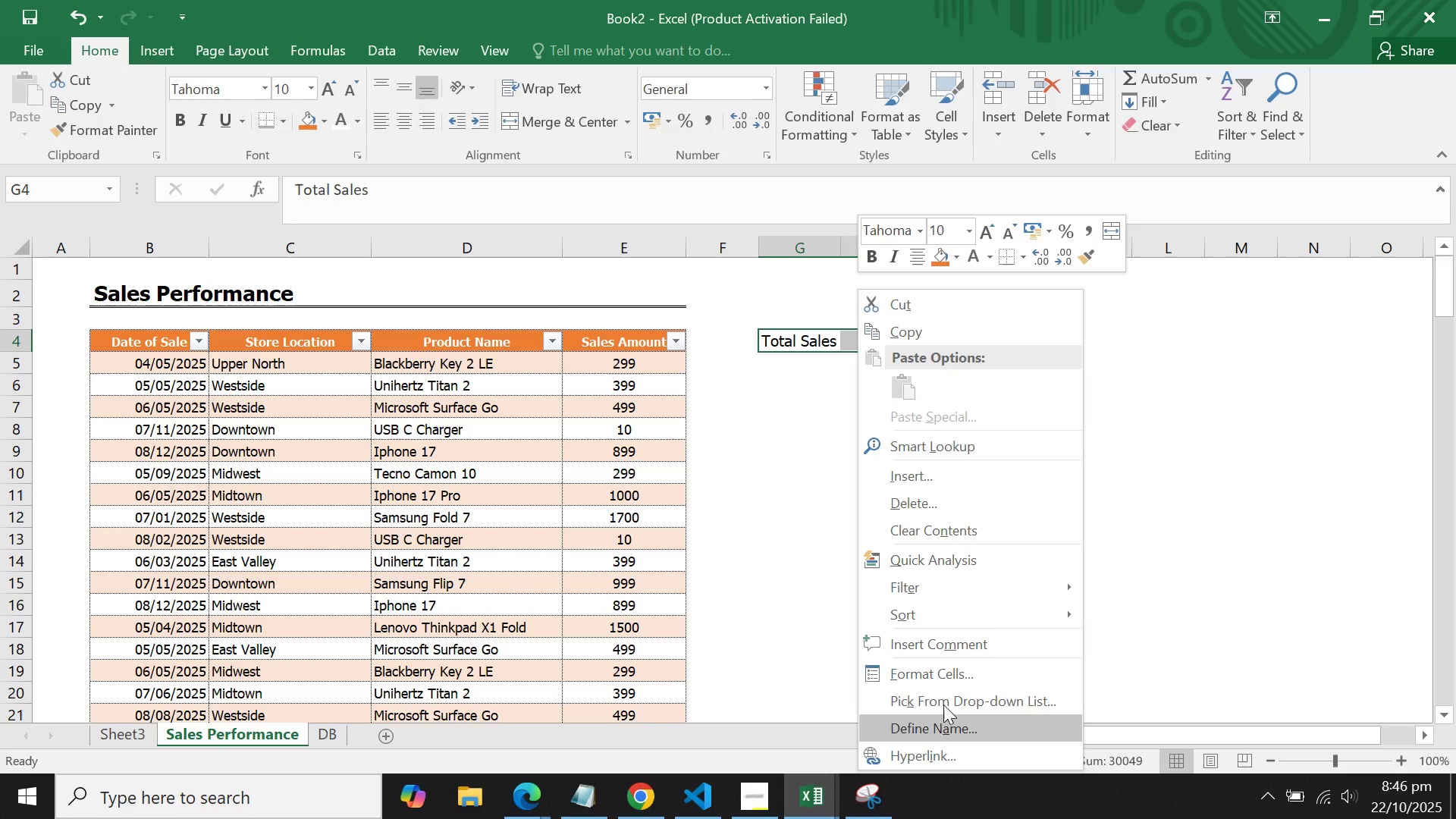 
left_click([952, 672])
 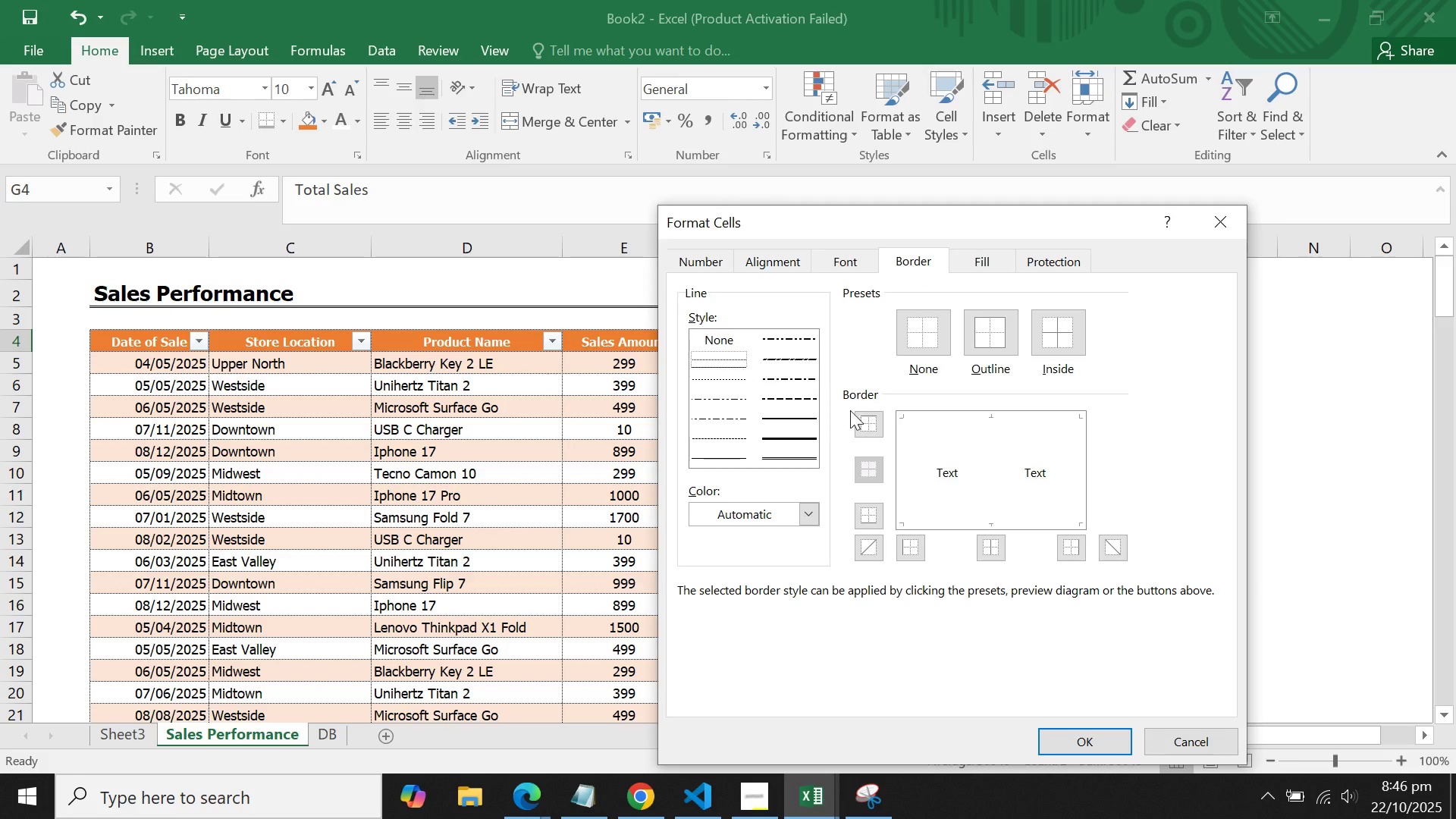 
left_click([907, 464])
 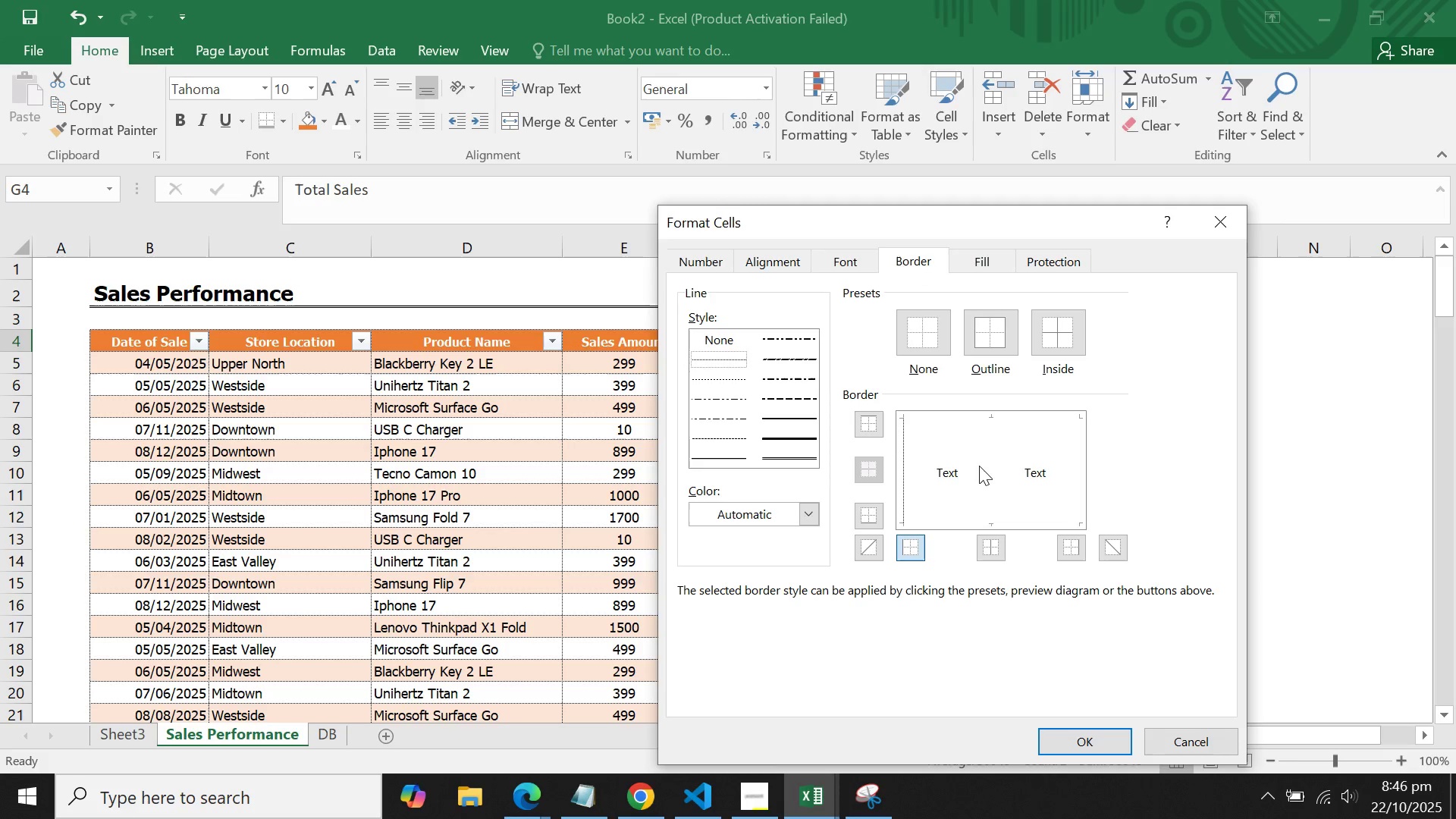 
left_click([981, 466])
 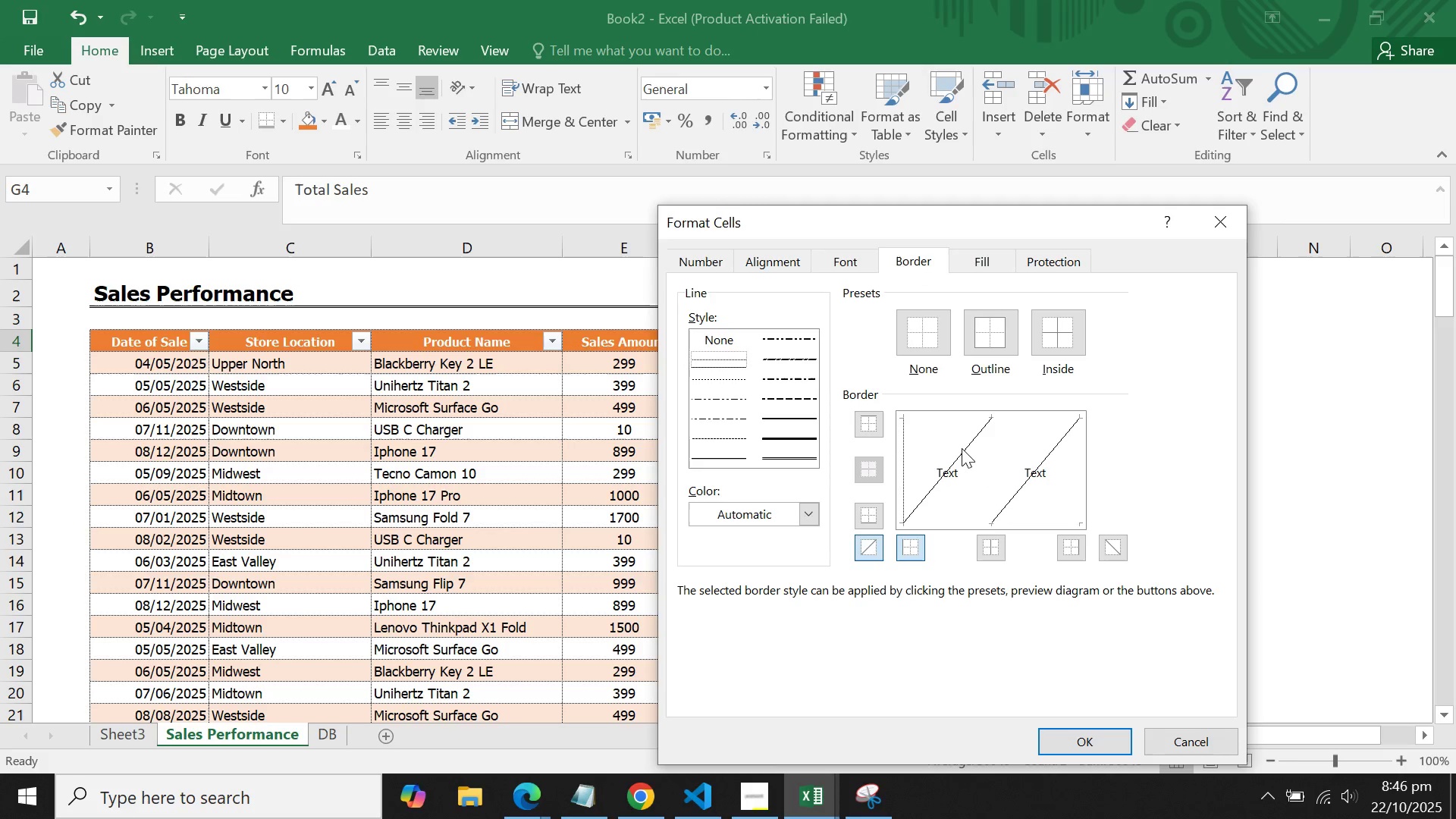 
left_click([959, 454])
 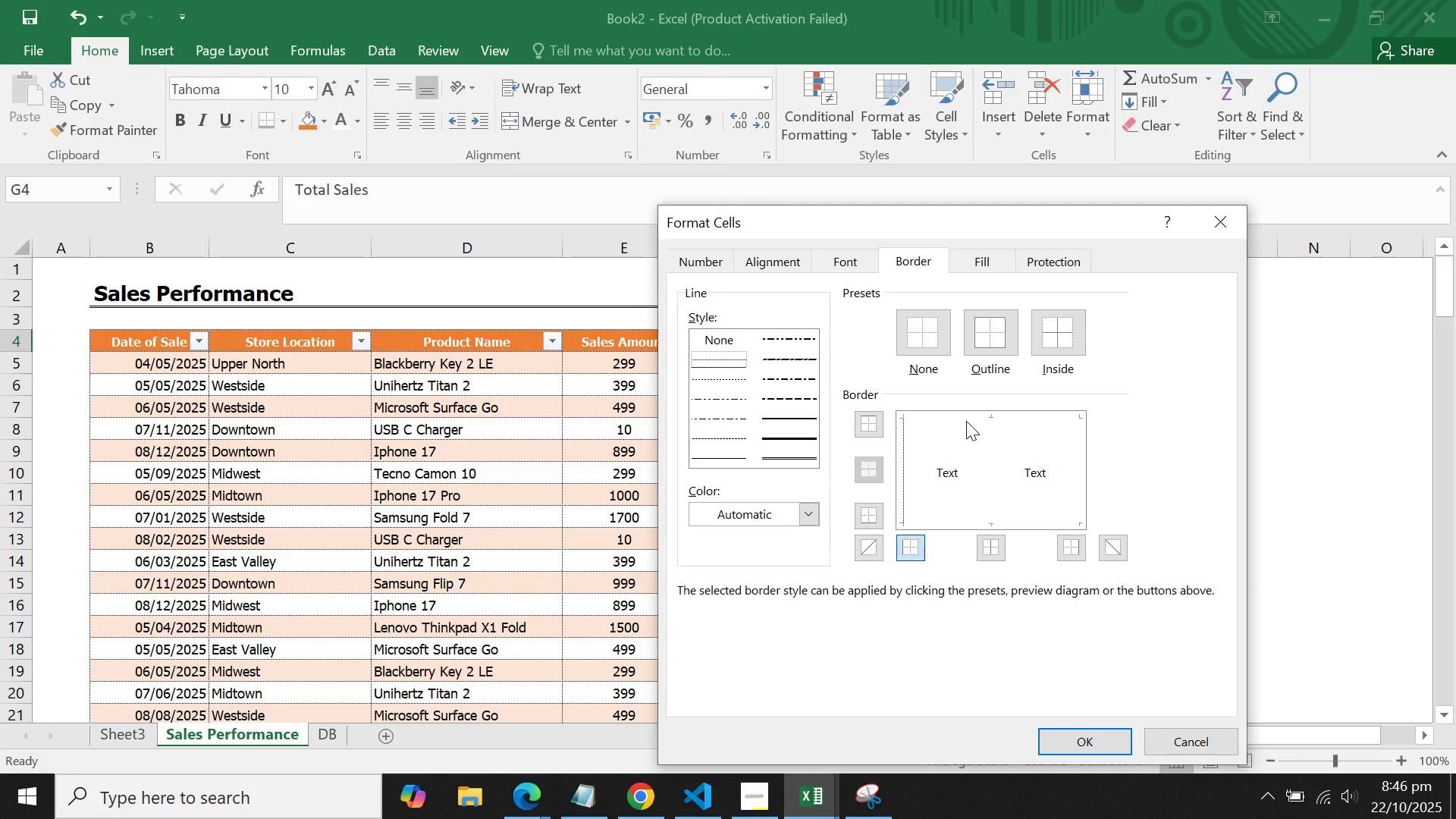 
left_click([966, 421])
 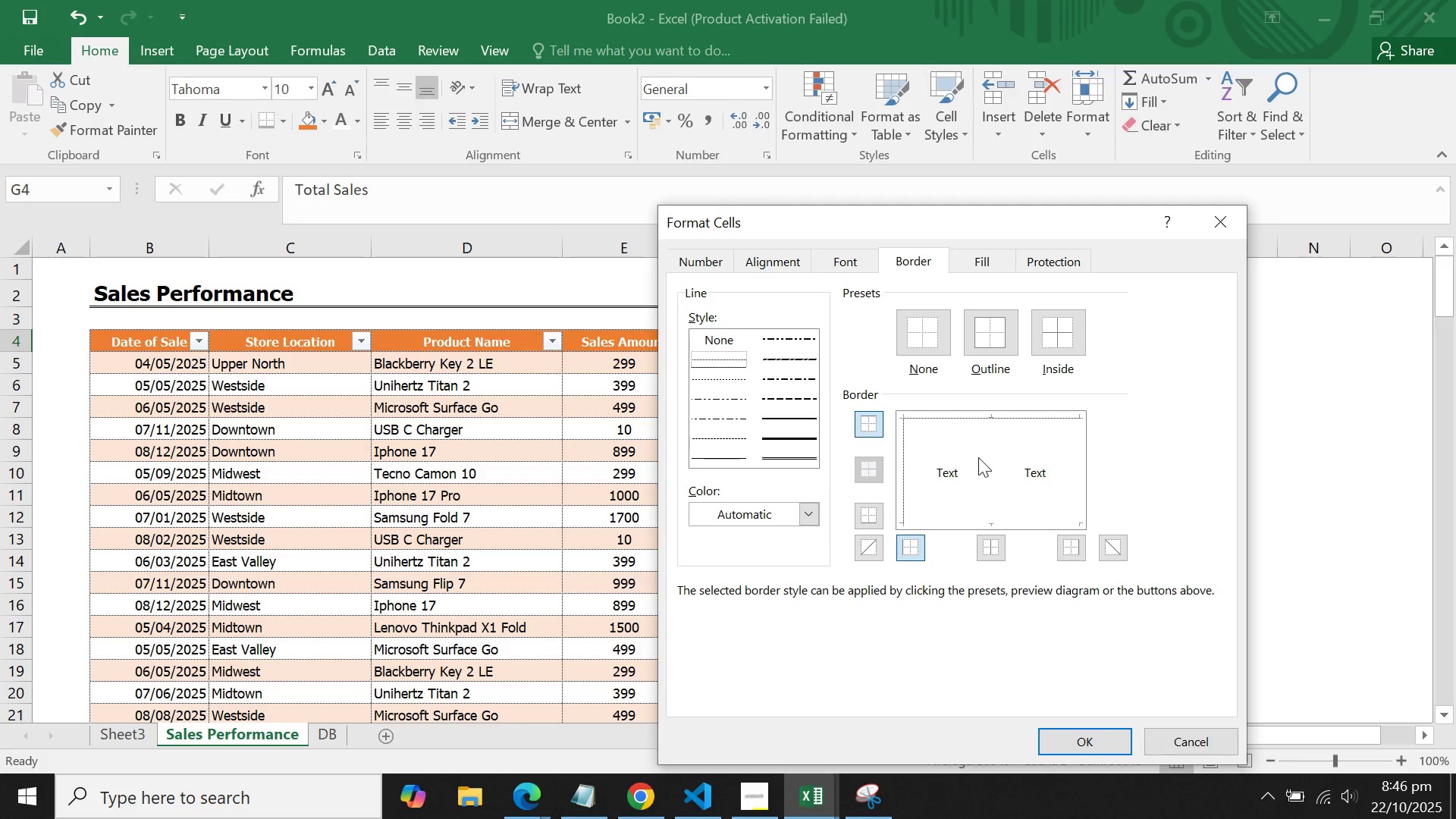 
left_click([978, 458])
 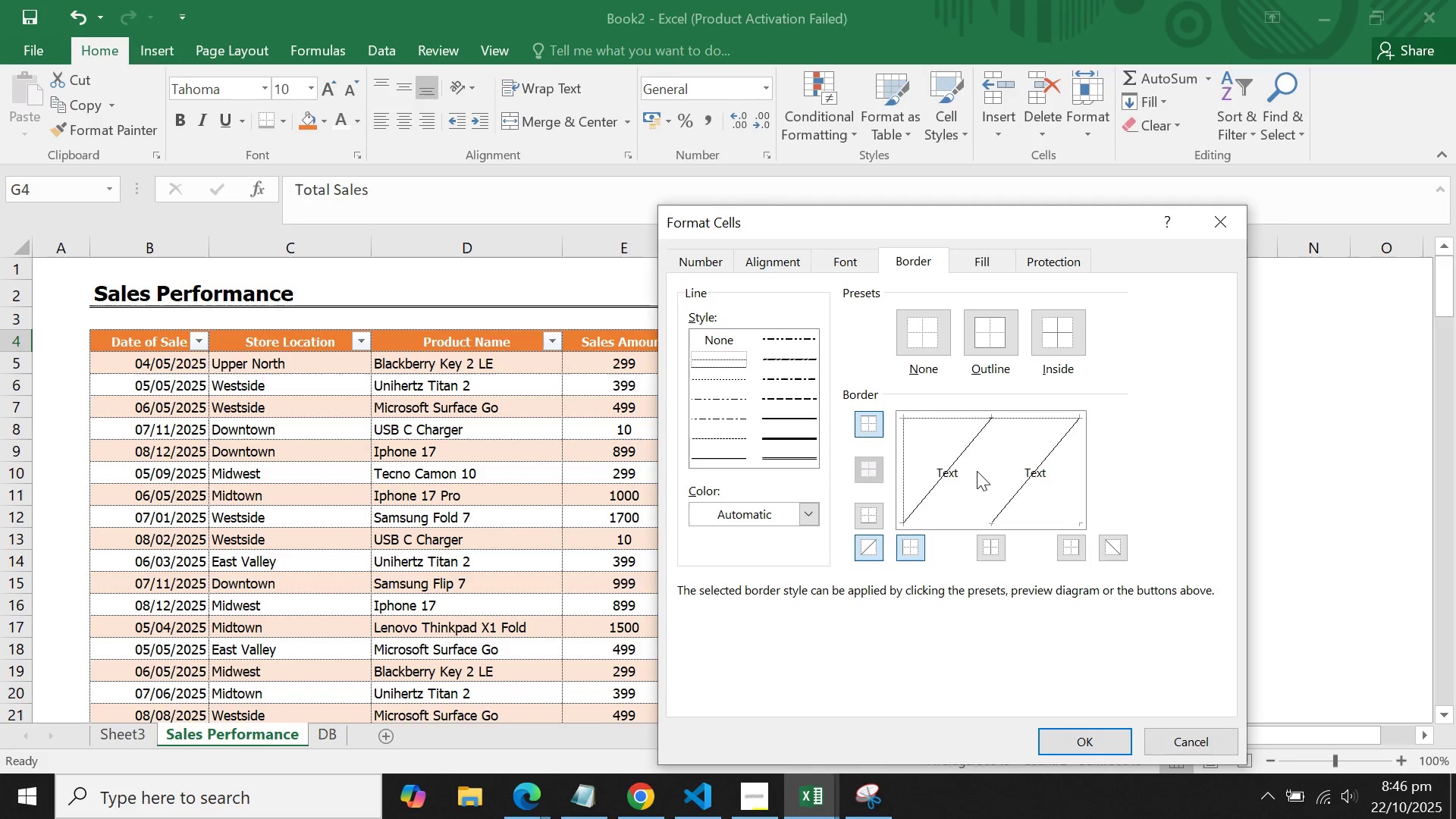 
left_click([977, 471])
 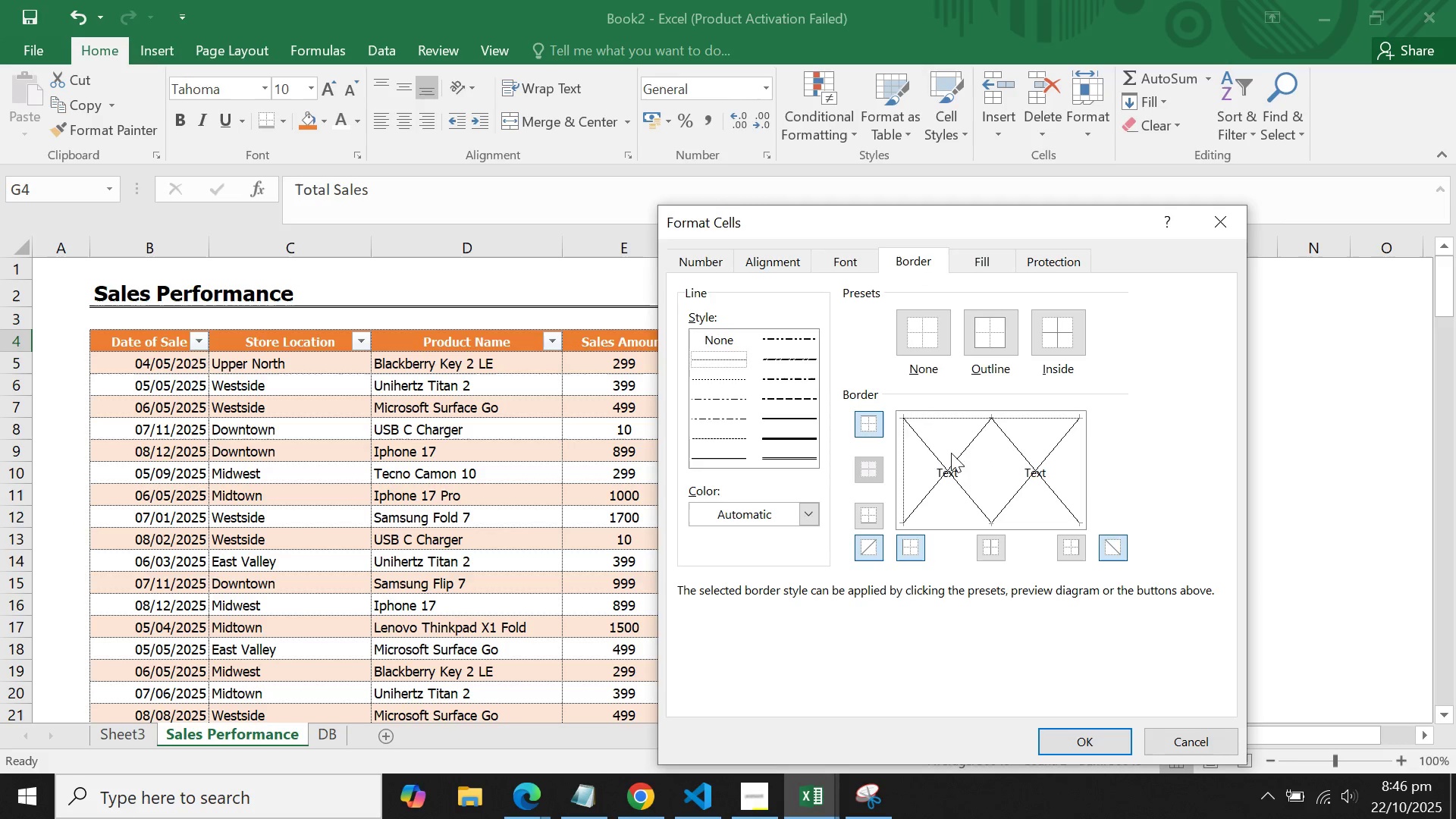 
left_click([937, 462])
 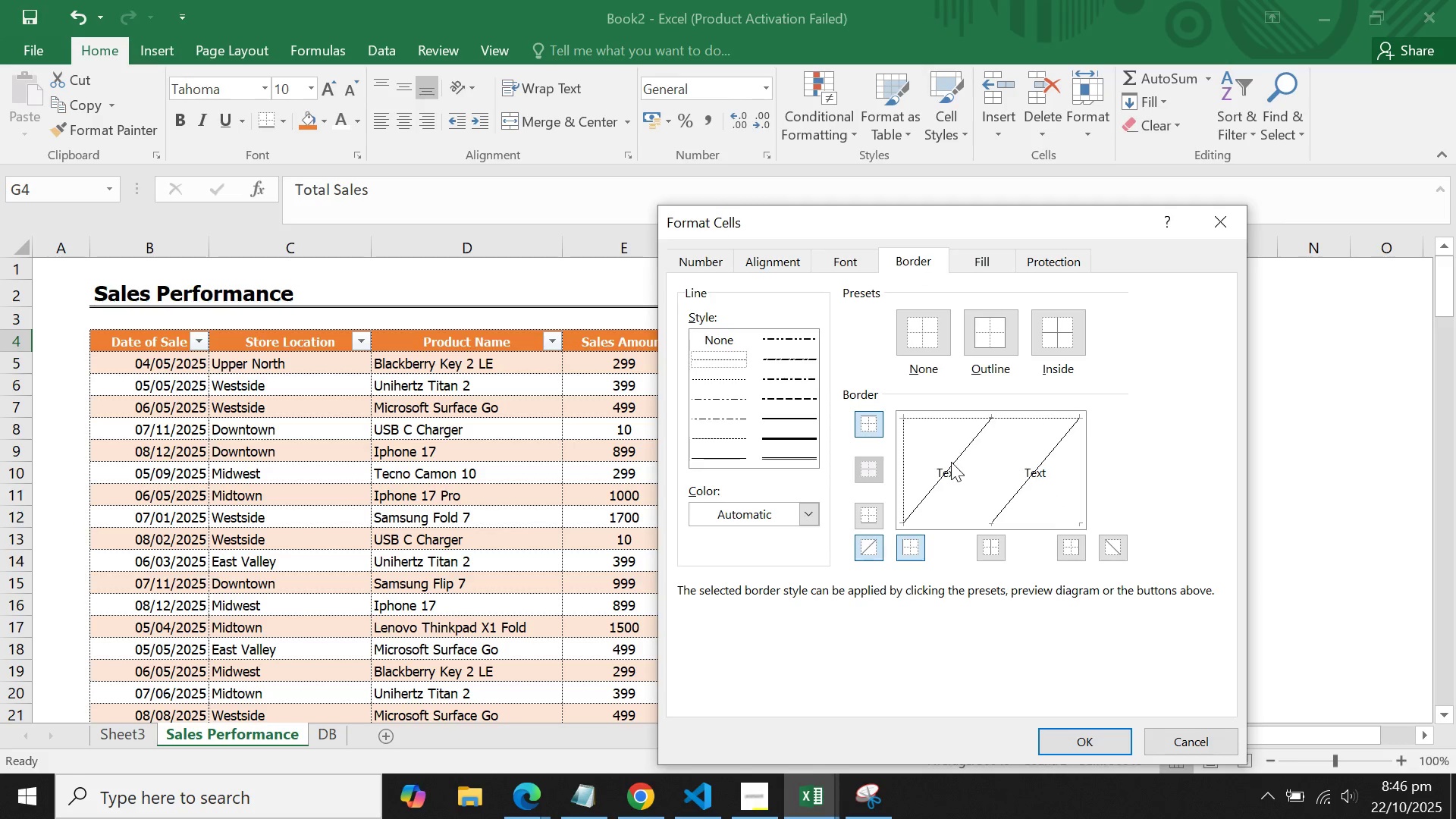 
left_click([951, 462])
 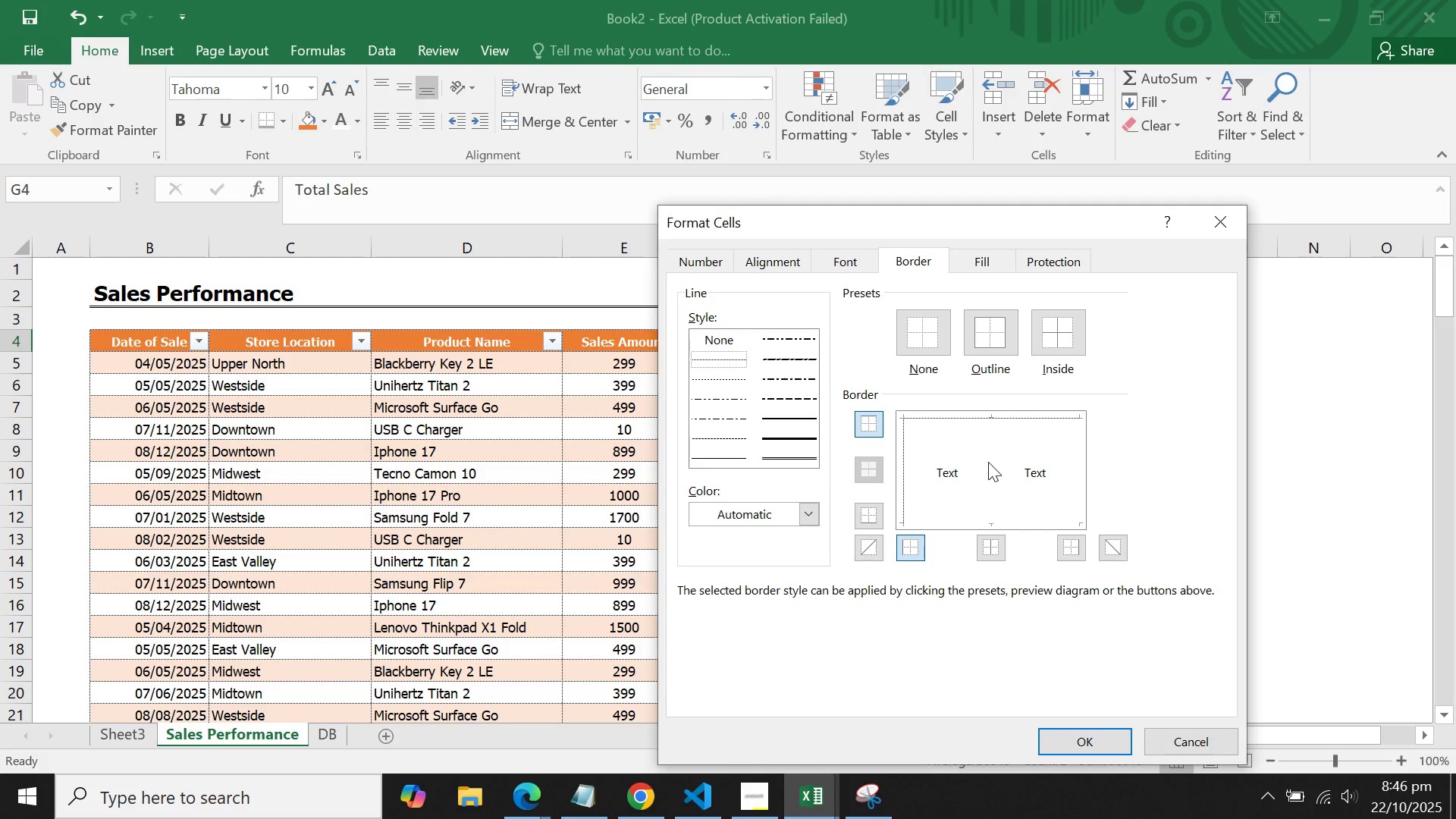 
left_click([988, 462])
 